 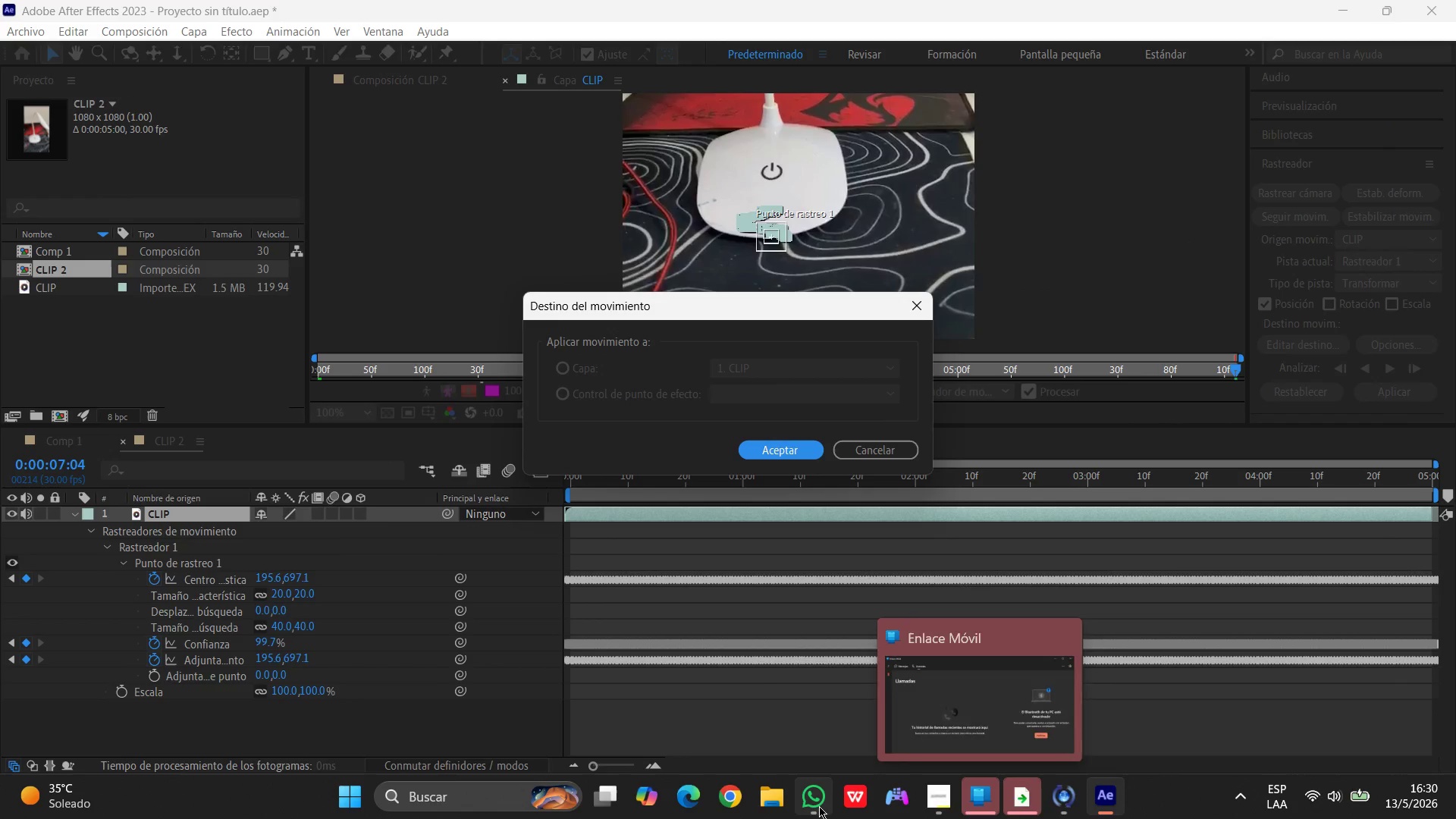 
mouse_move([1021, 807])
 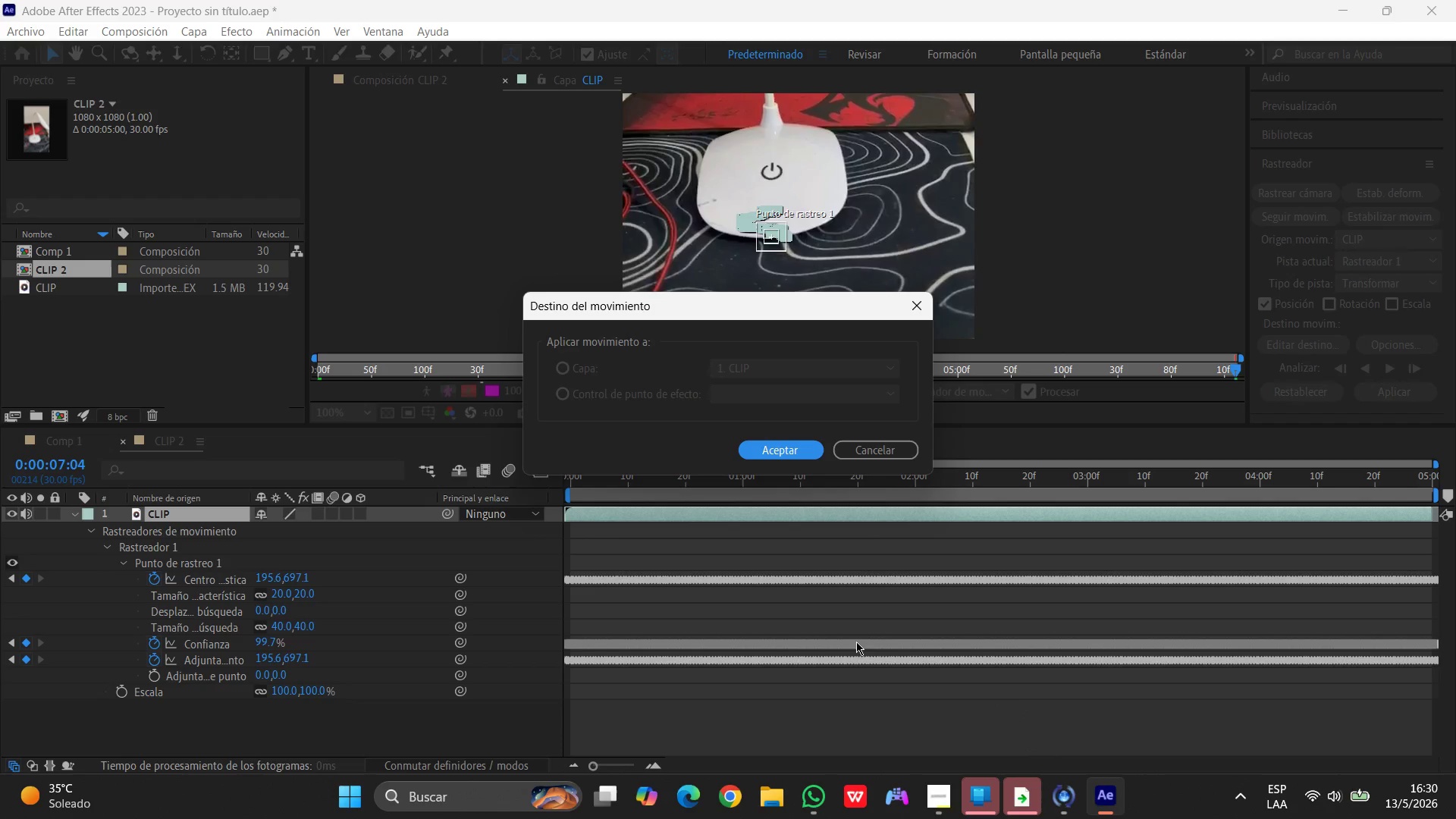 
left_click([883, 454])
 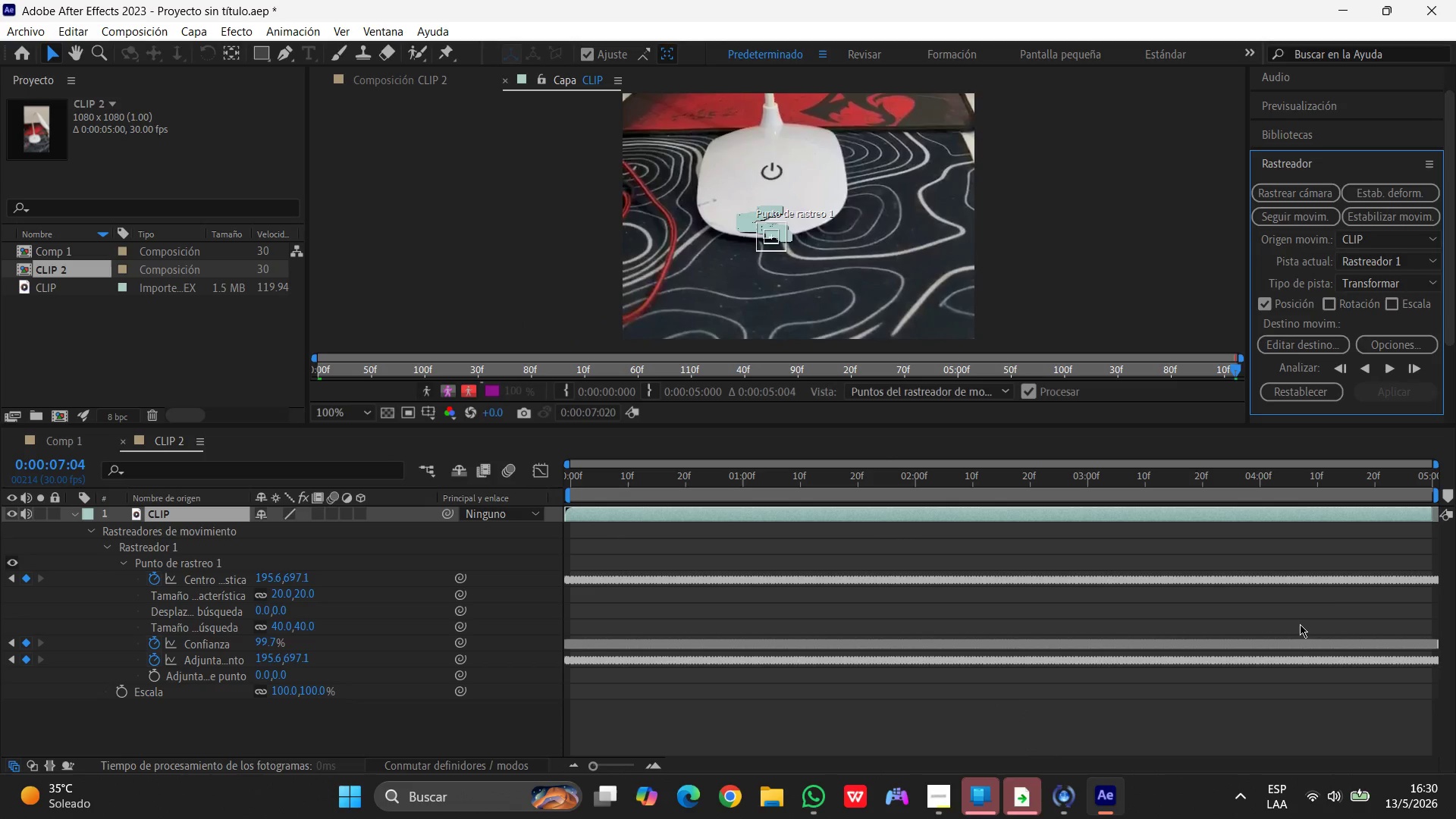 
left_click([1391, 369])
 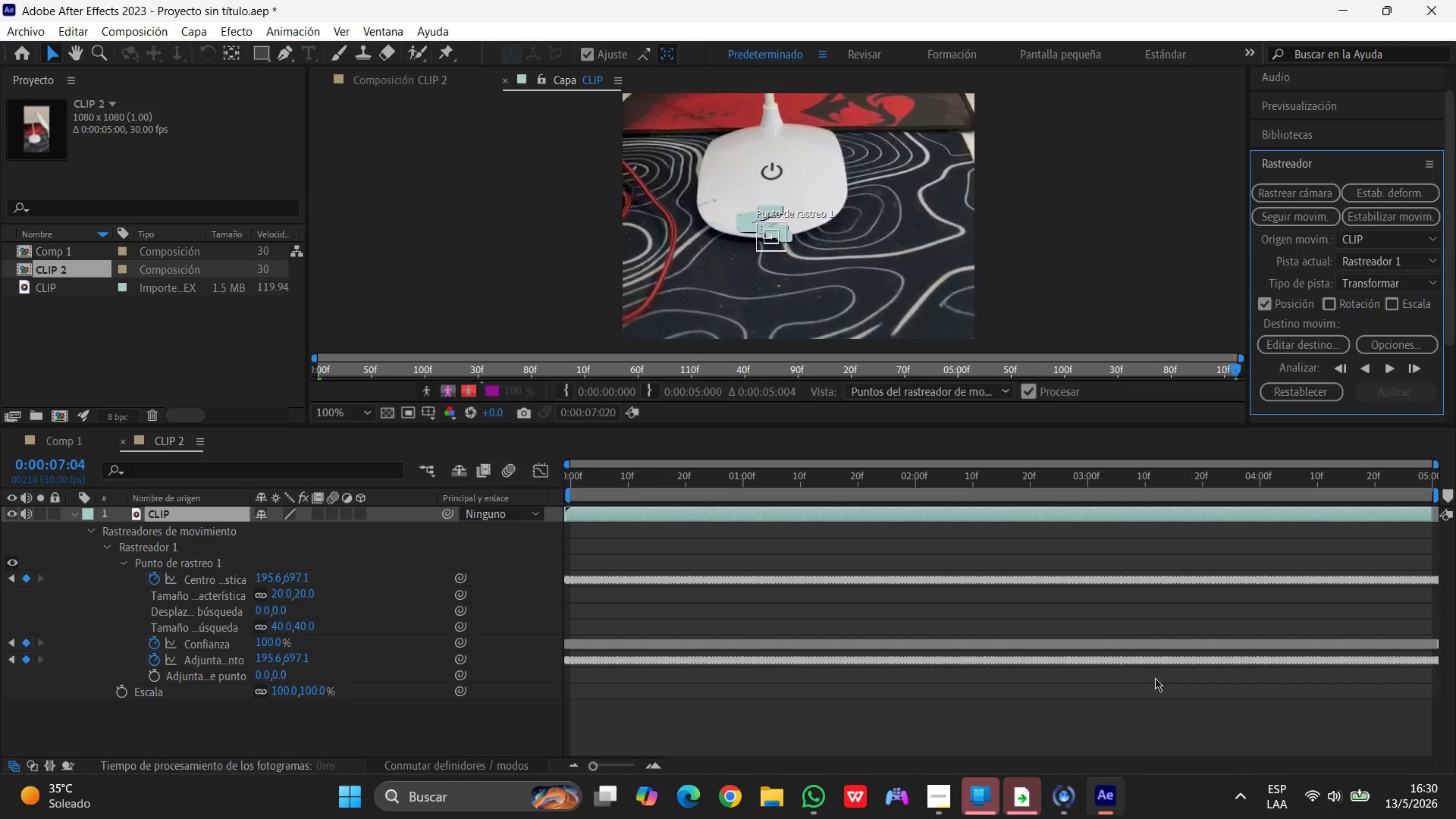 
mouse_move([1291, 462])
 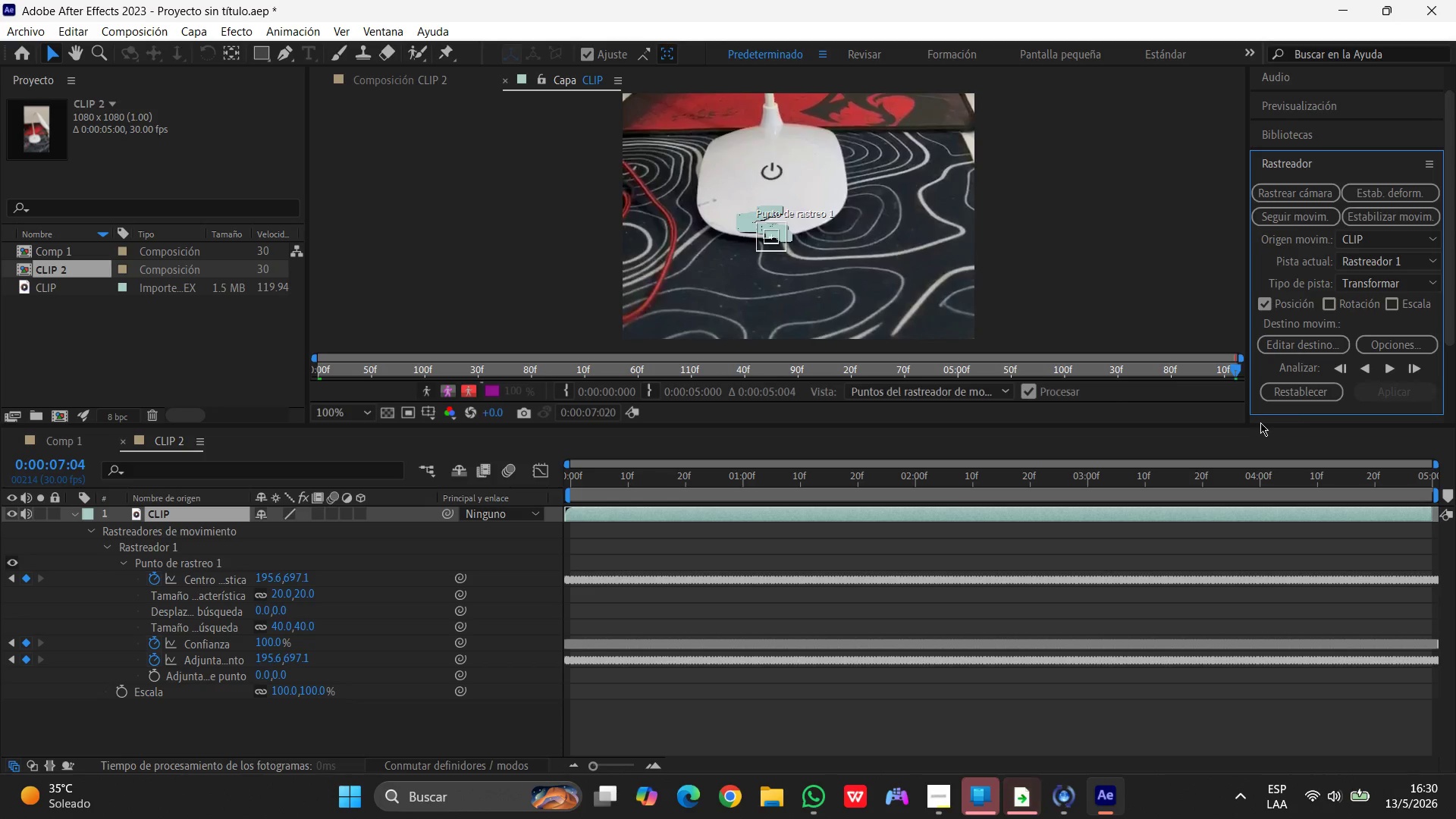 
wait(5.08)
 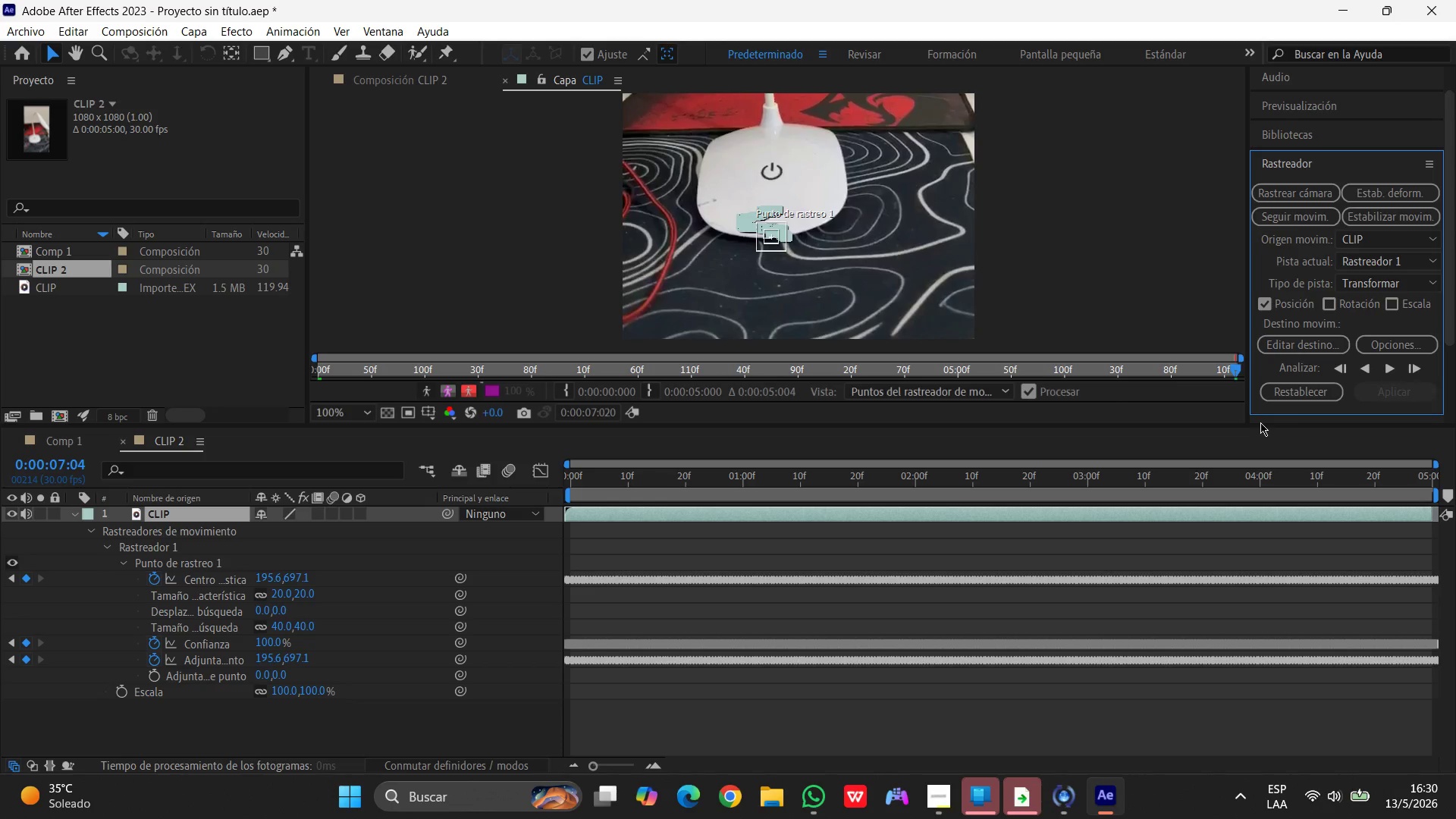 
left_click([1395, 344])
 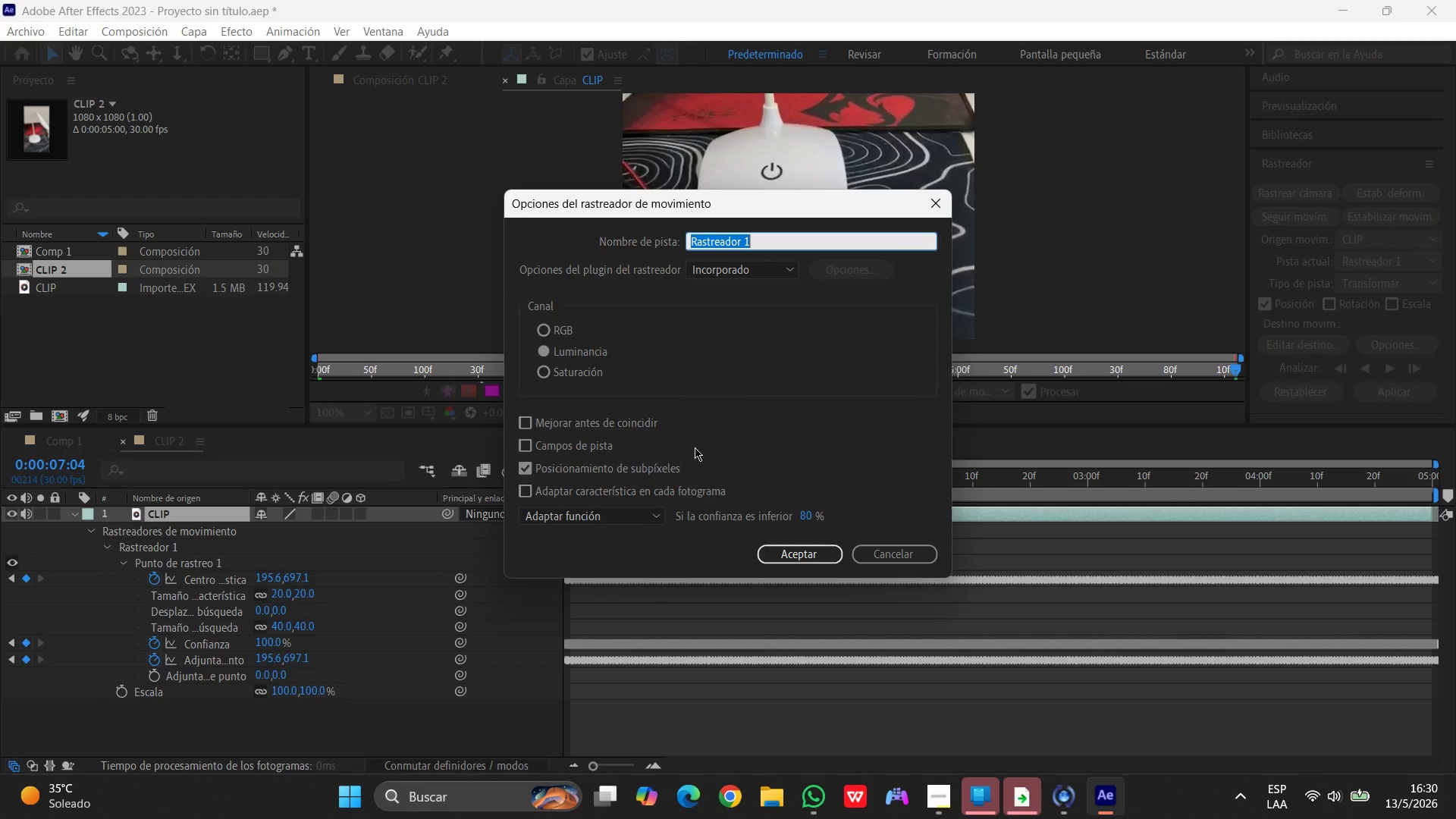 
scroll: coordinate [695, 420], scroll_direction: down, amount: 3.0
 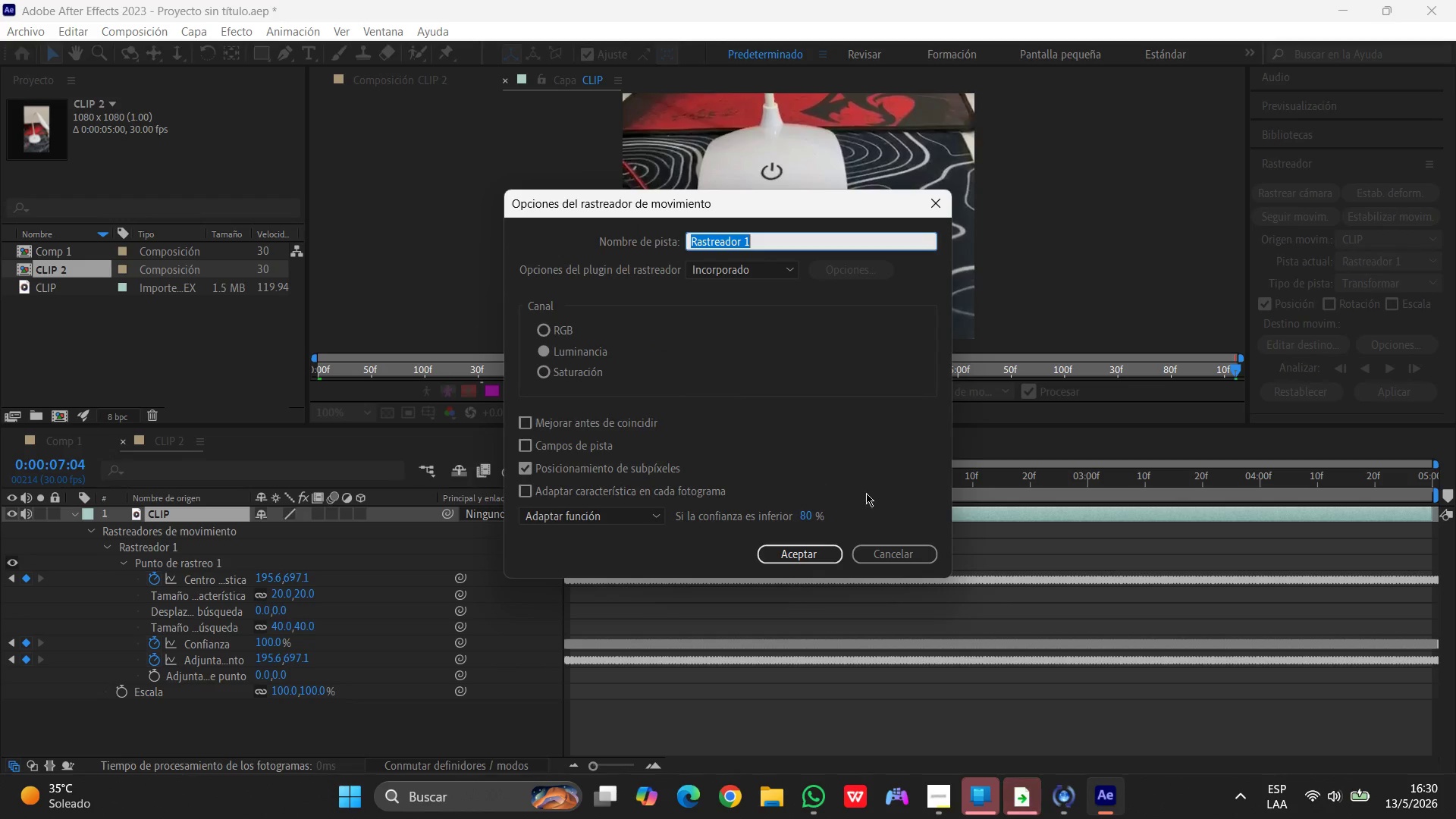 
left_click([893, 549])
 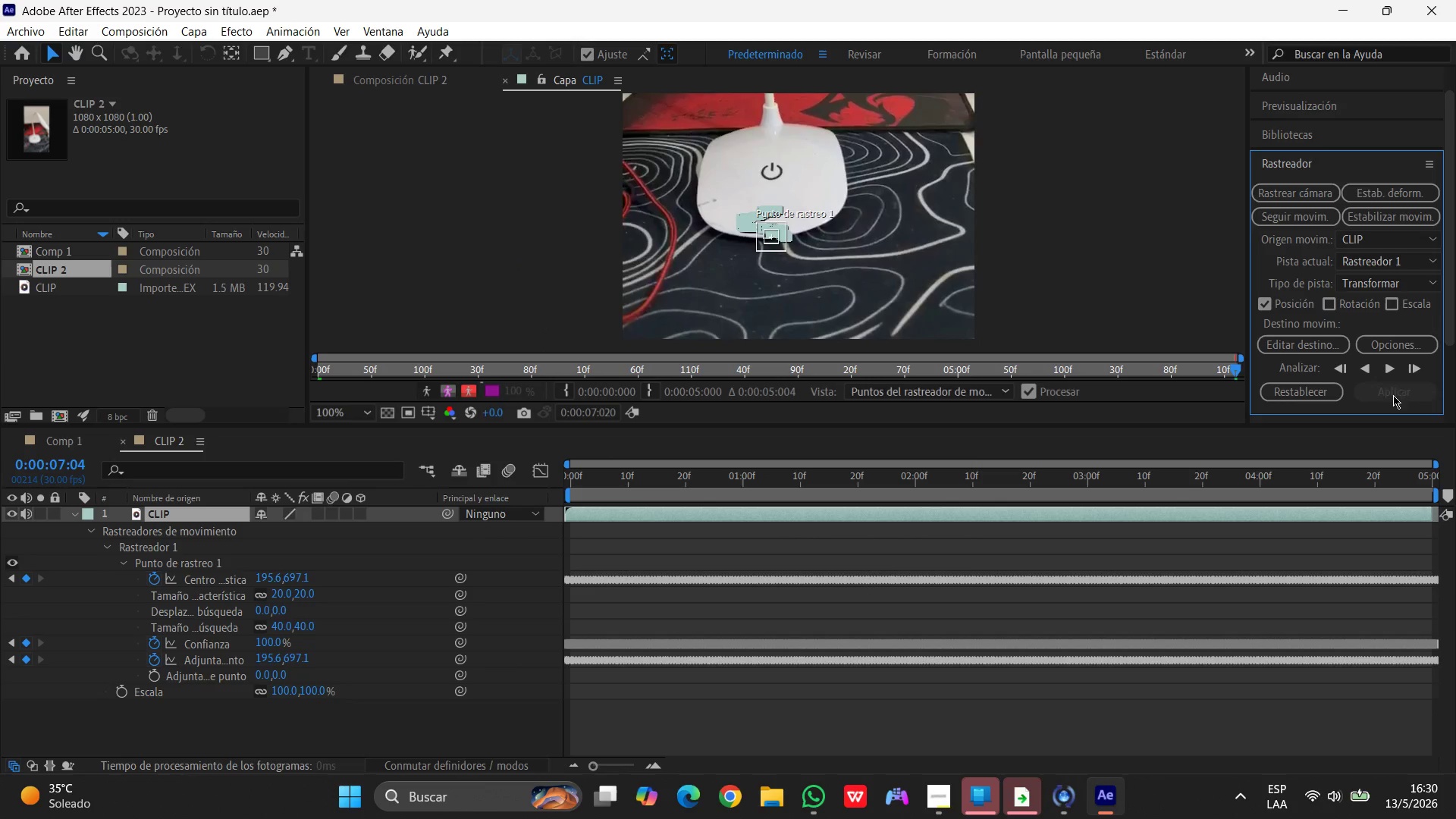 
left_click([1392, 369])
 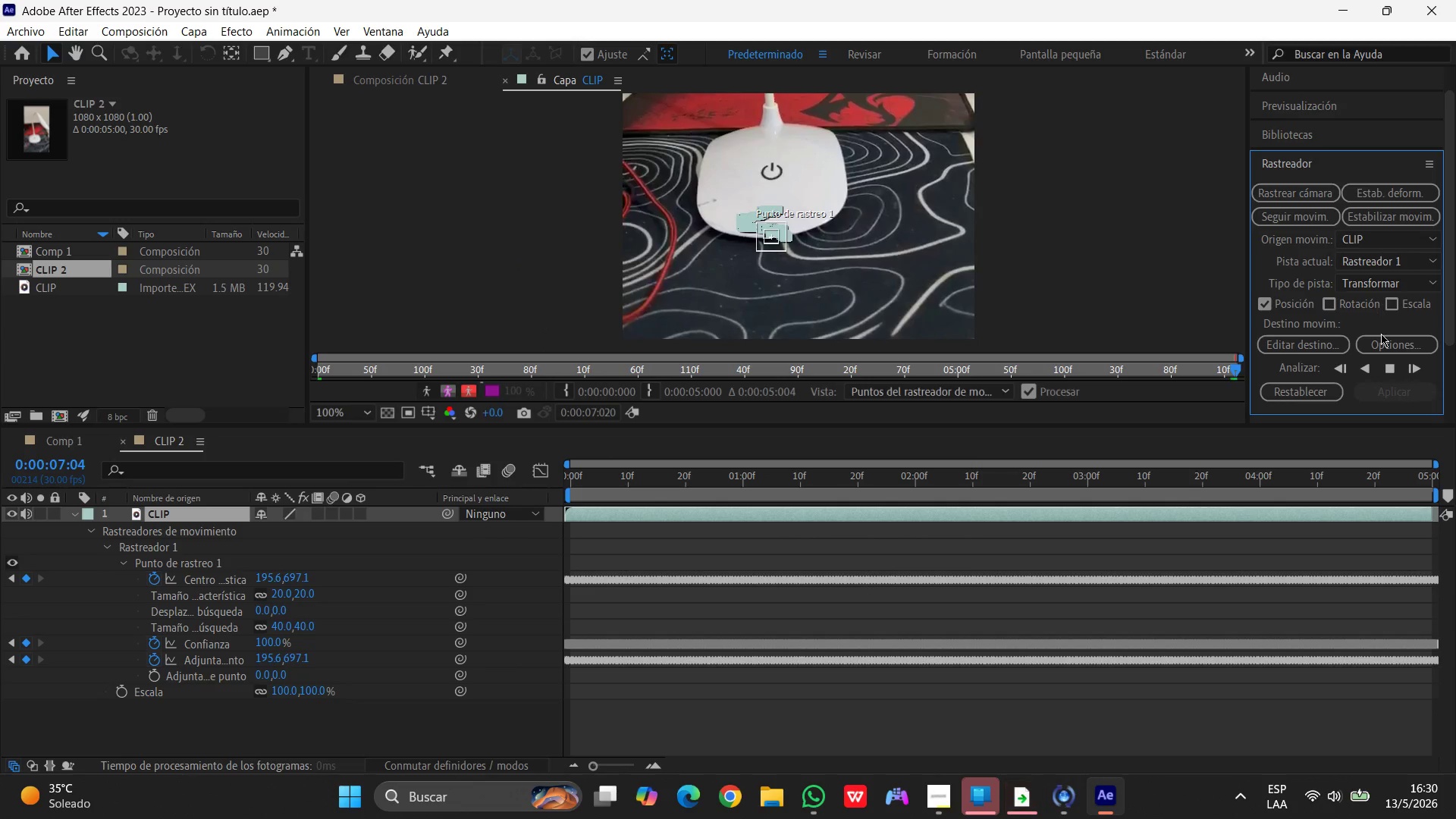 
mouse_move([809, 486])
 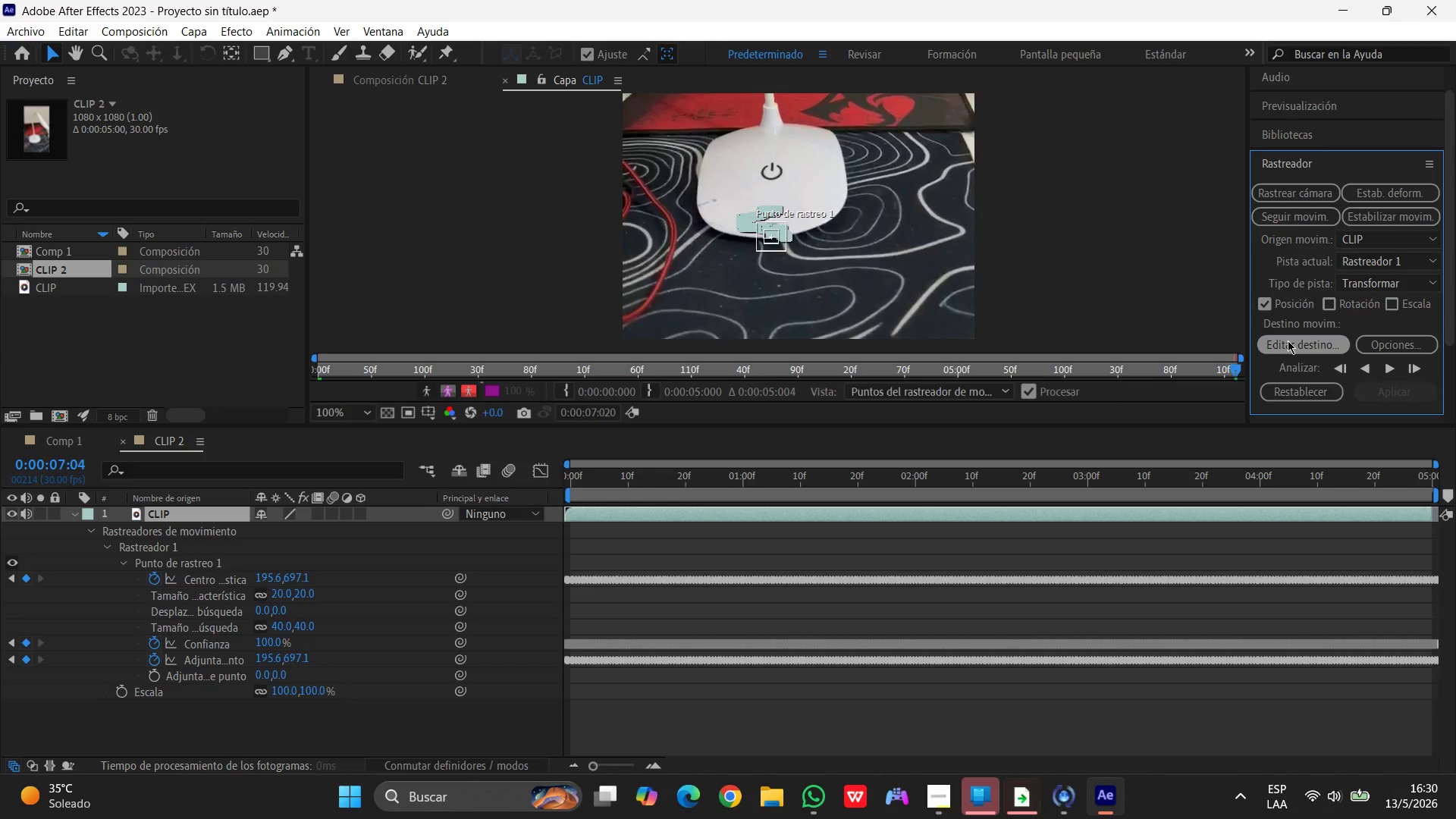 
left_click([1288, 340])
 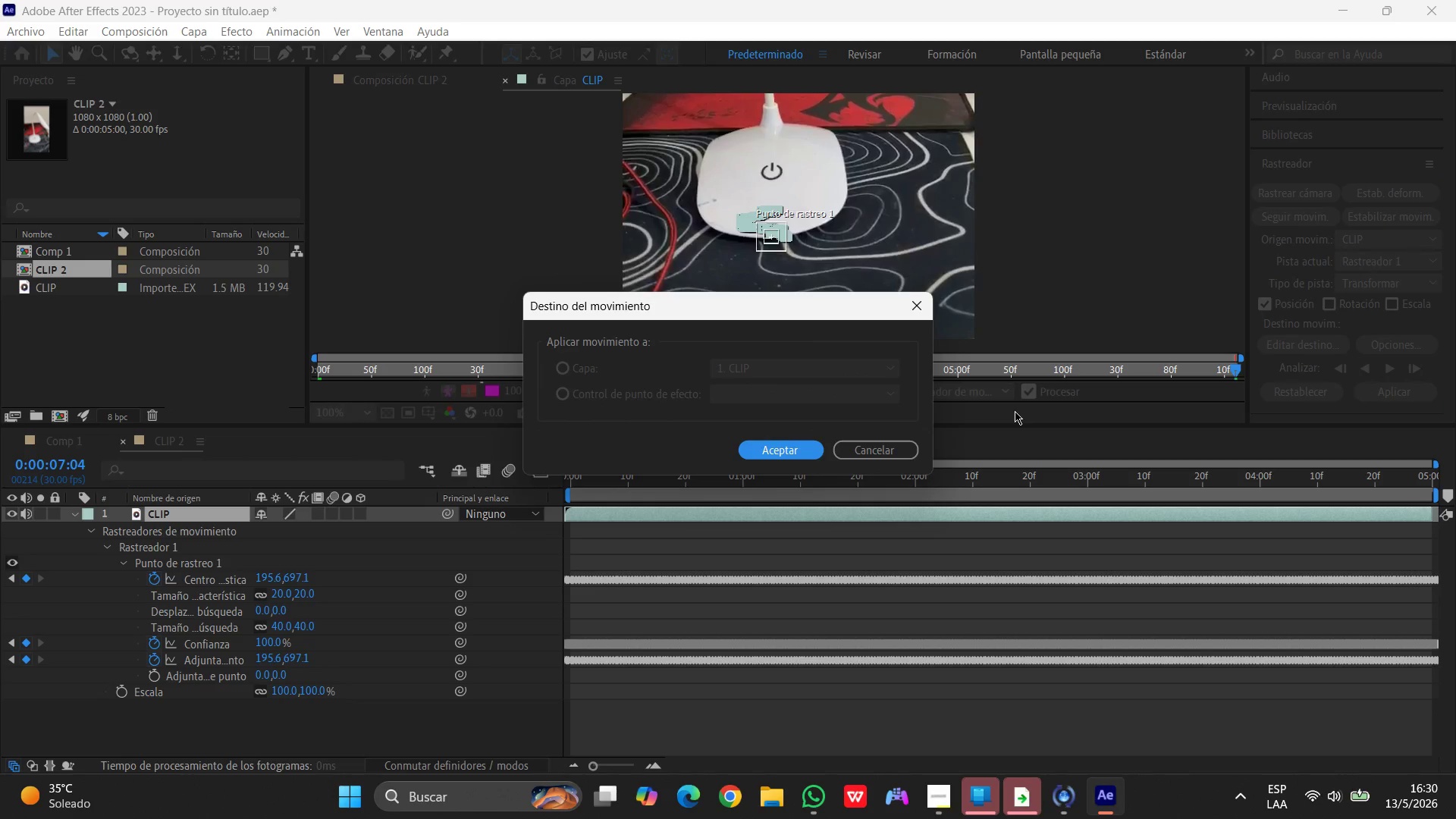 
wait(7.05)
 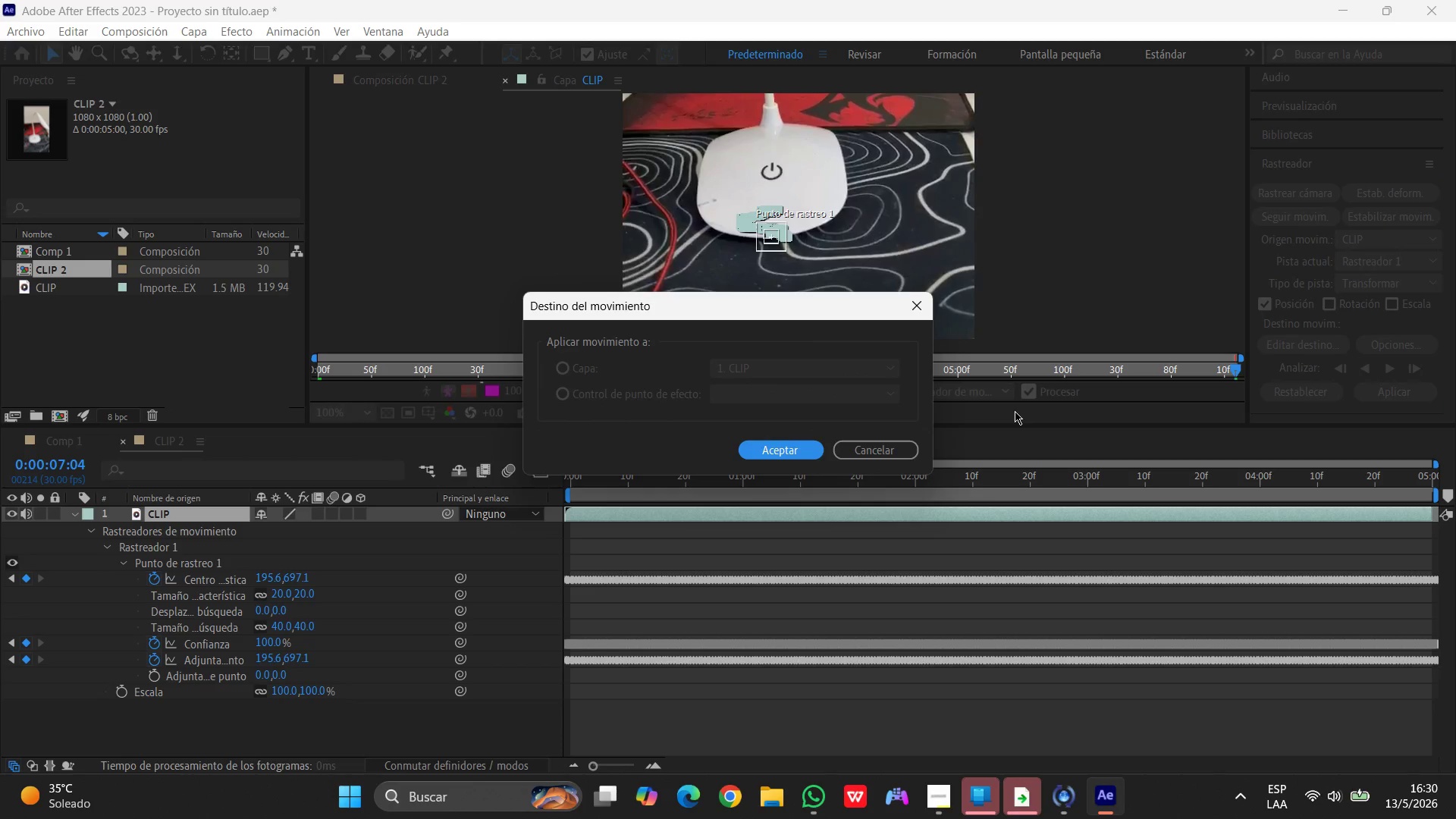 
left_click([824, 372])
 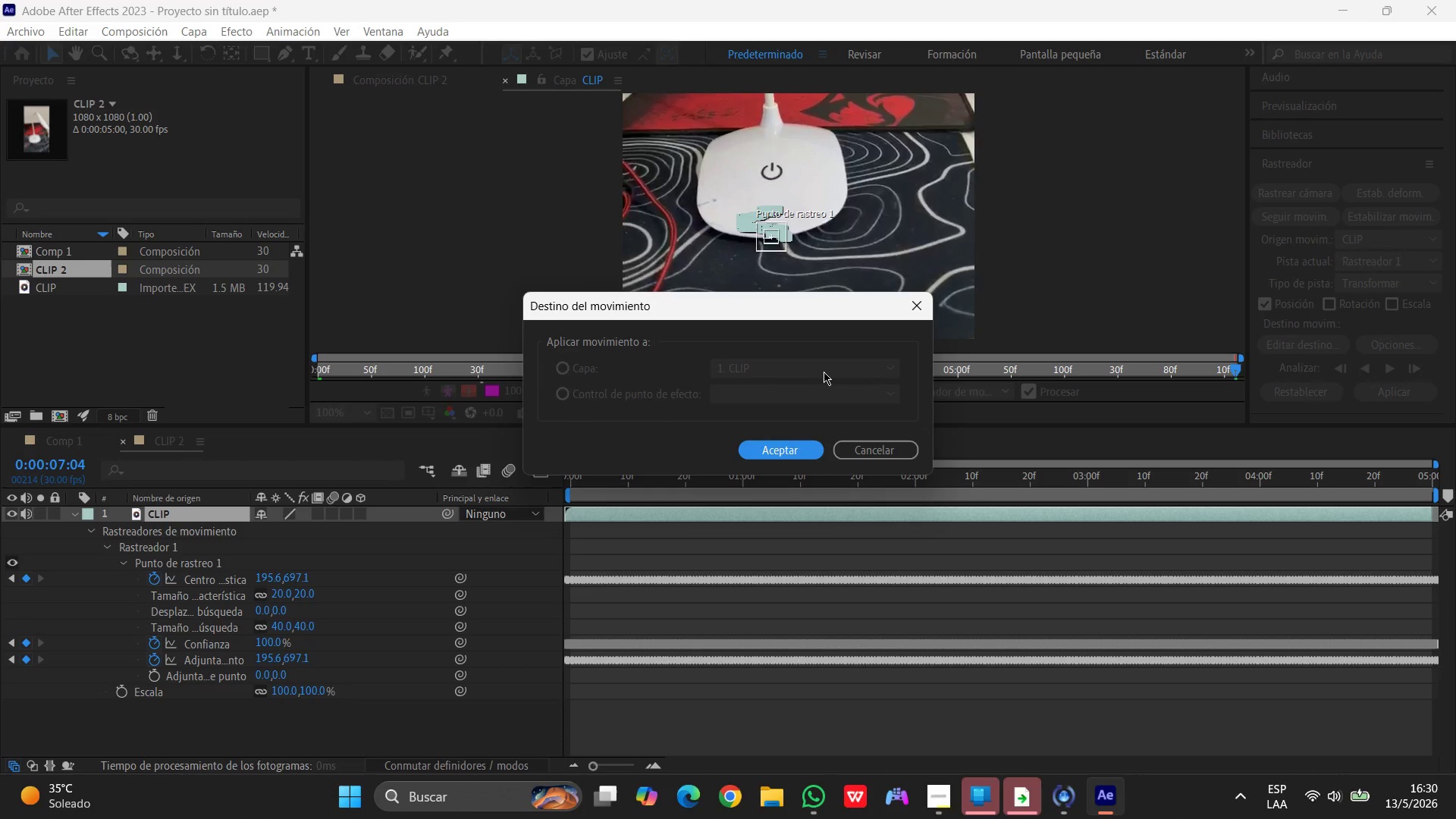 
left_click([824, 372])
 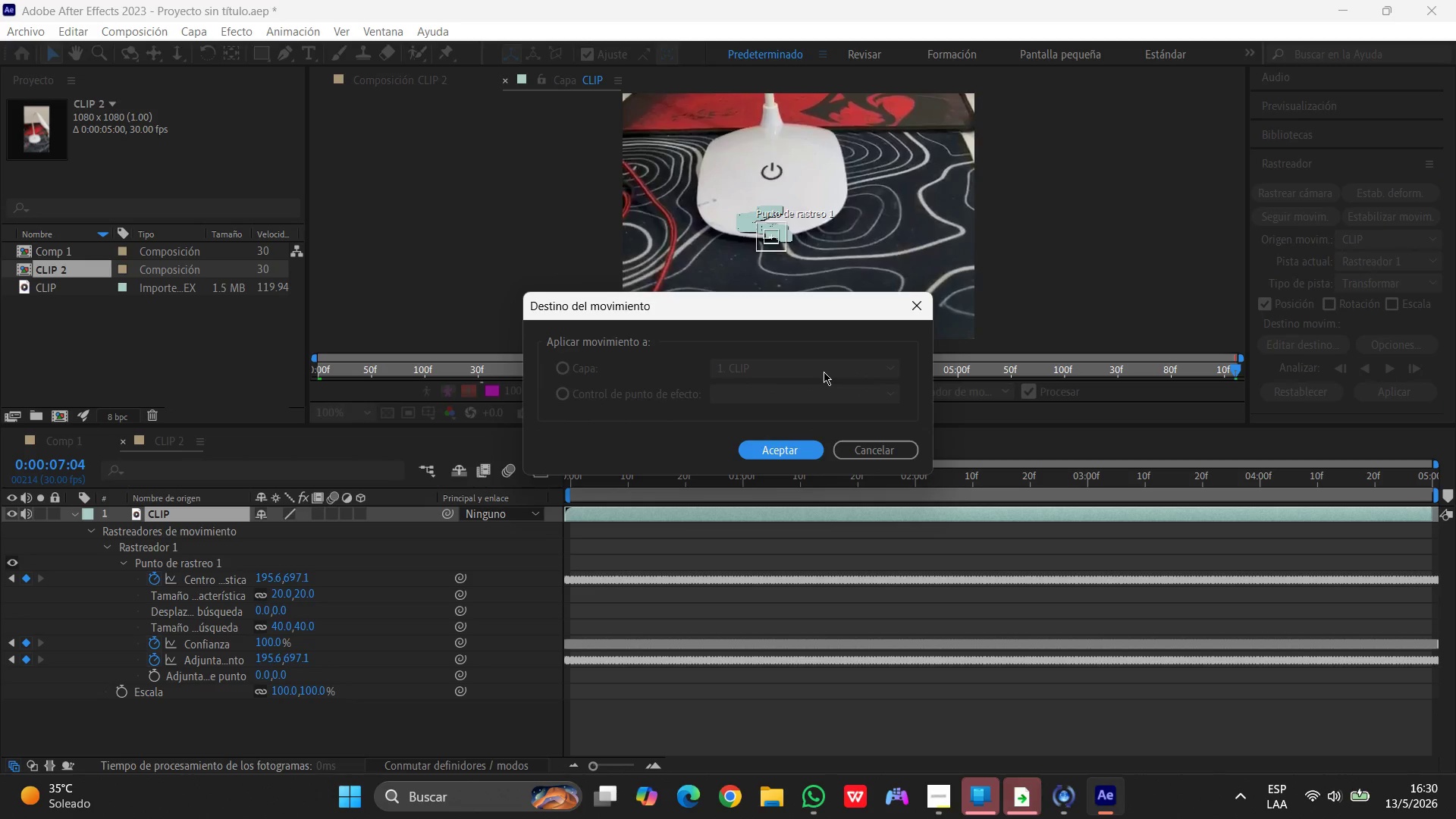 
left_click([824, 372])
 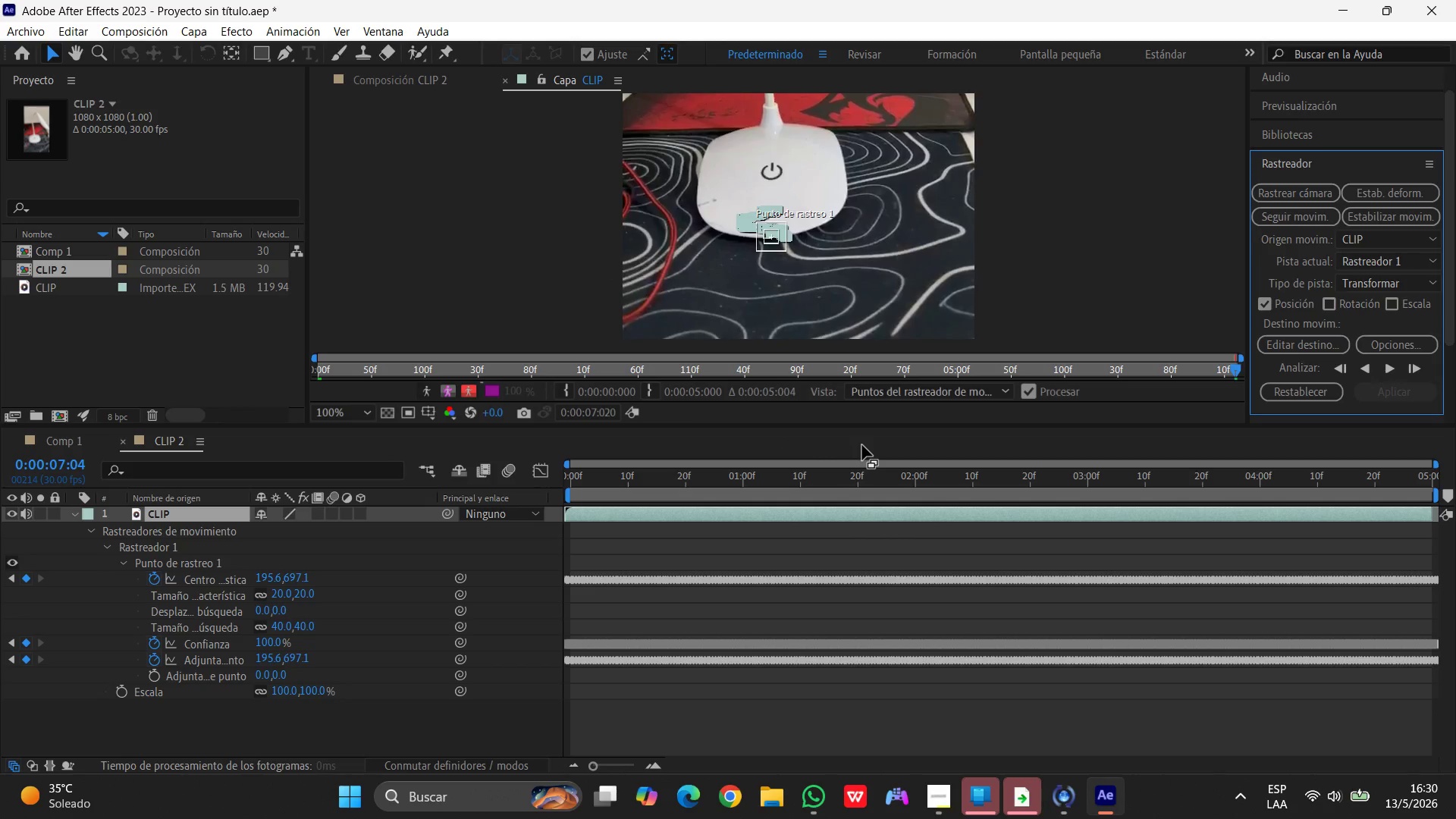 
wait(9.52)
 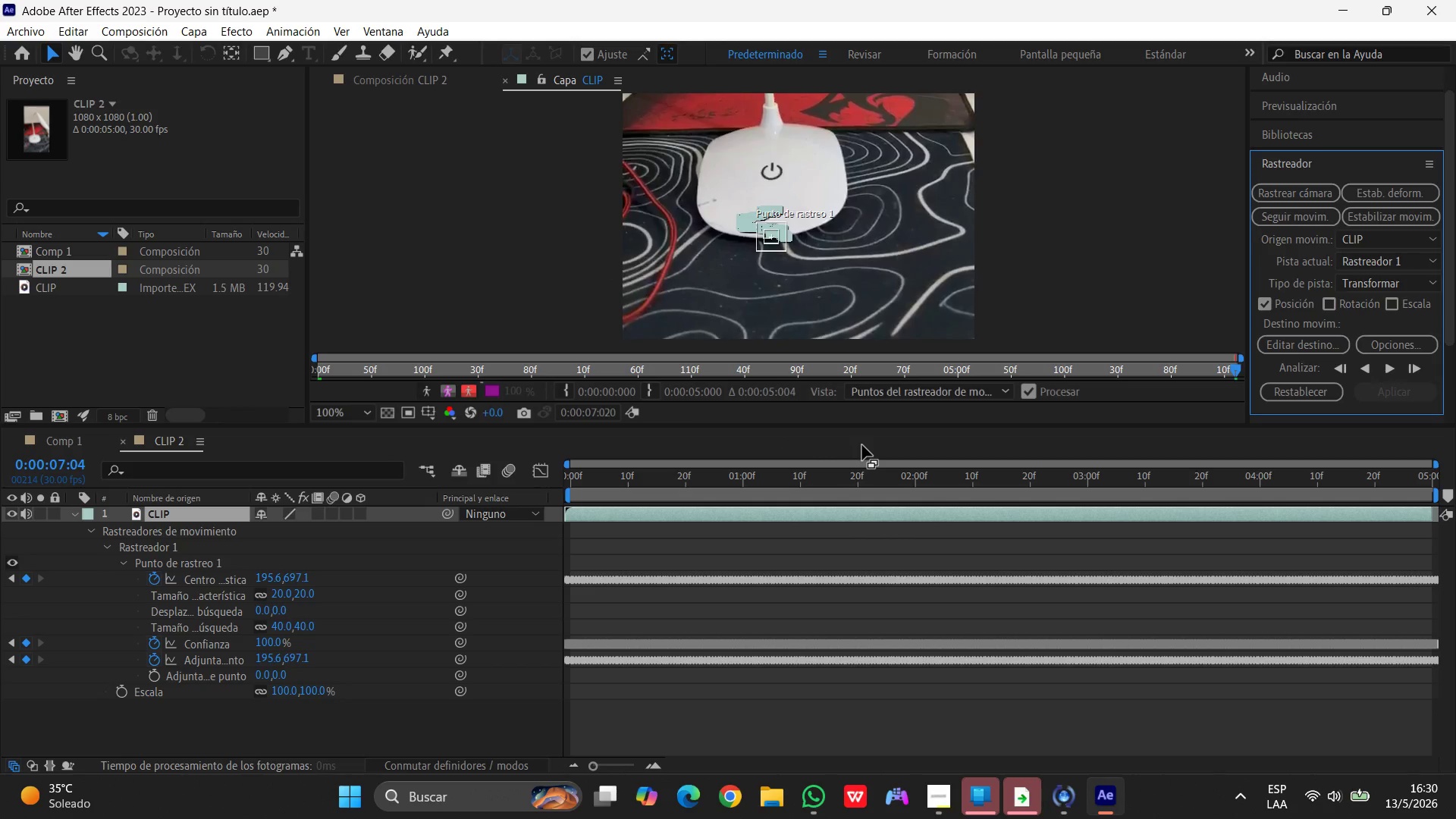 
left_click([1360, 242])
 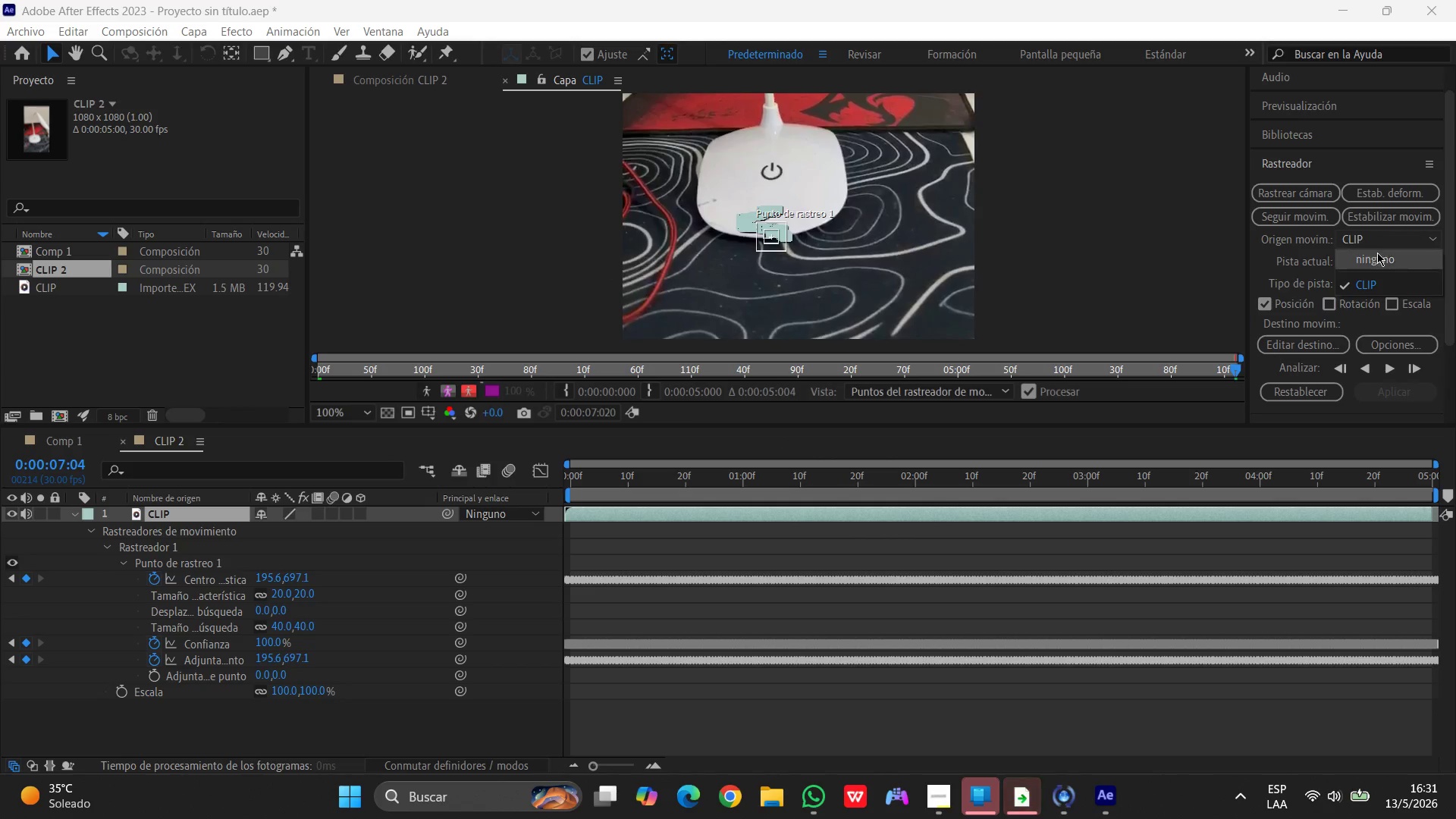 
left_click([1377, 253])
 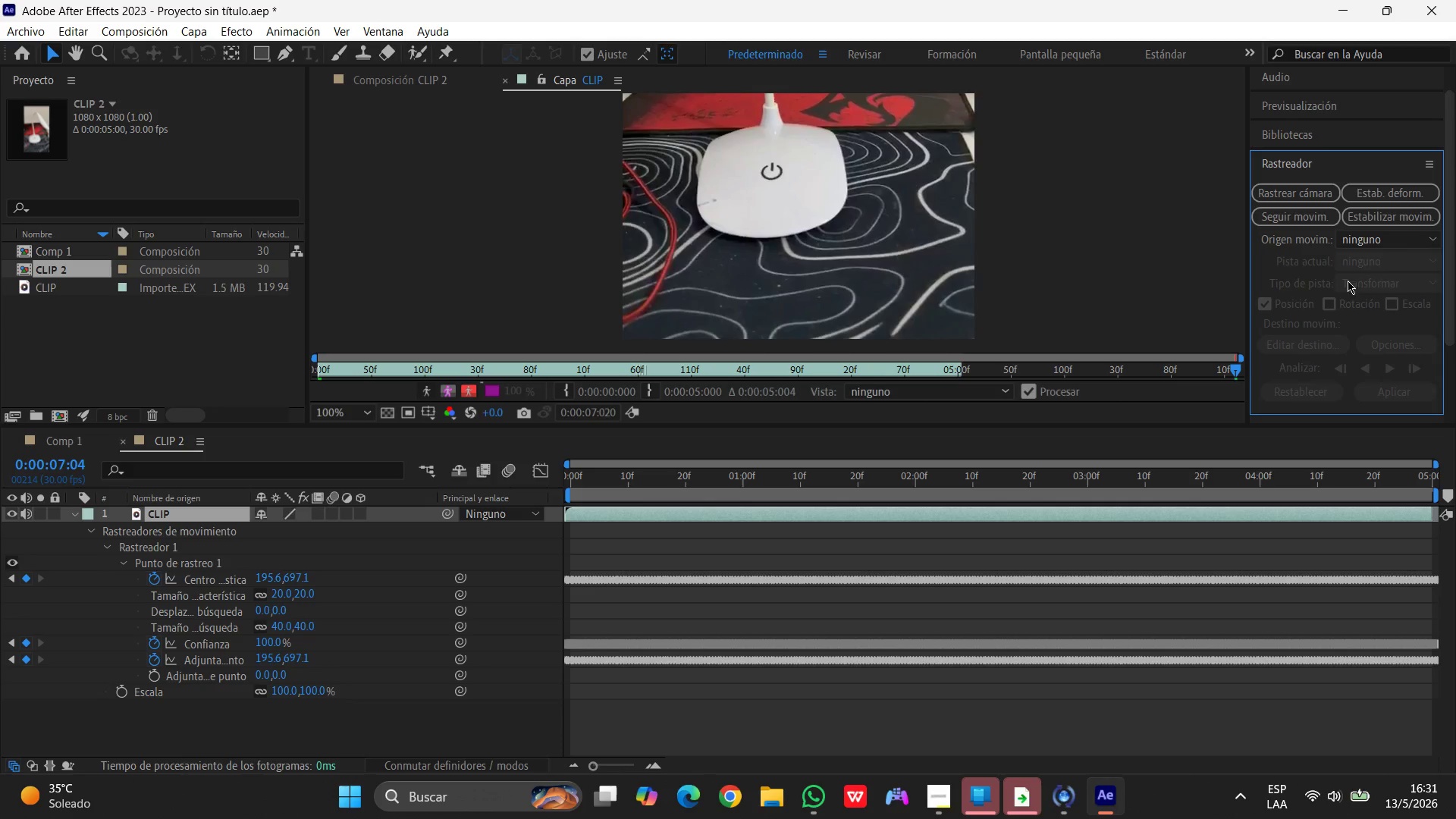 
left_click([1381, 242])
 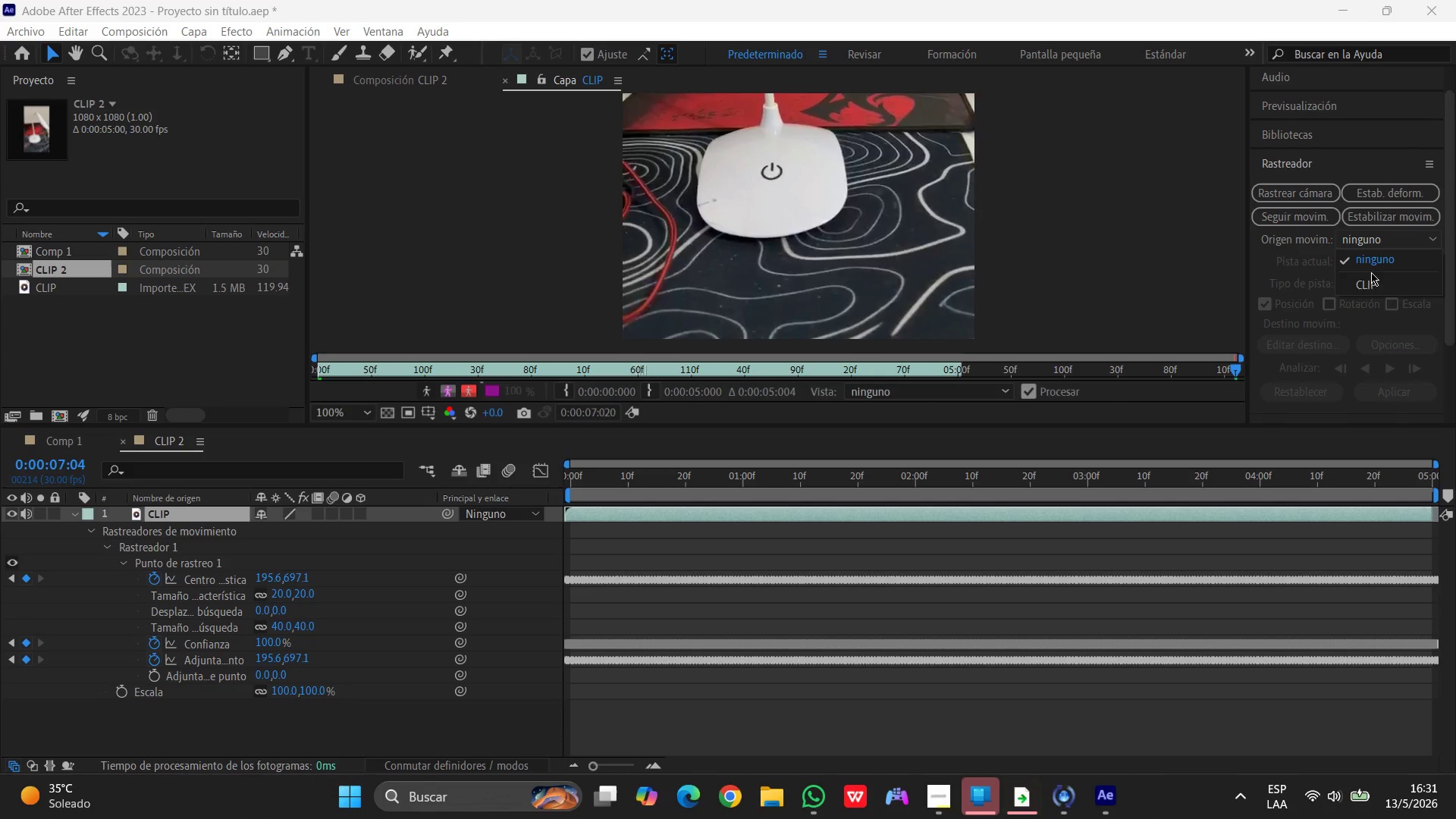 
left_click([1367, 282])
 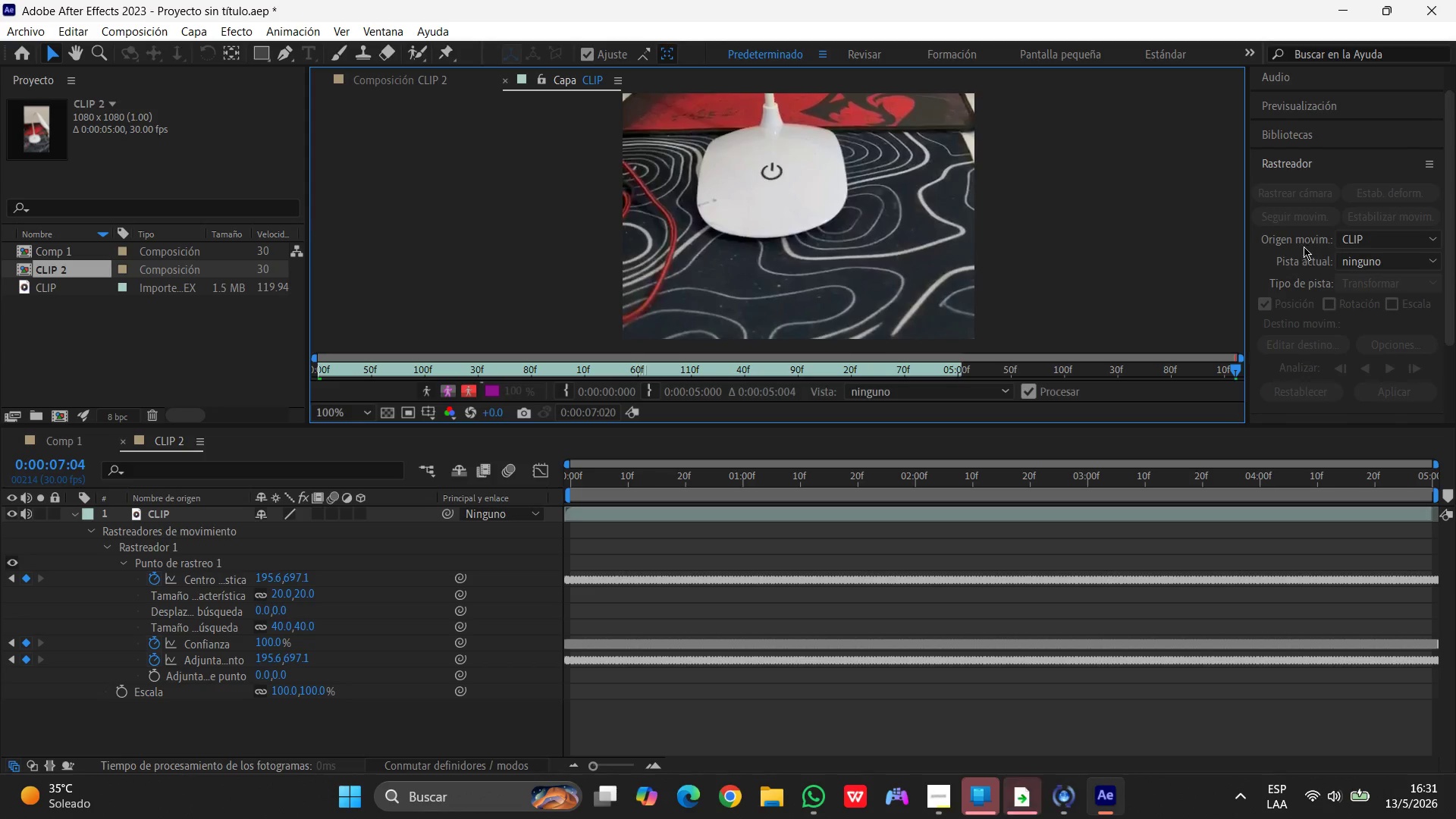 
left_click([1262, 259])
 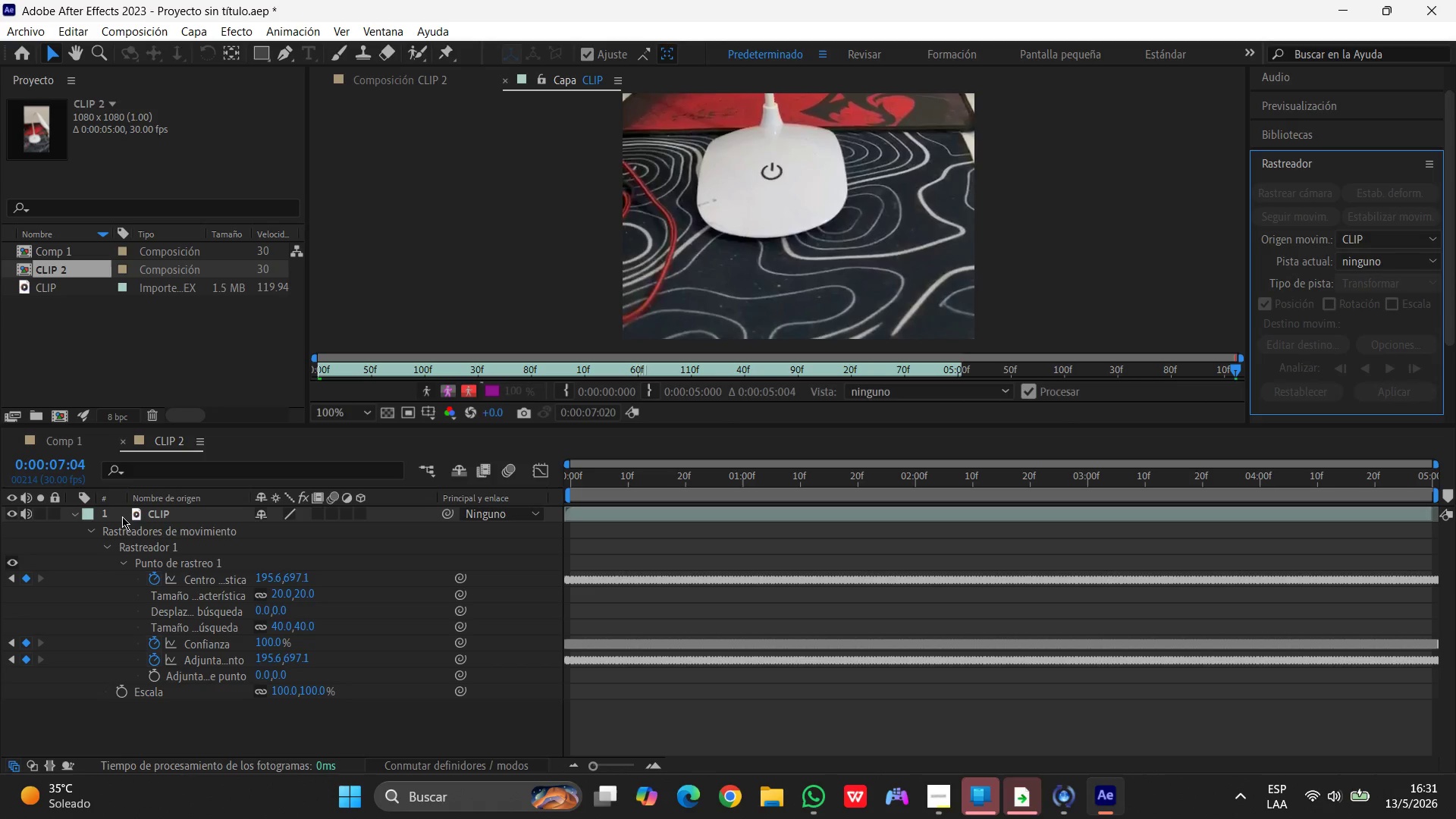 
left_click([121, 518])
 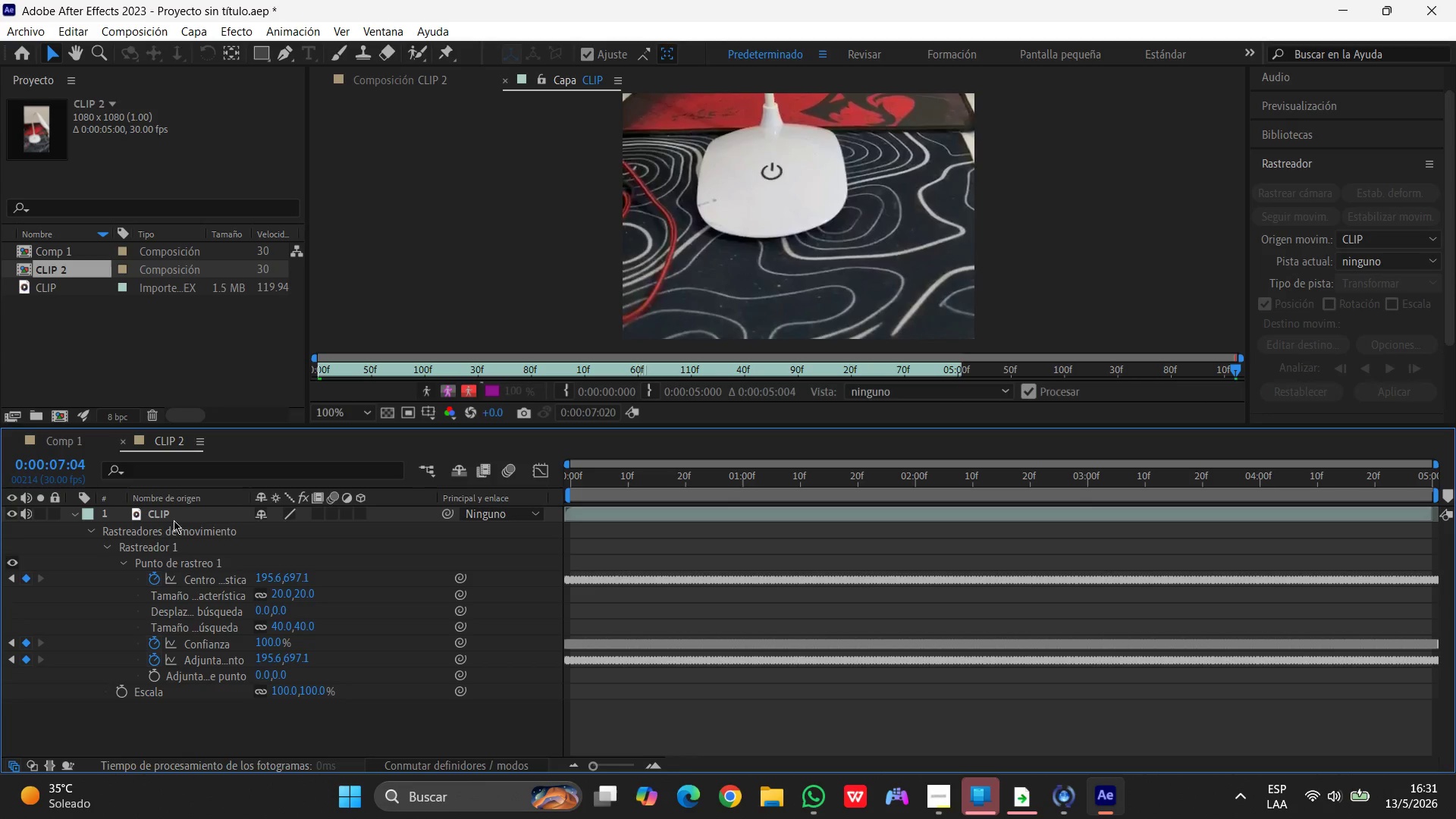 
left_click([195, 517])
 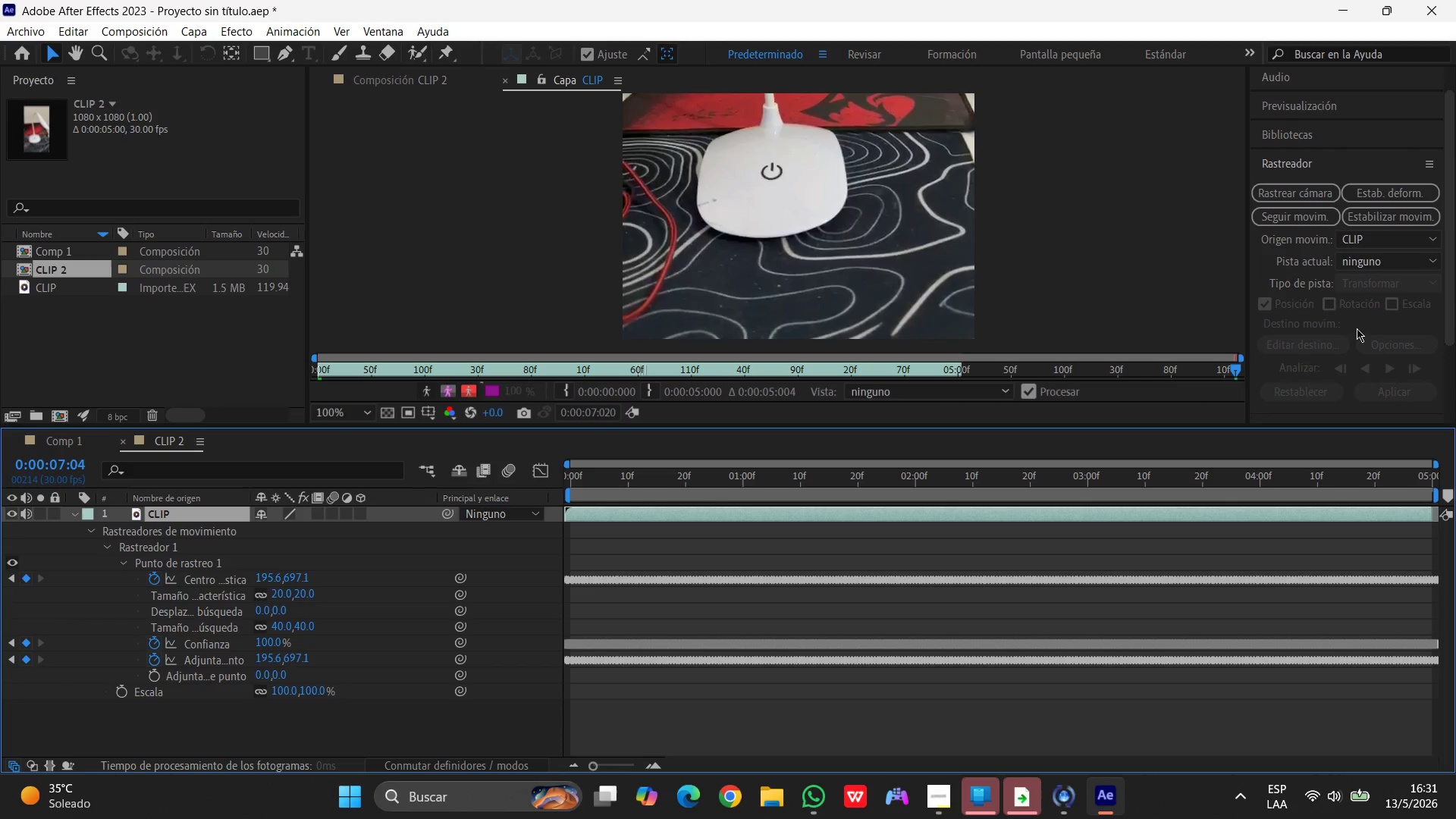 
wait(5.47)
 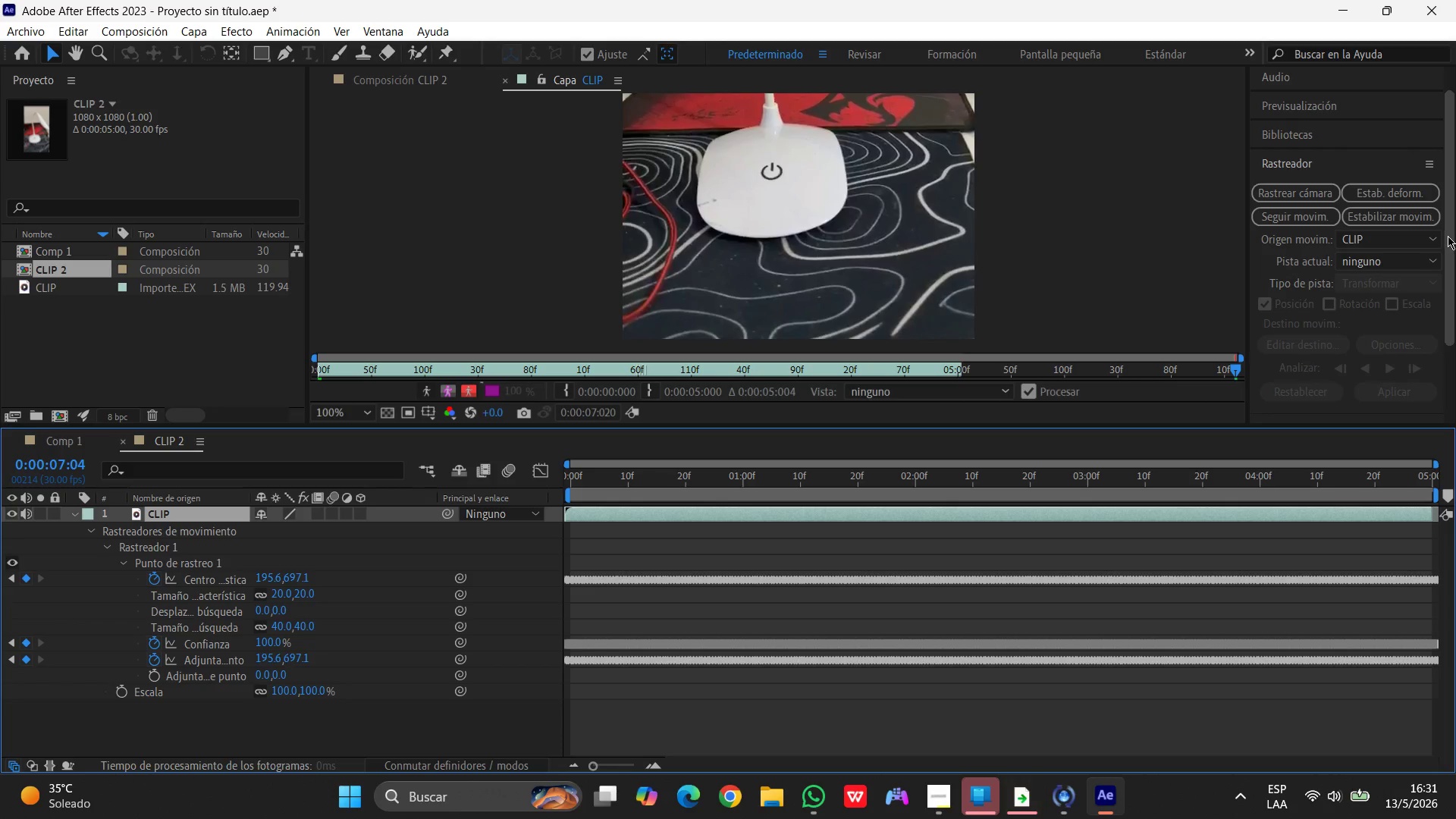 
left_click([187, 518])
 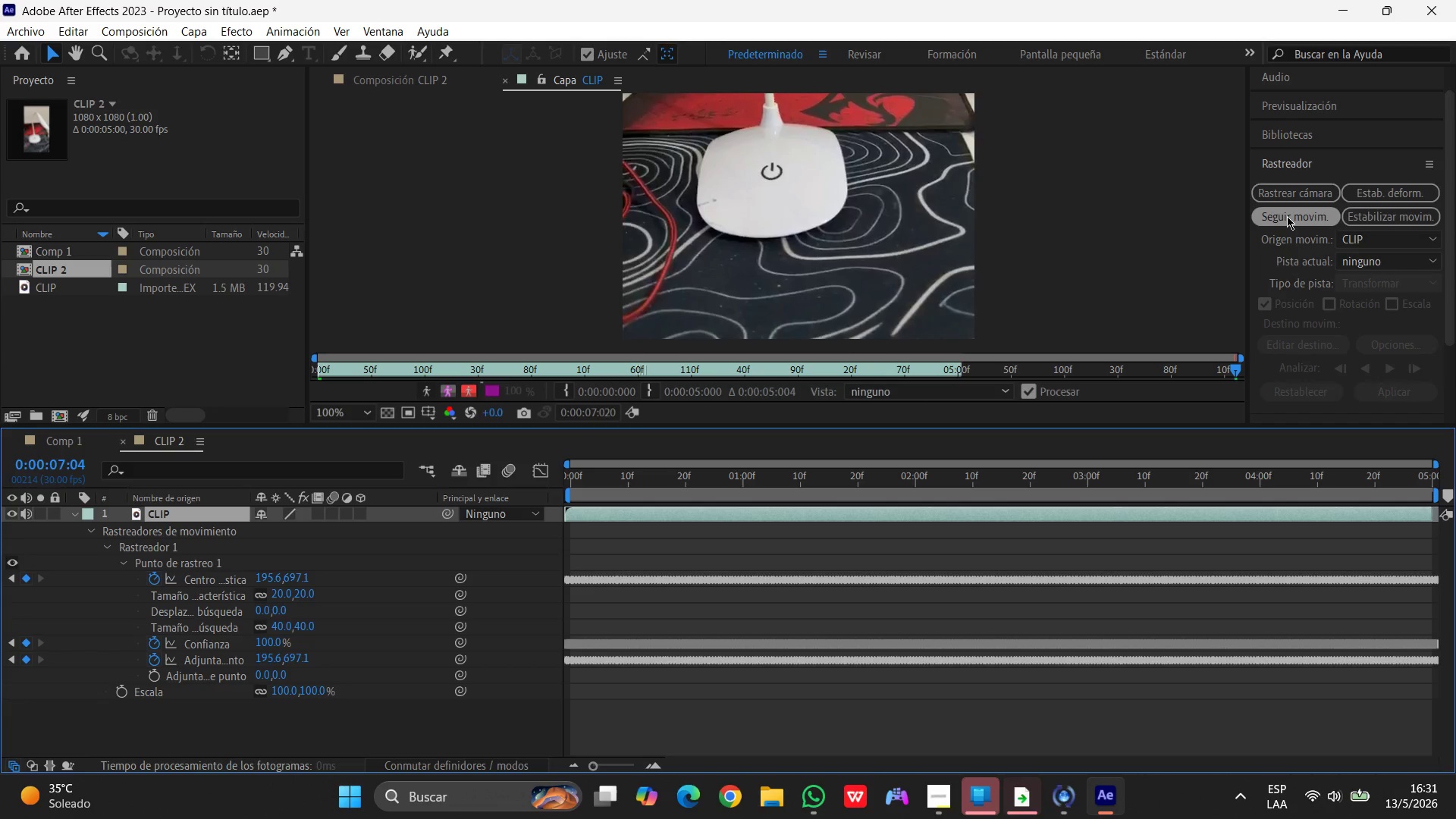 
left_click([1321, 213])
 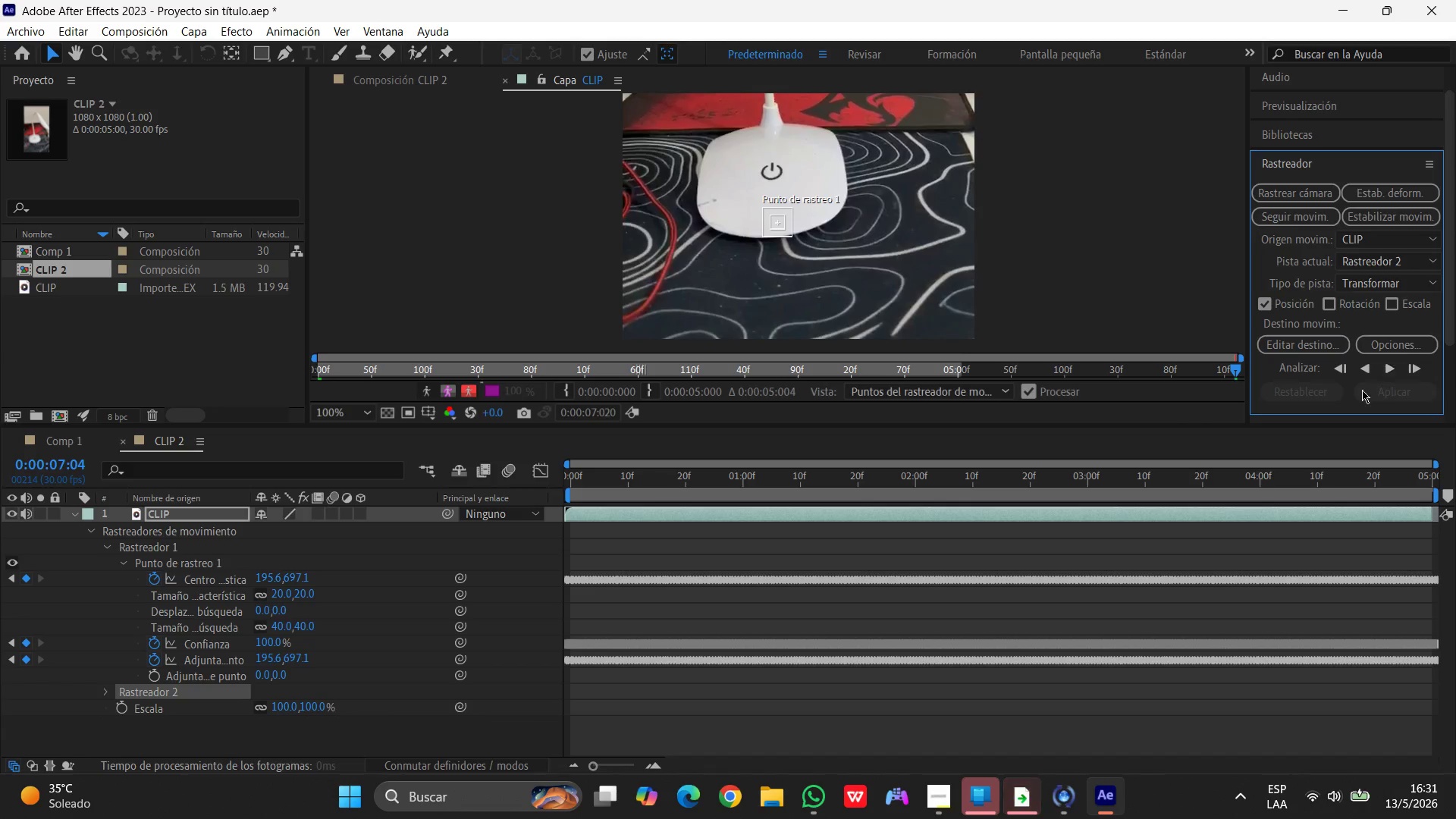 
left_click([1383, 369])
 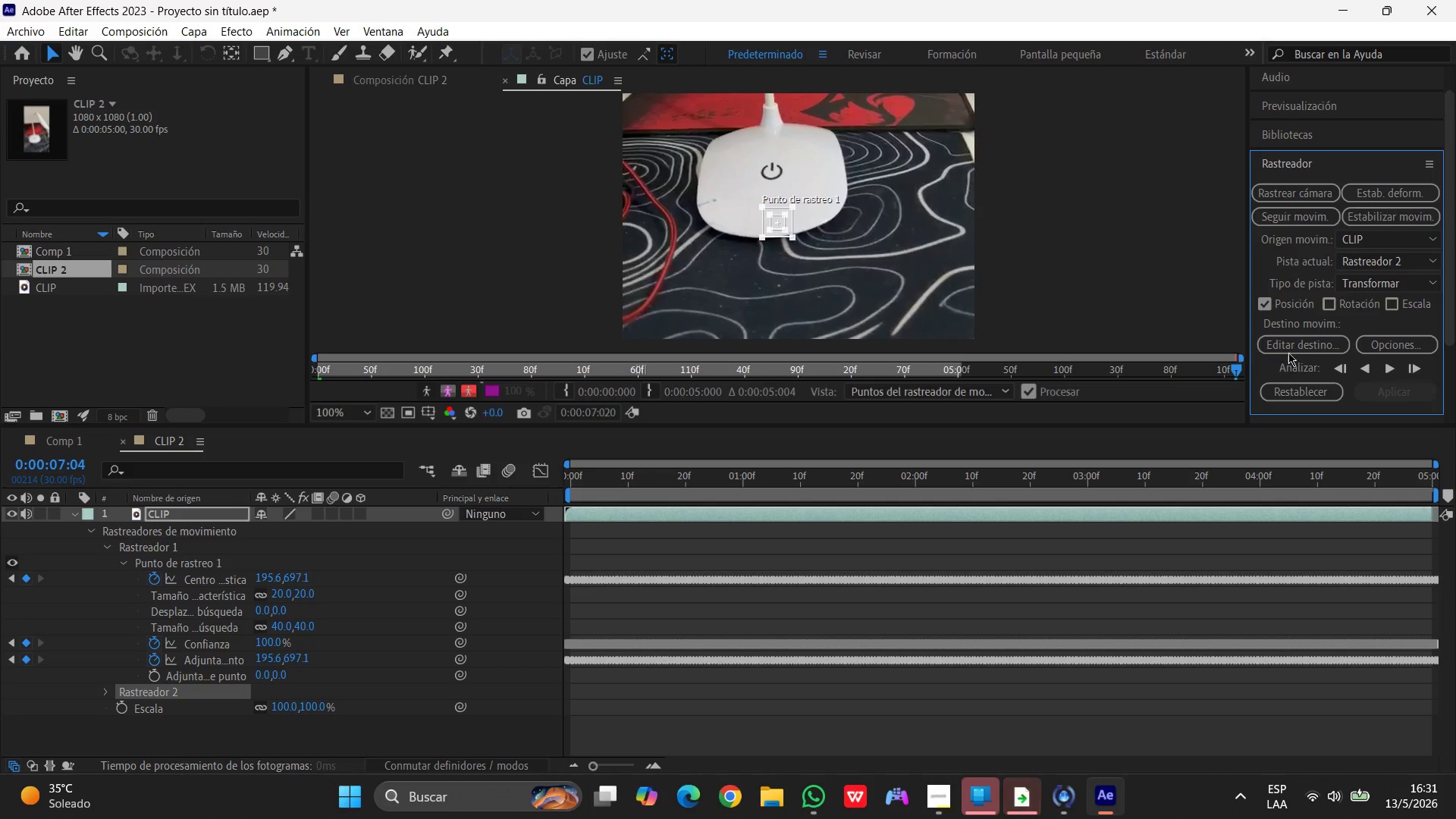 
wait(5.5)
 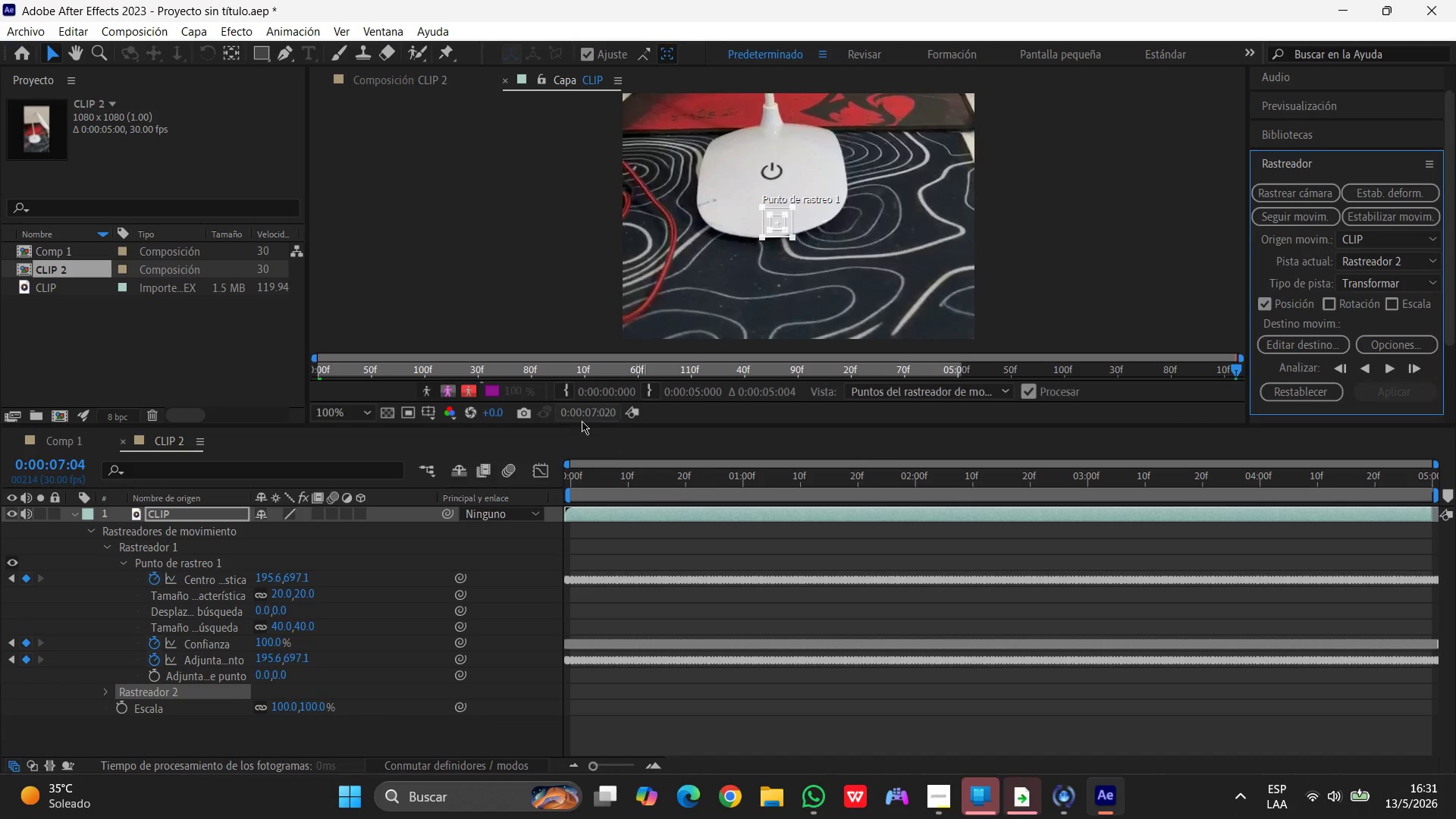 
left_click([1391, 371])
 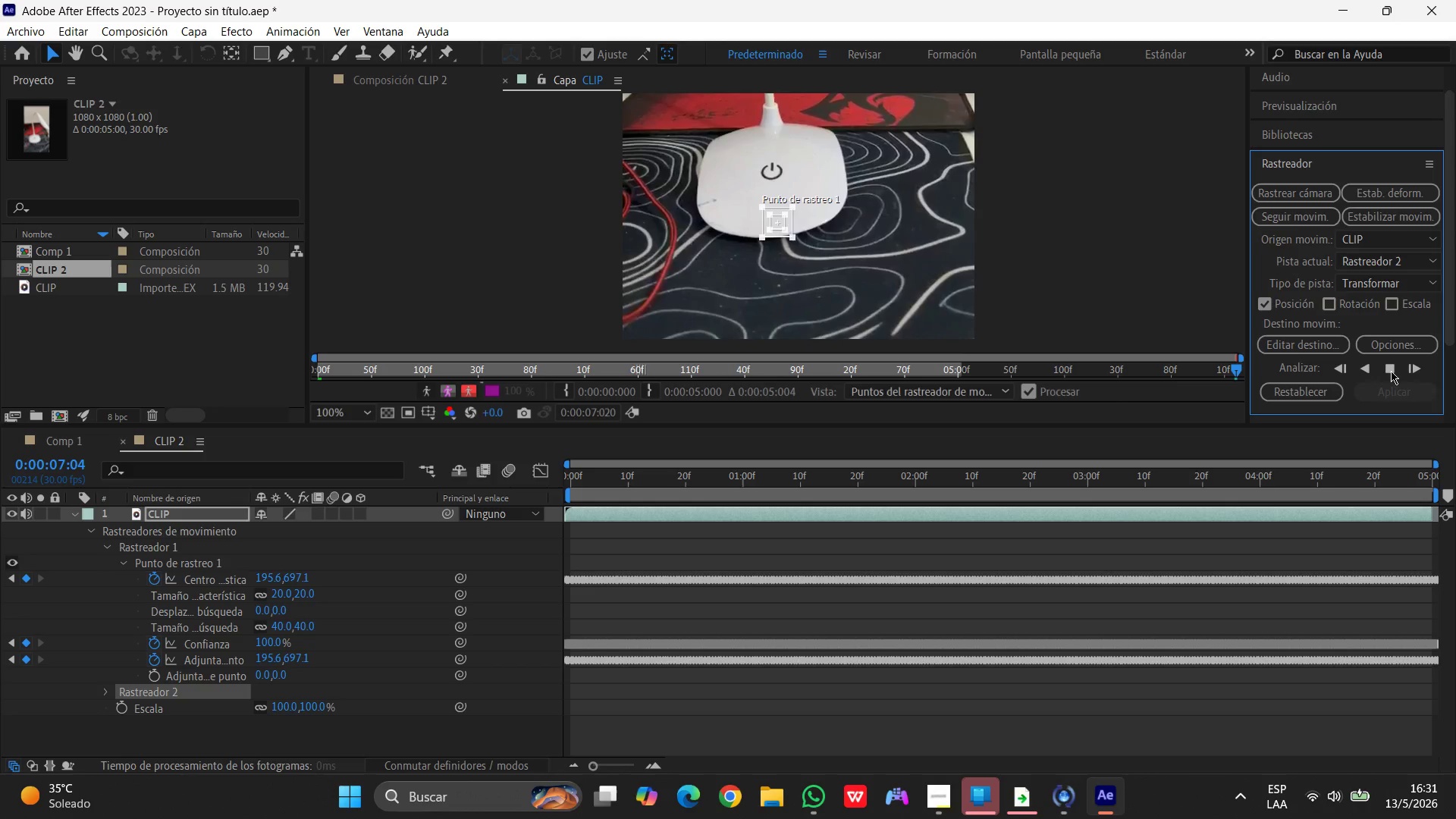 
left_click([1391, 371])
 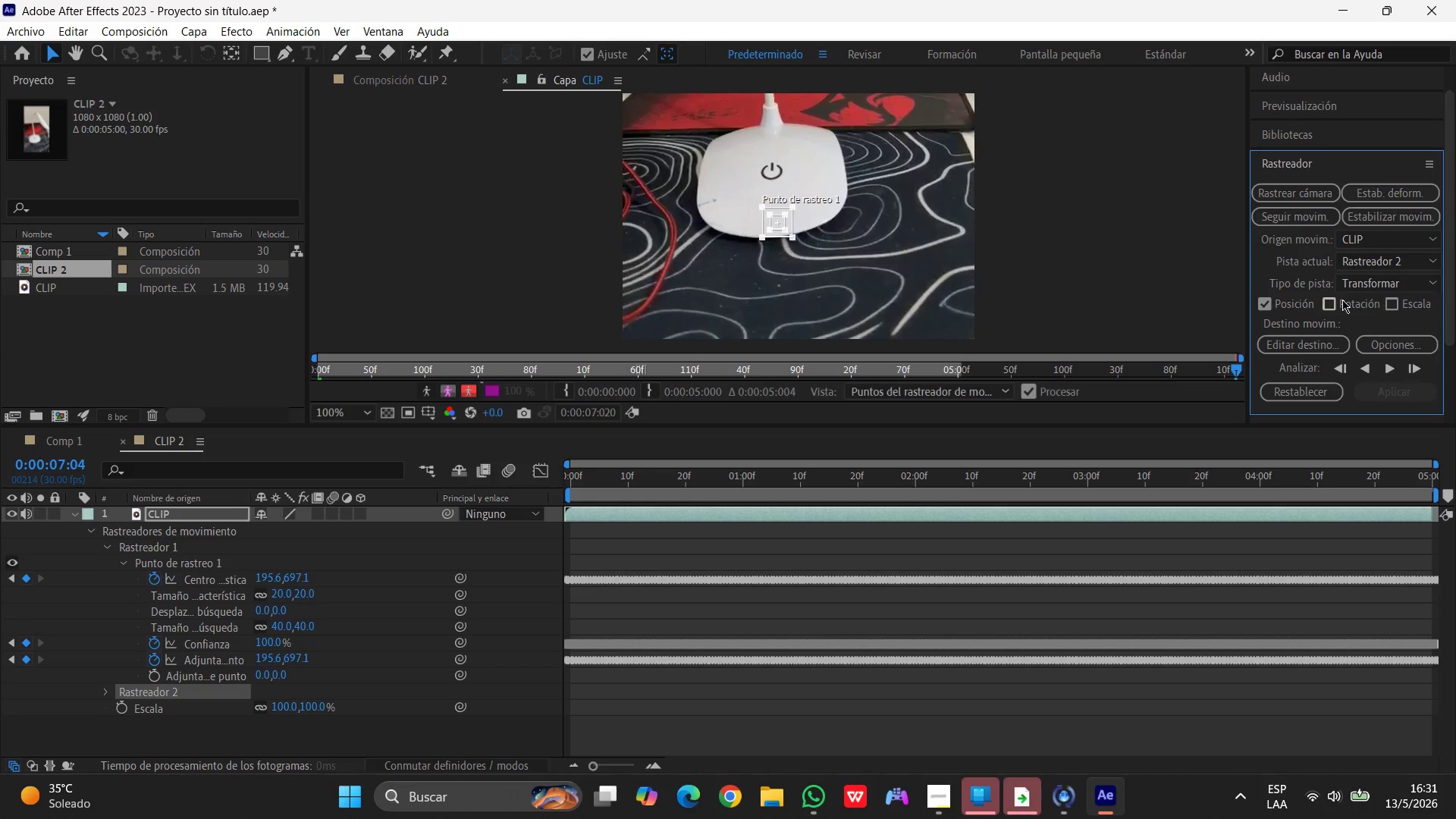 
left_click([1307, 347])
 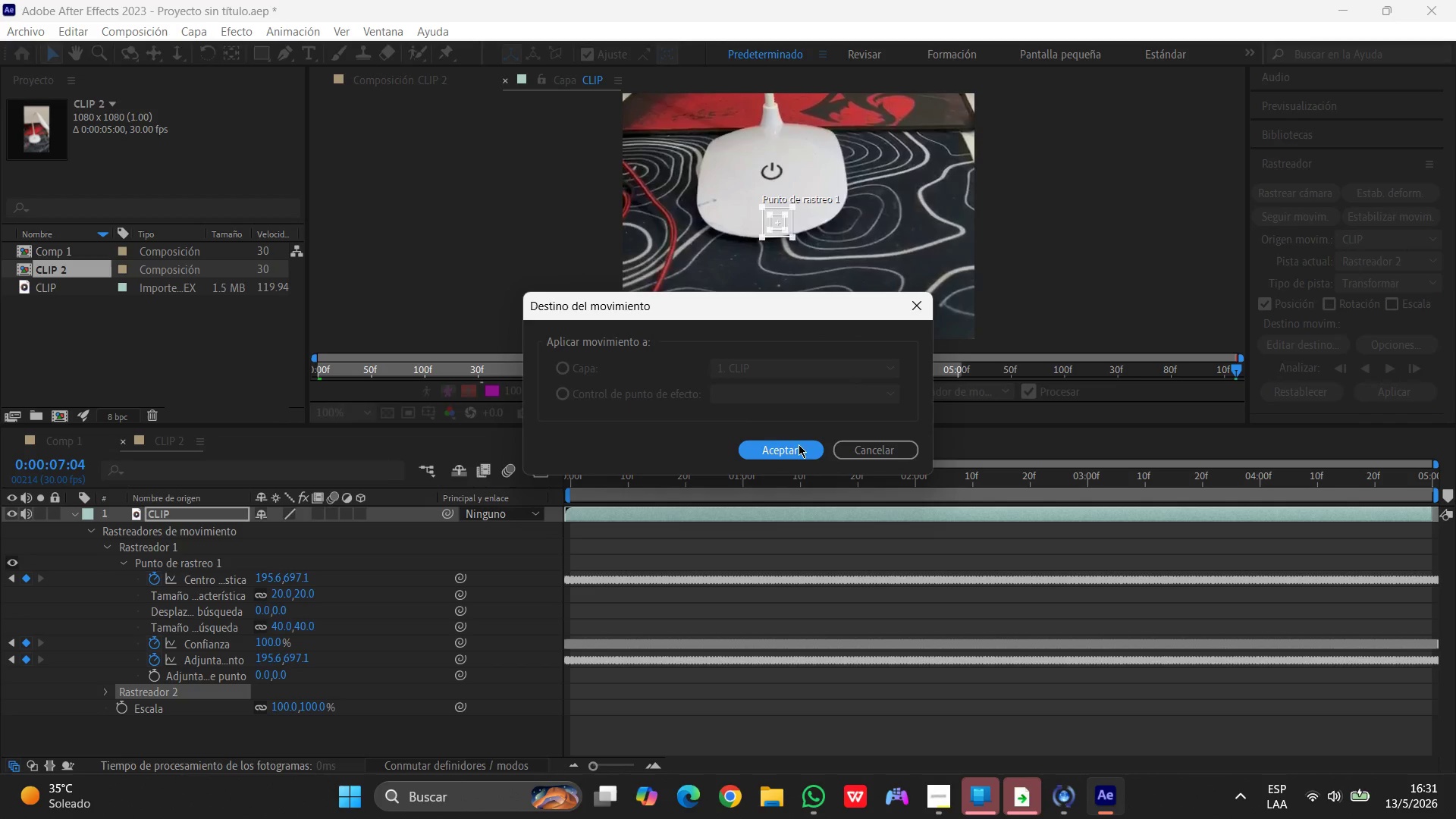 
left_click([863, 447])
 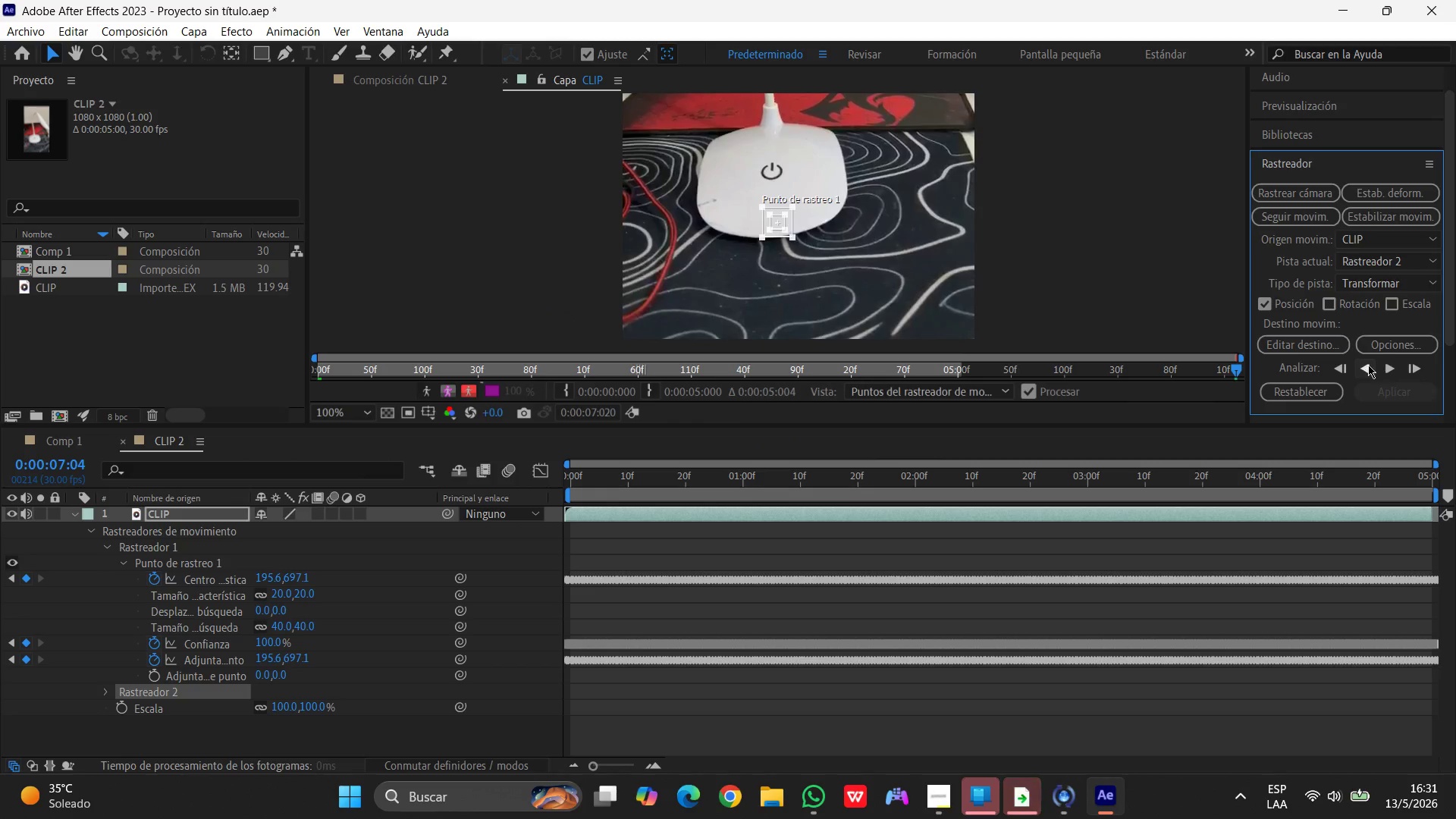 
left_click([1385, 361])
 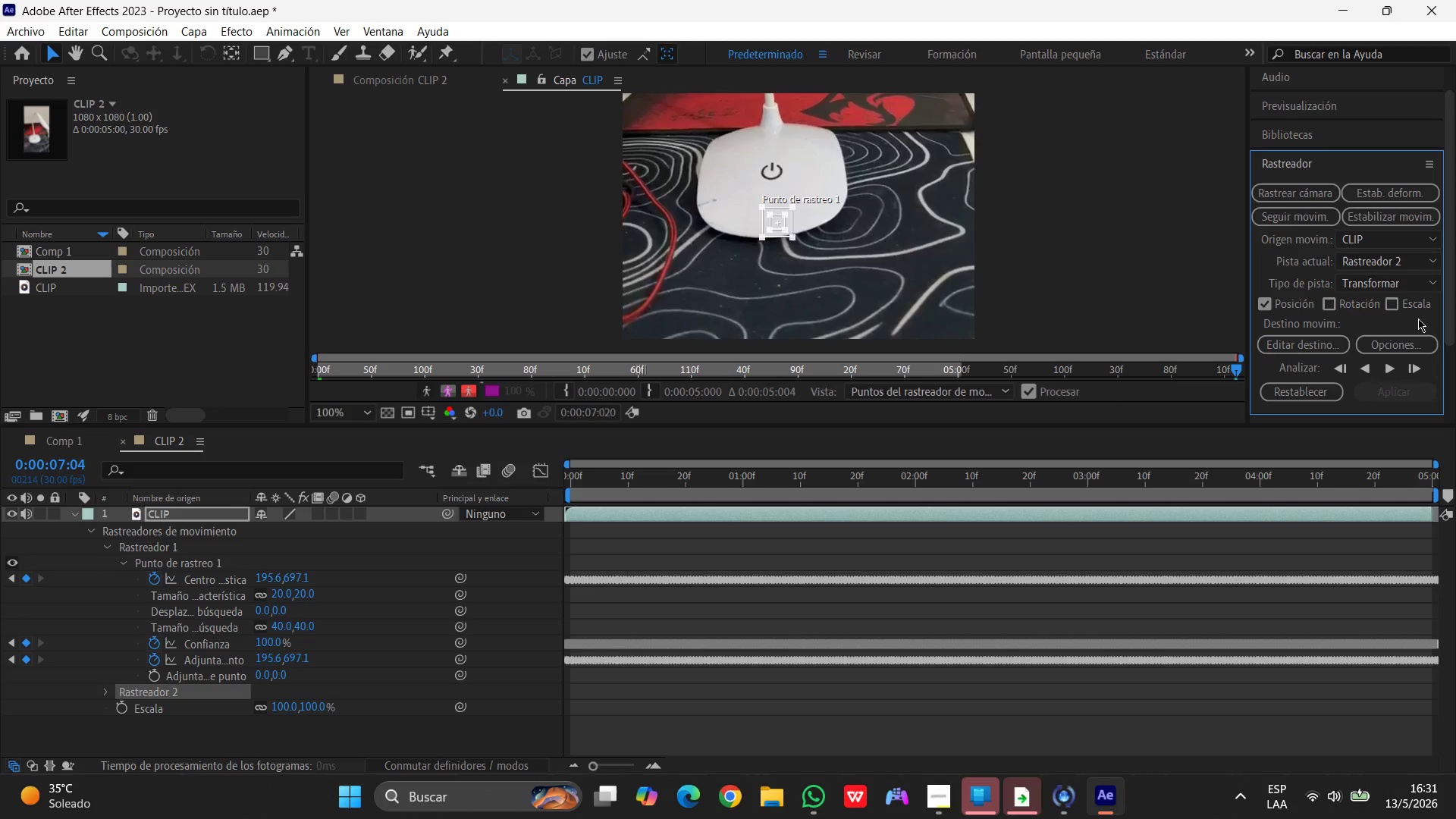 
key(Control+Z)
 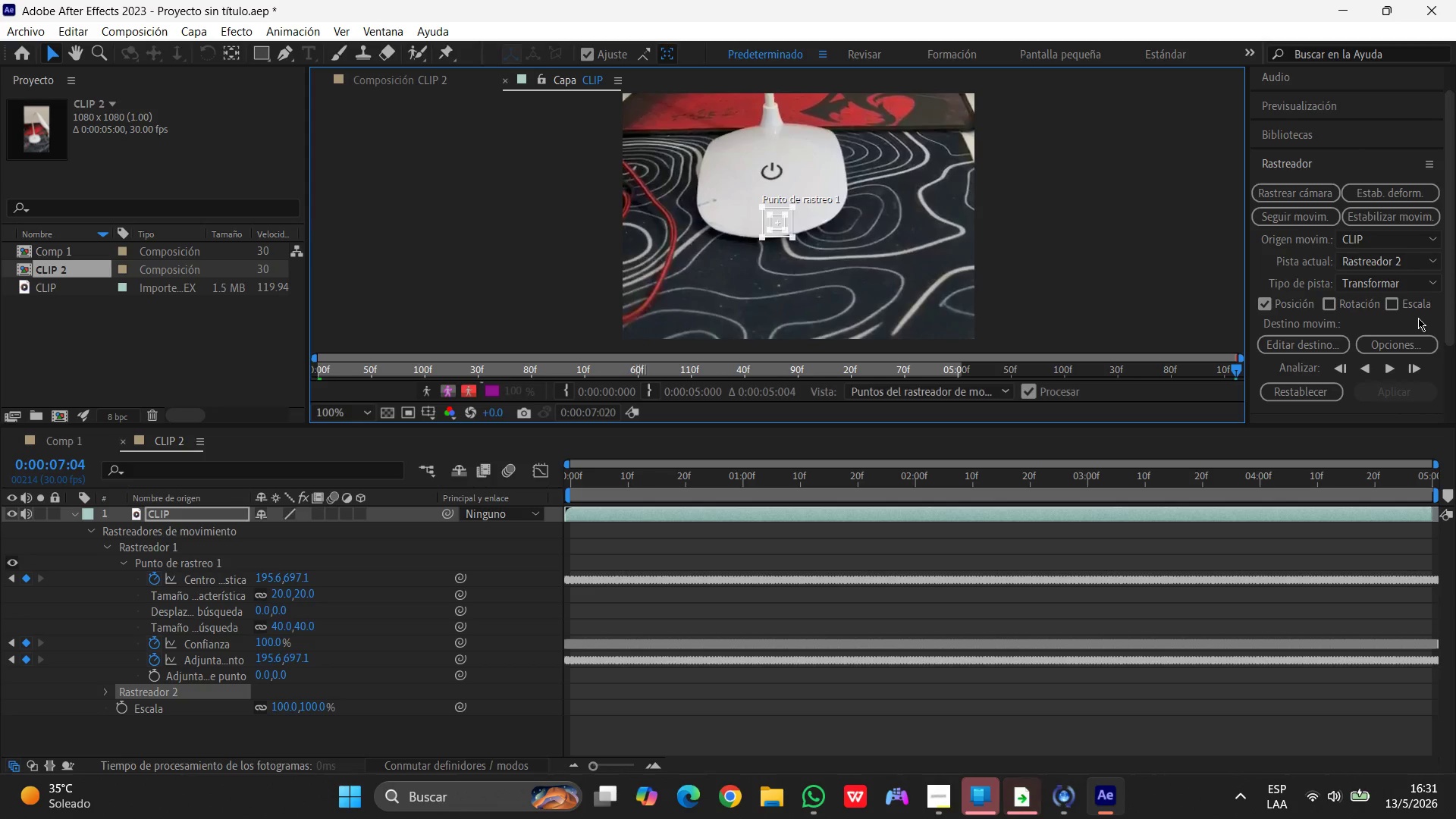 
key(Control+Z)
 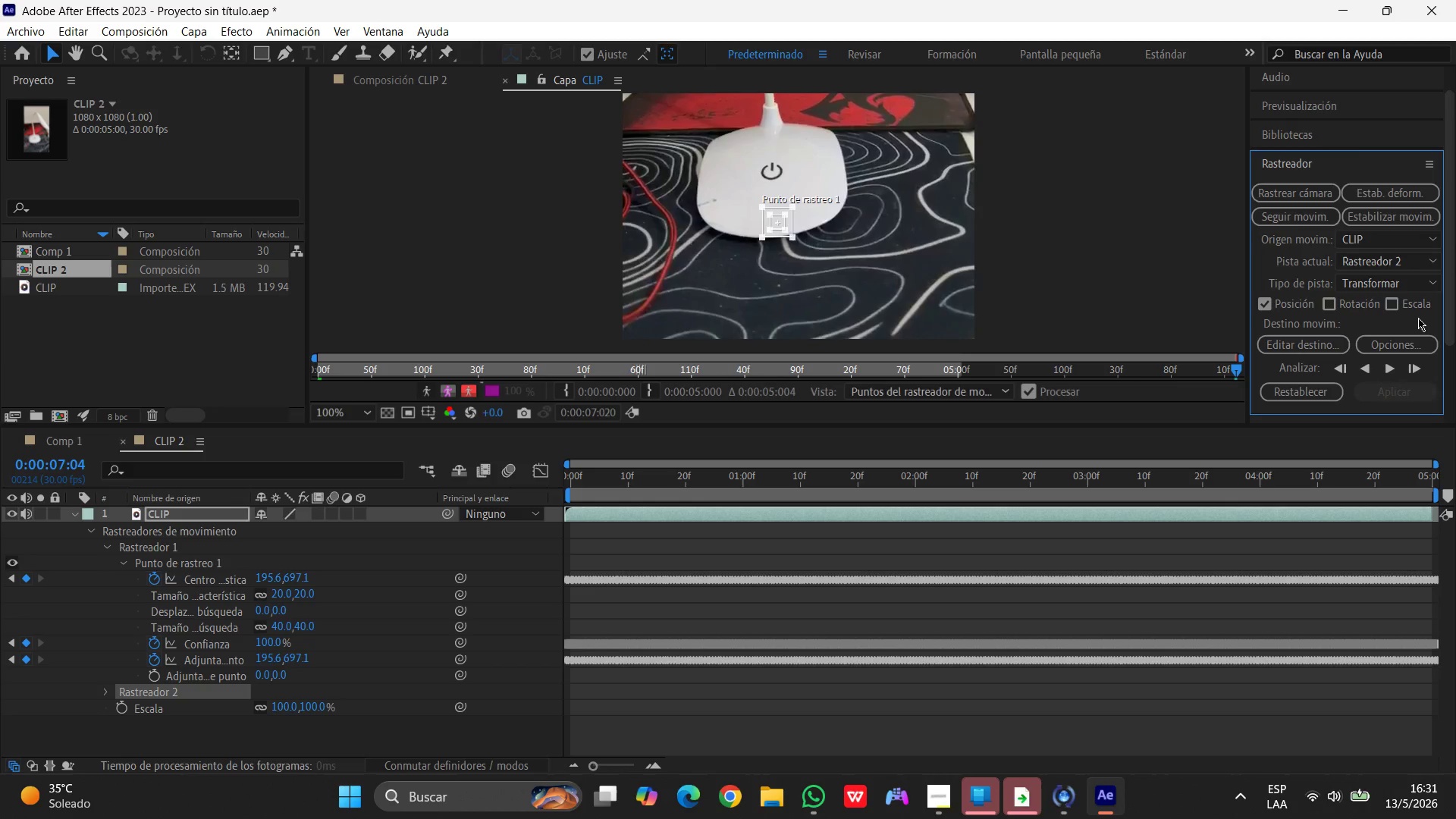 
key(Control+Z)
 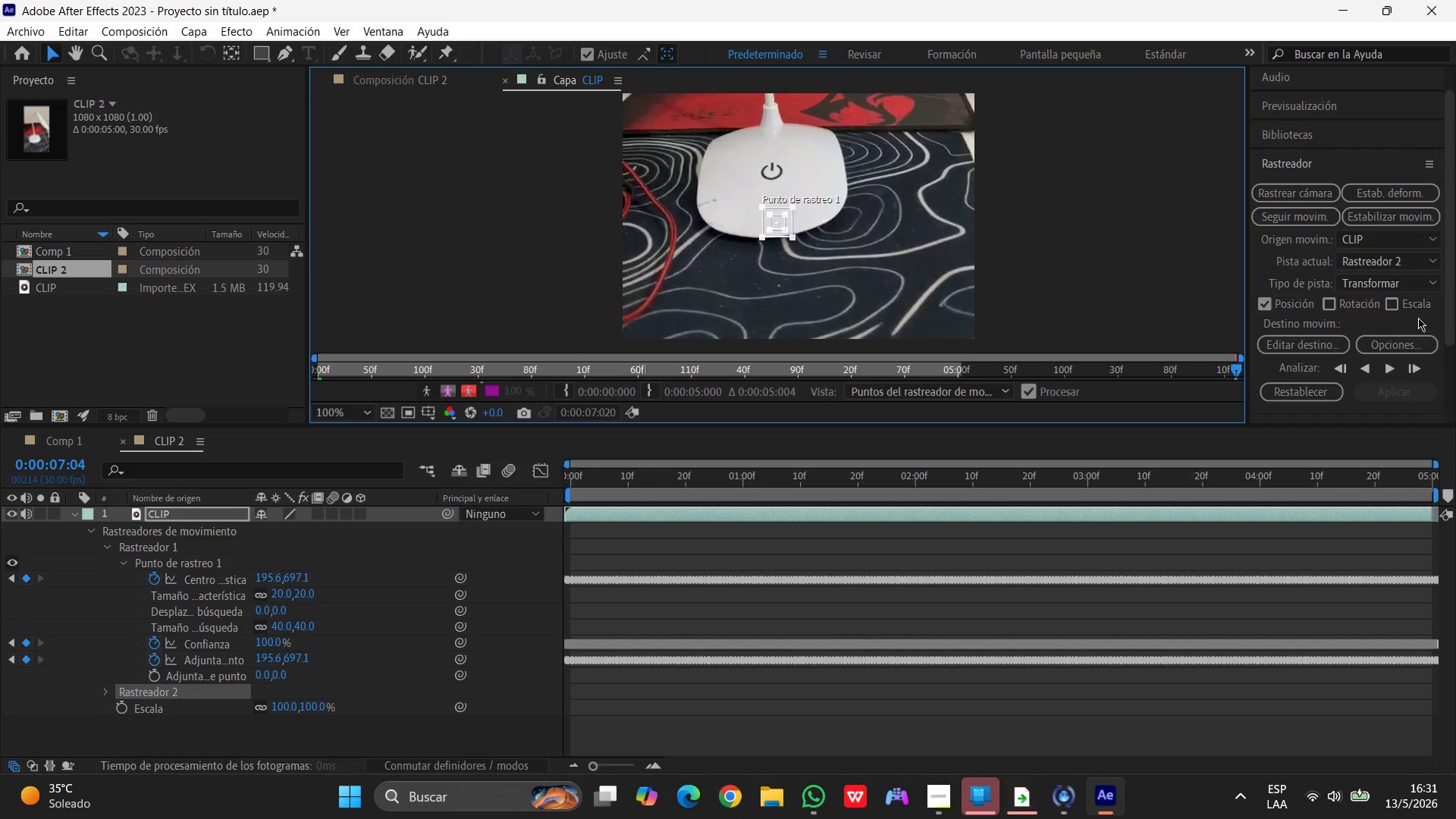 
key(Control+Z)
 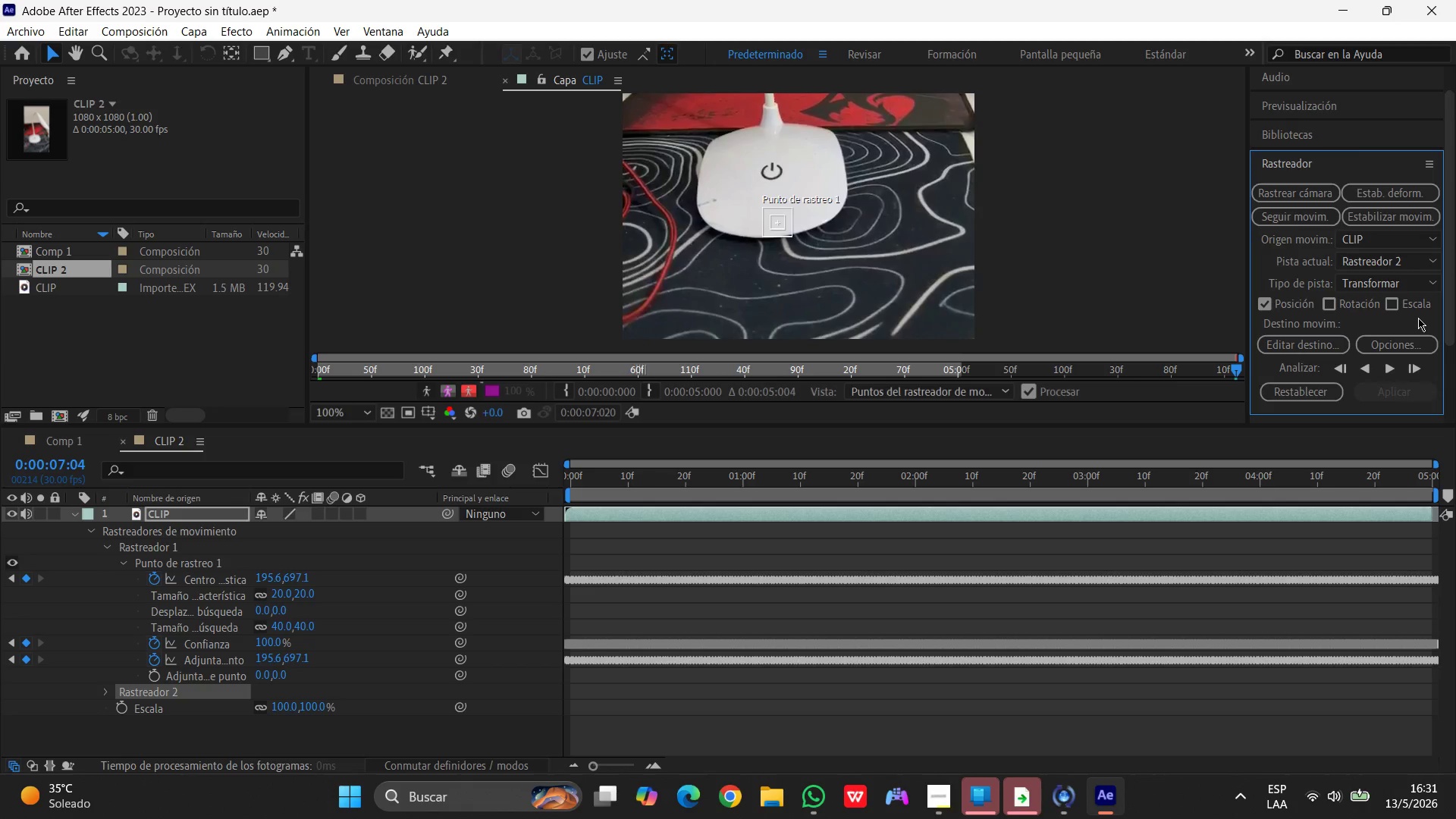 
key(Control+Z)
 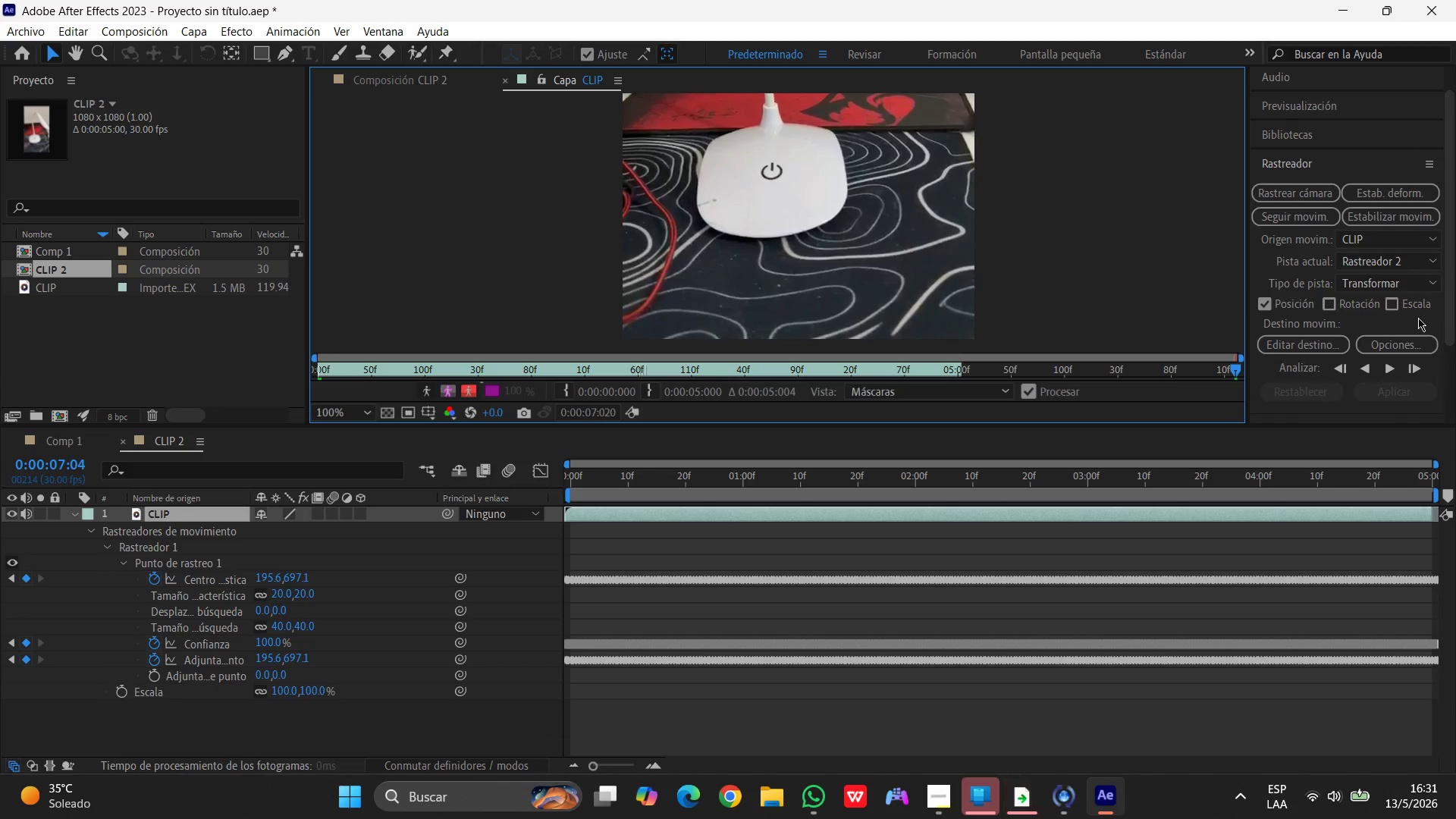 
key(Control+Z)
 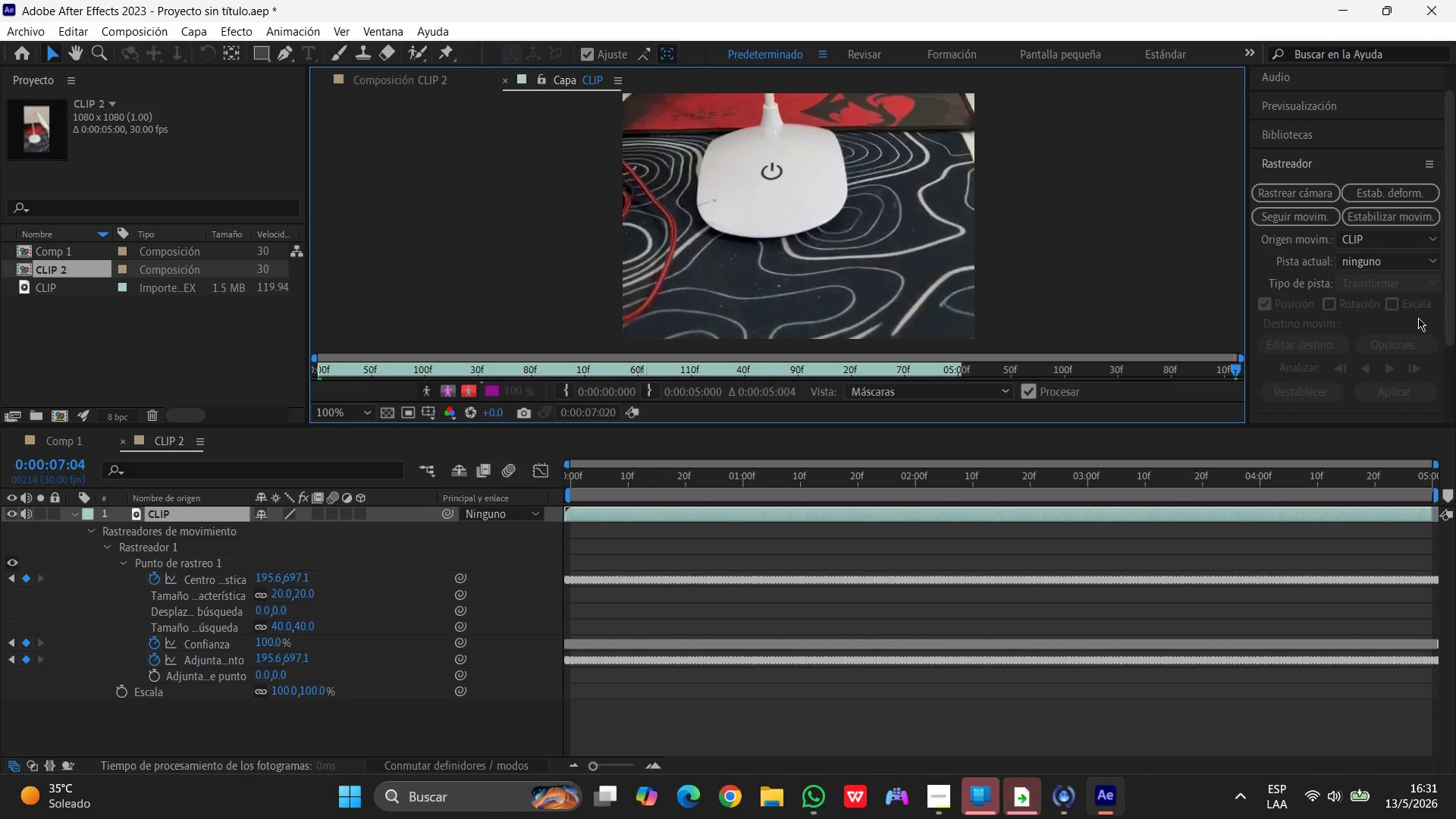 
key(Control+Z)
 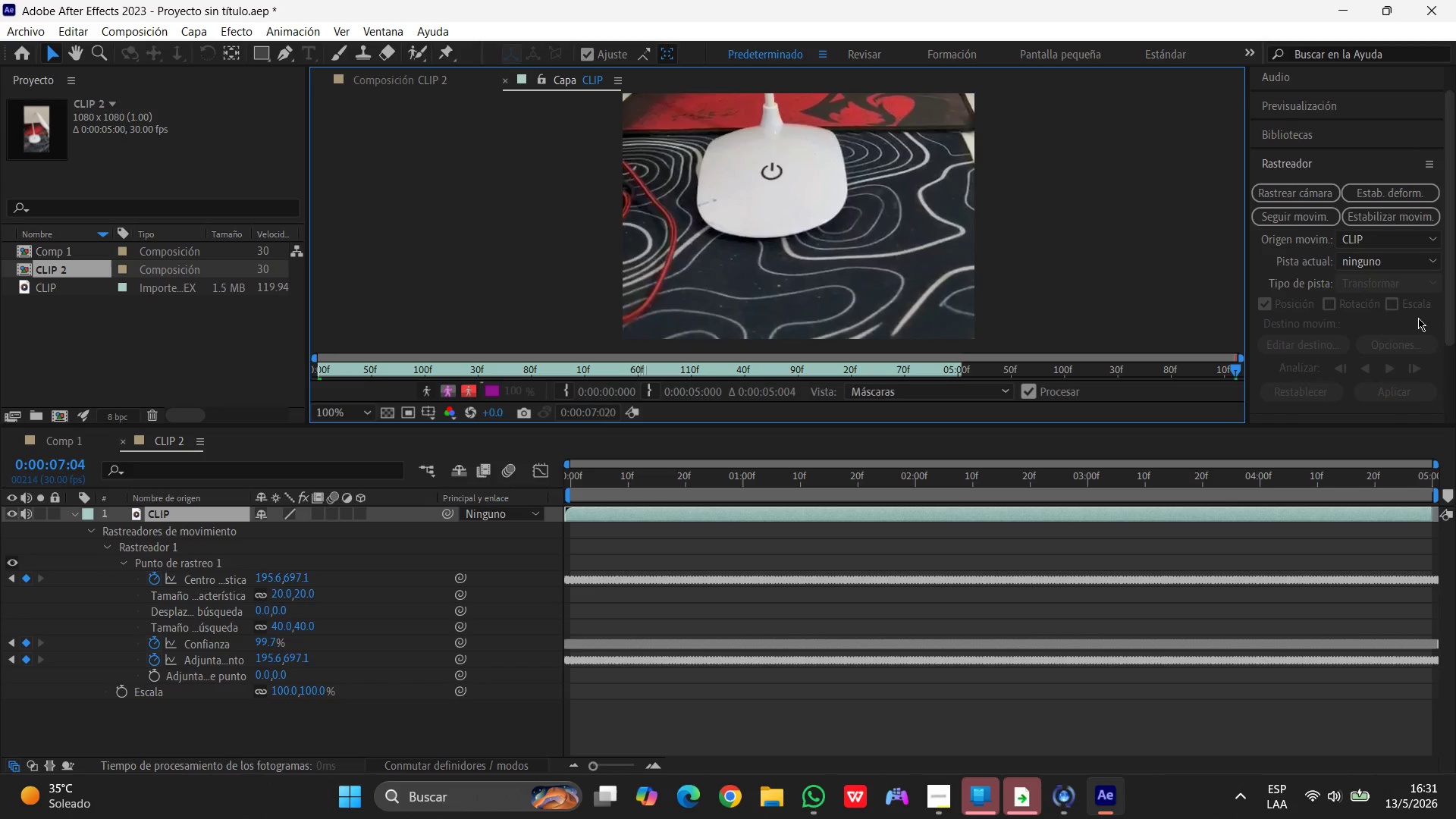 
key(Control+Z)
 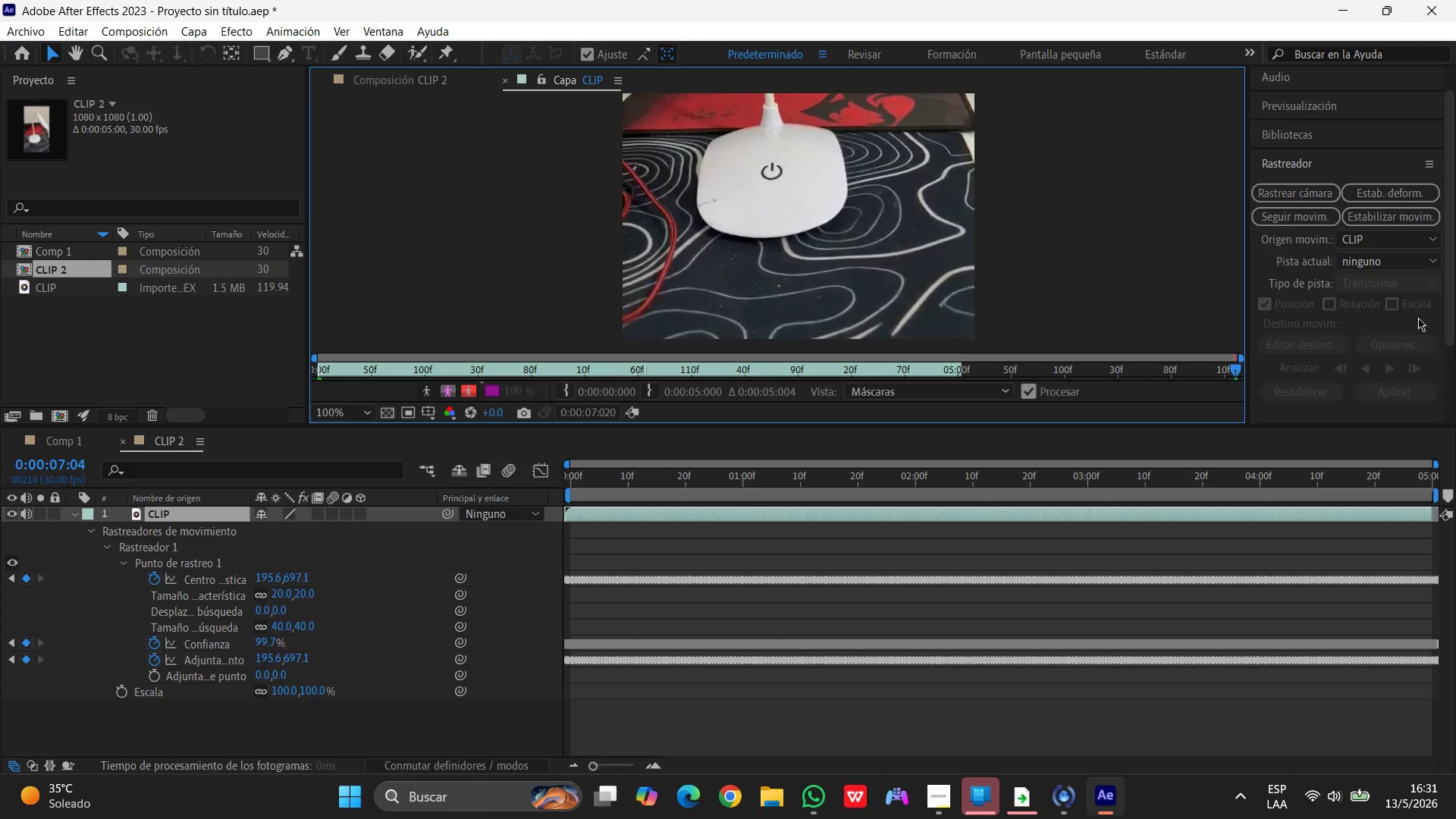 
key(Control+Z)
 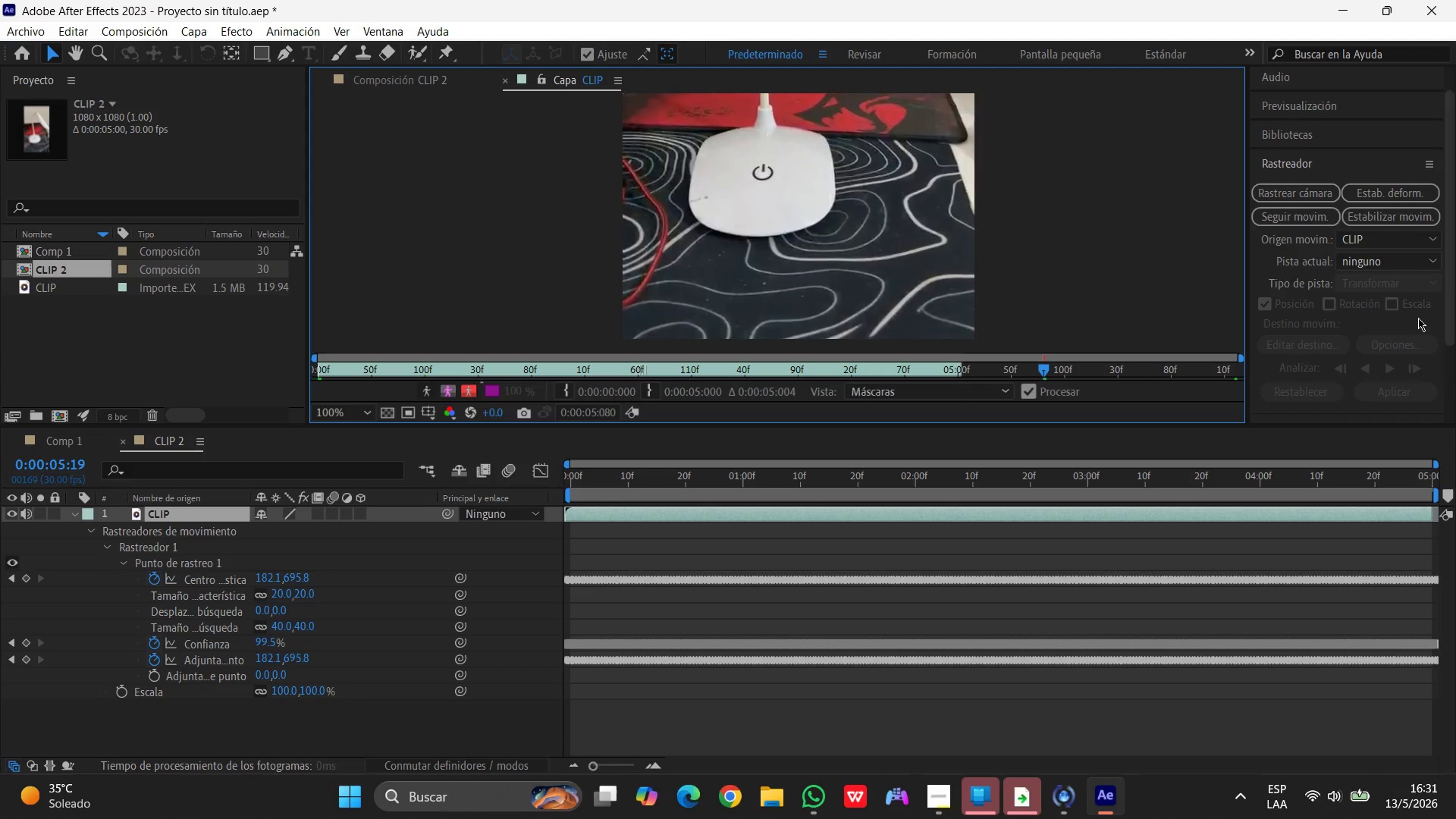 
key(Control+Z)
 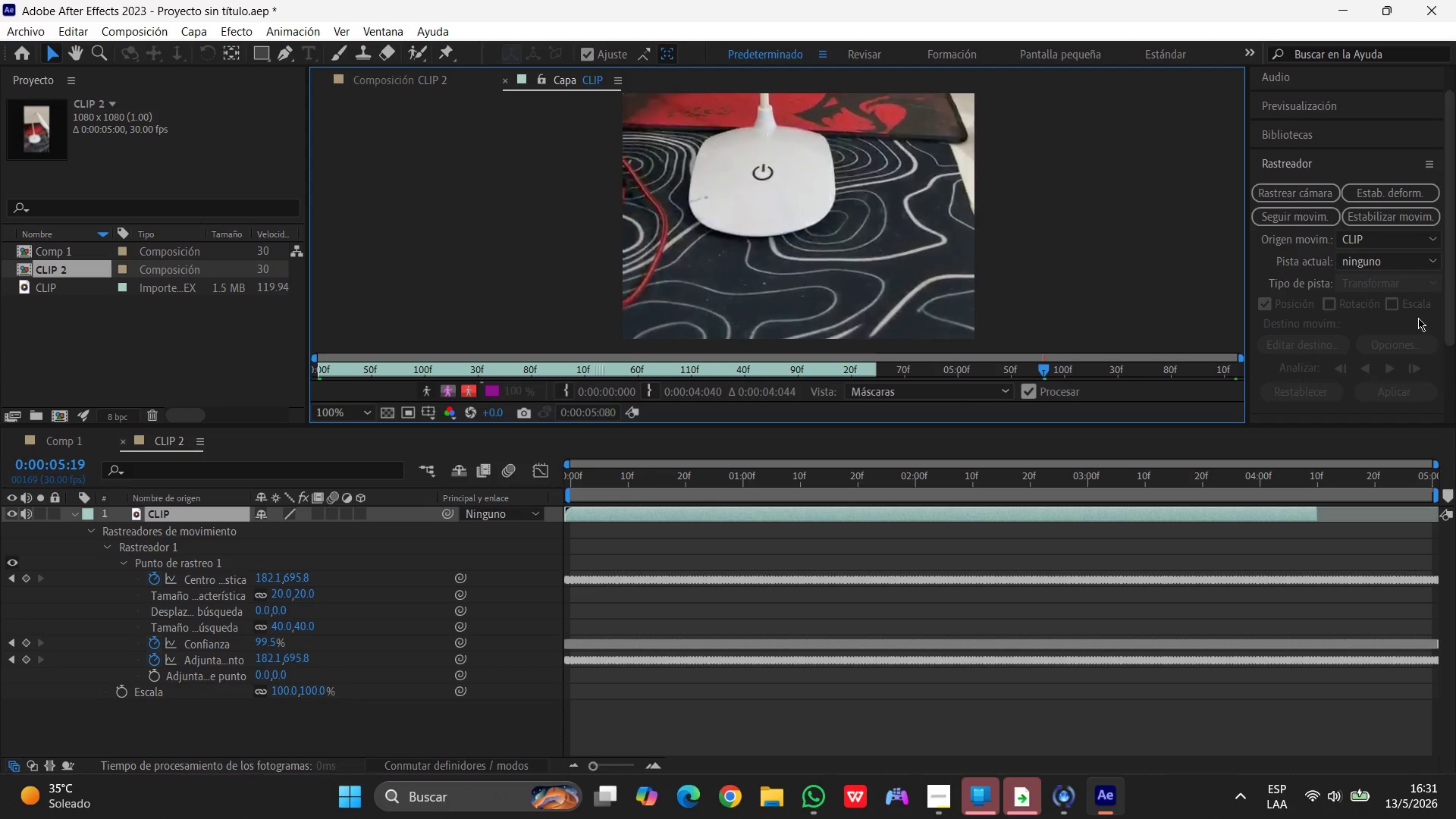 
key(Control+Z)
 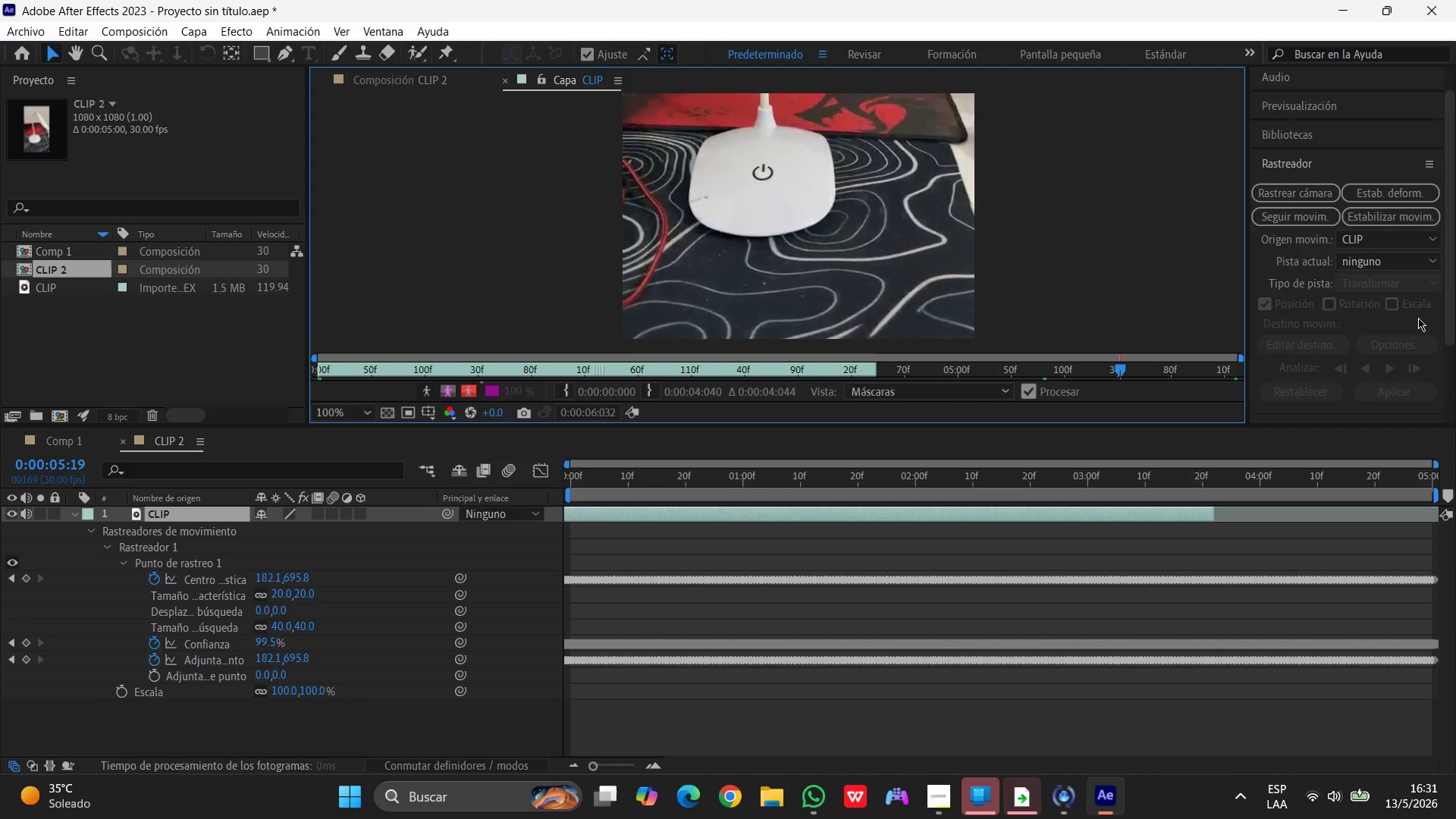 
key(Control+Z)
 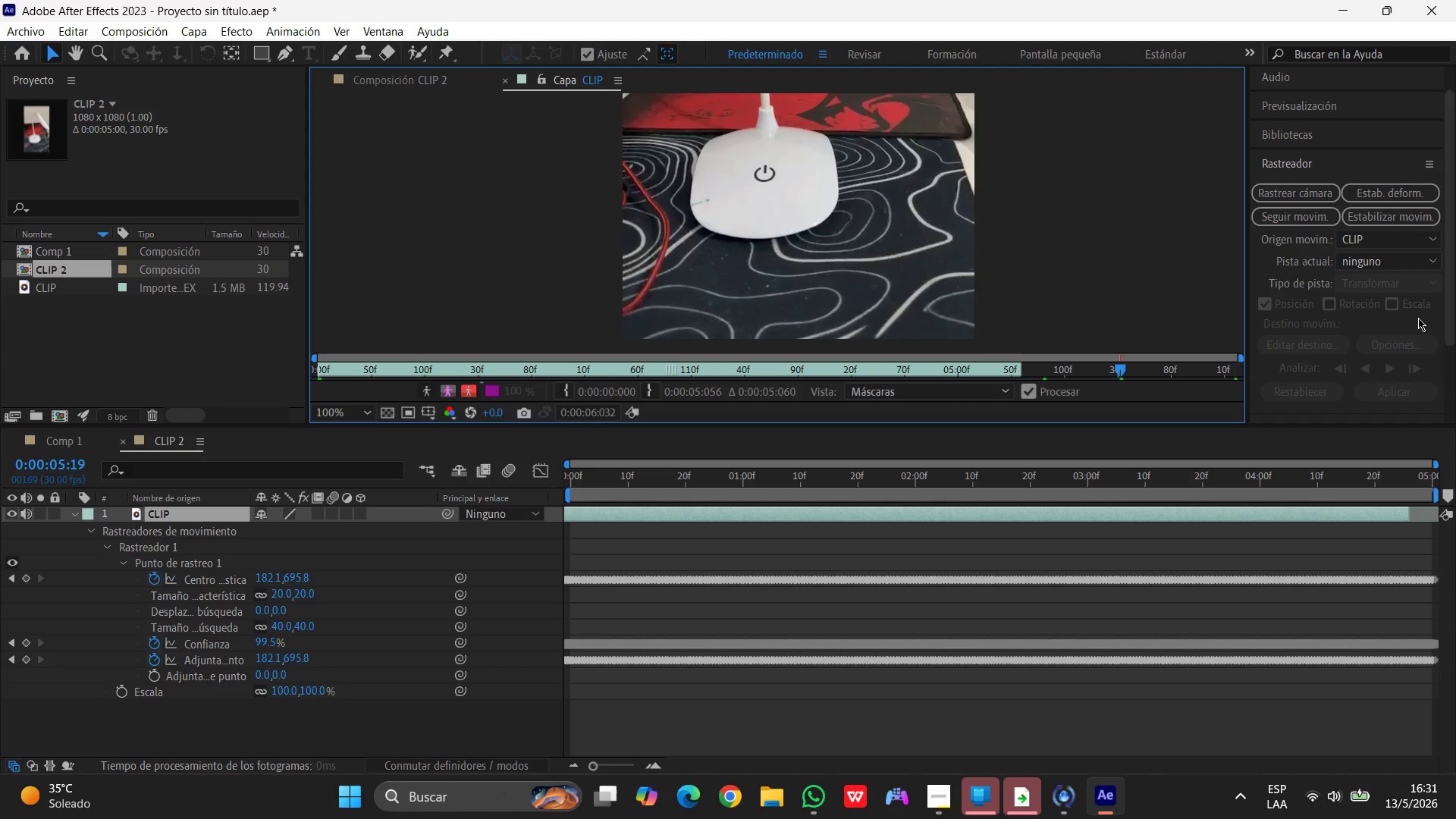 
key(Control+Z)
 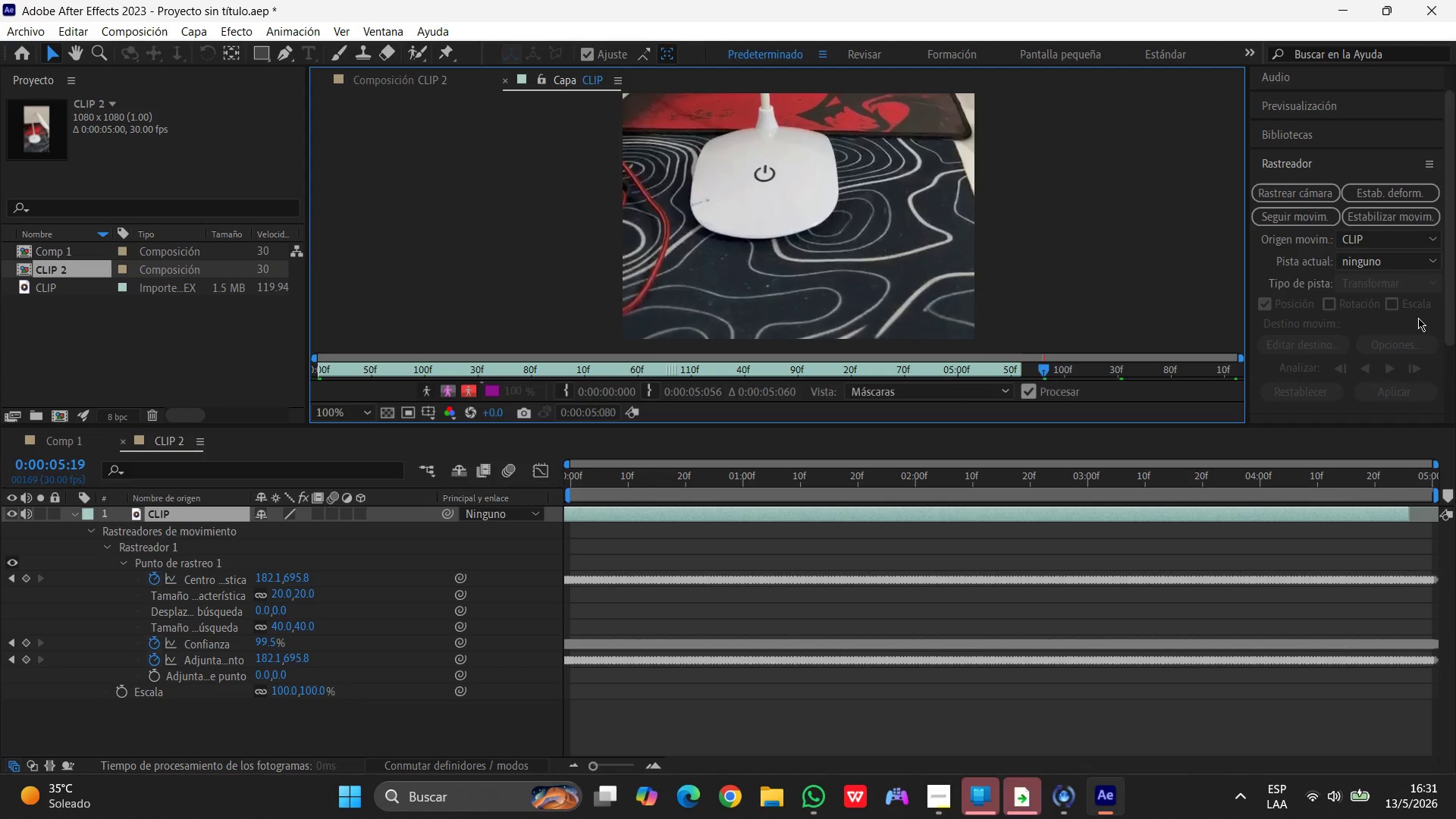 
key(Control+Z)
 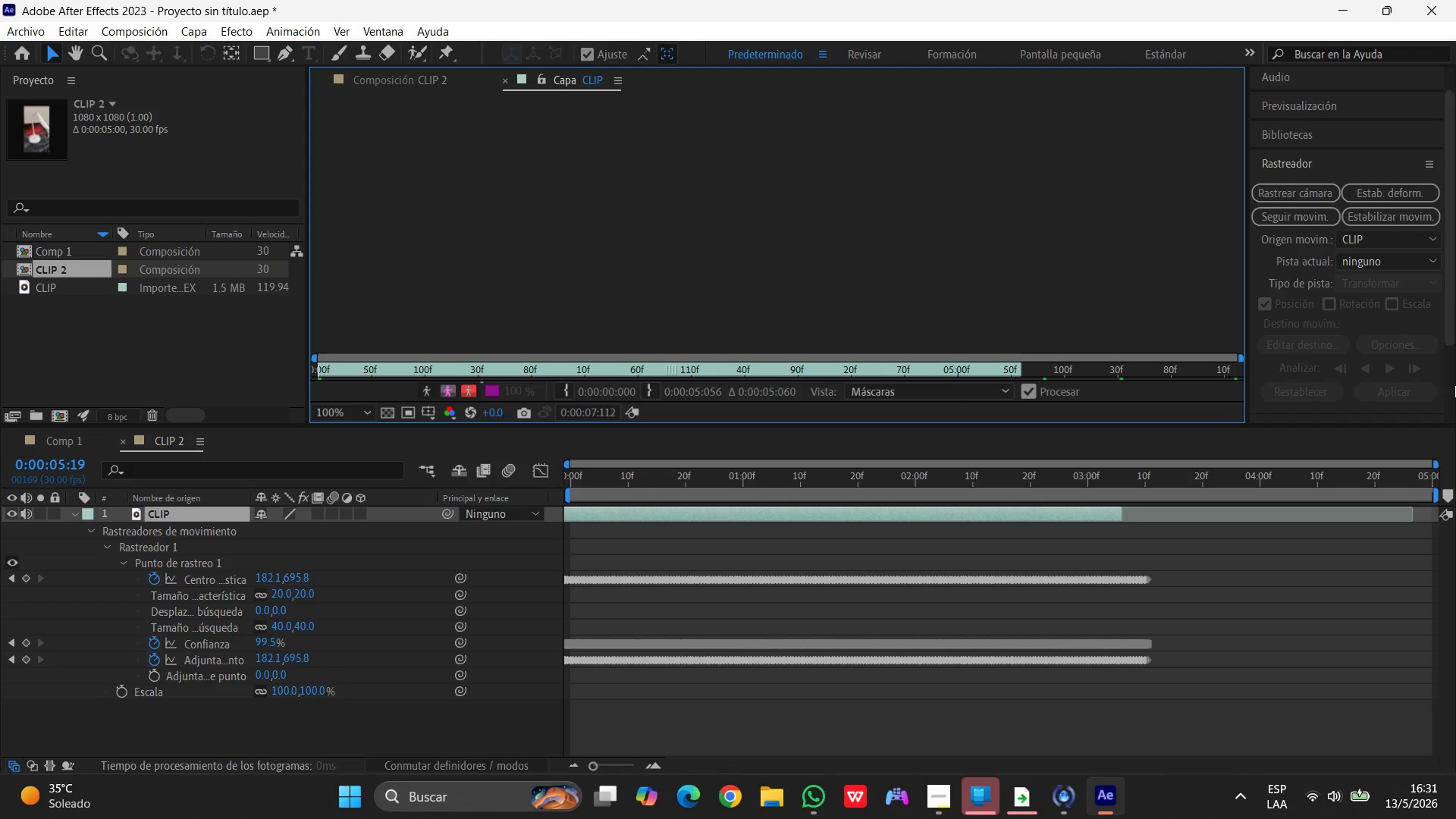 
scroll: coordinate [497, 255], scroll_direction: down, amount: 18.0
 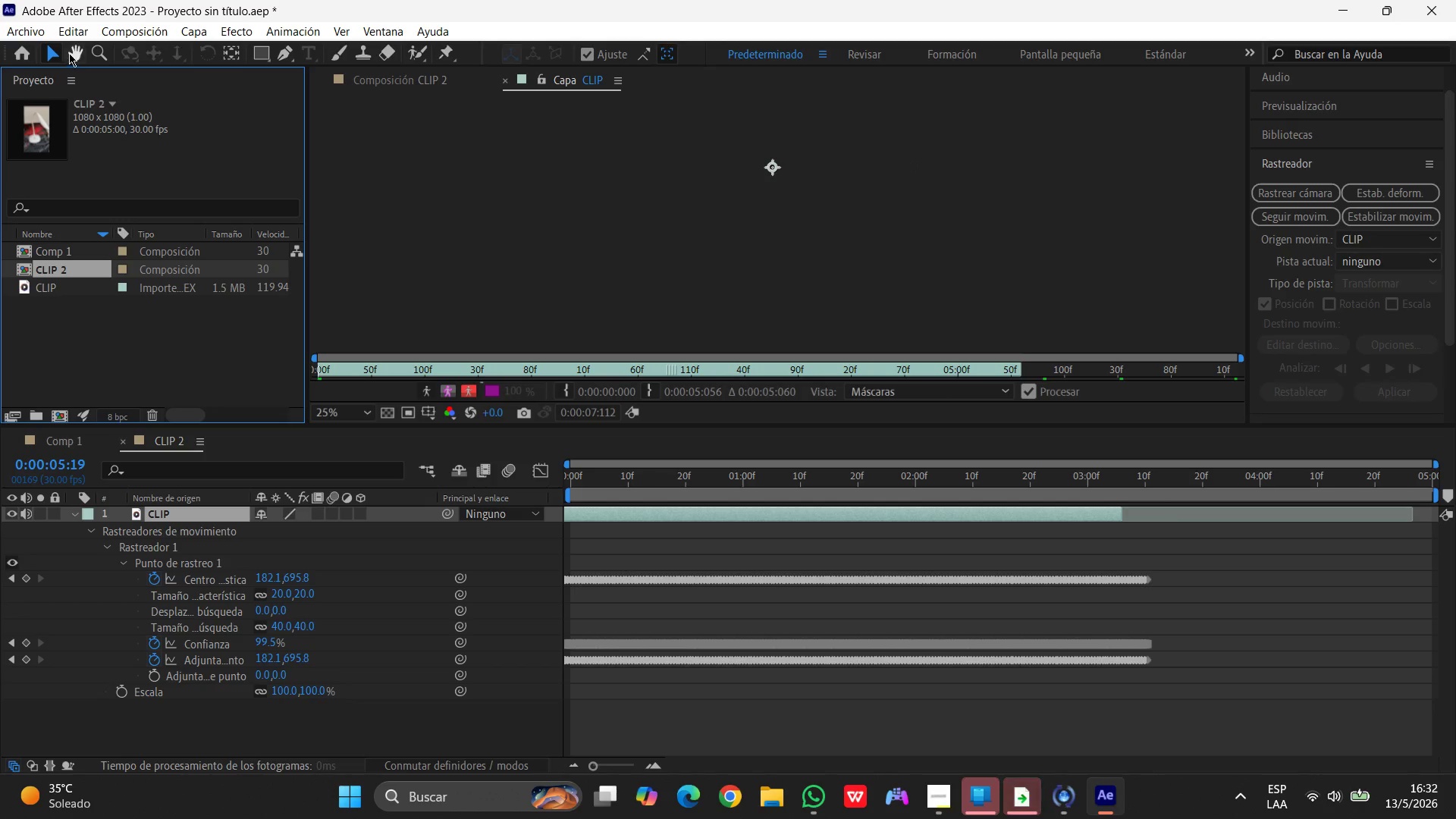 
key(Control+Z)
 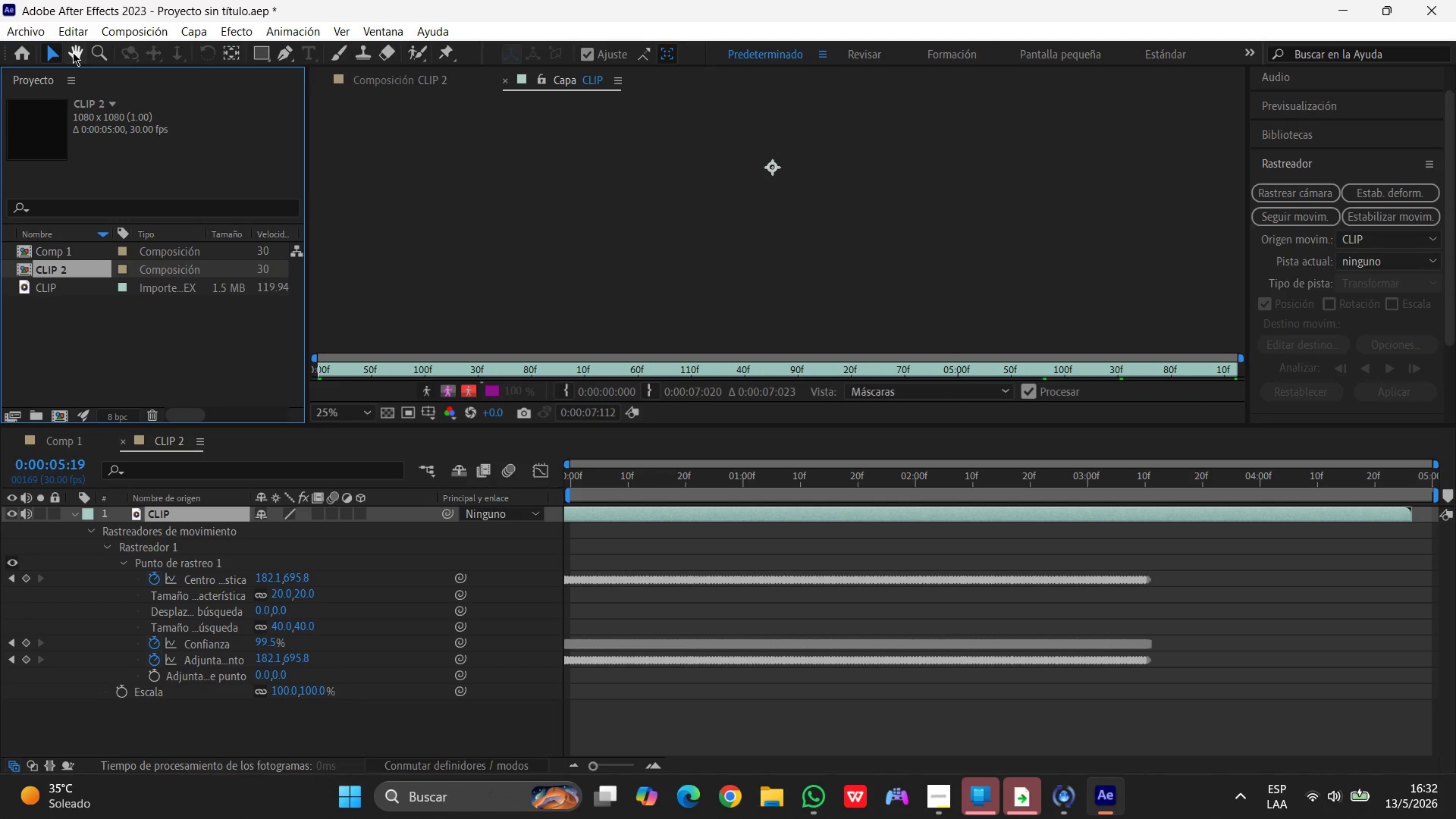 
key(Control+Z)
 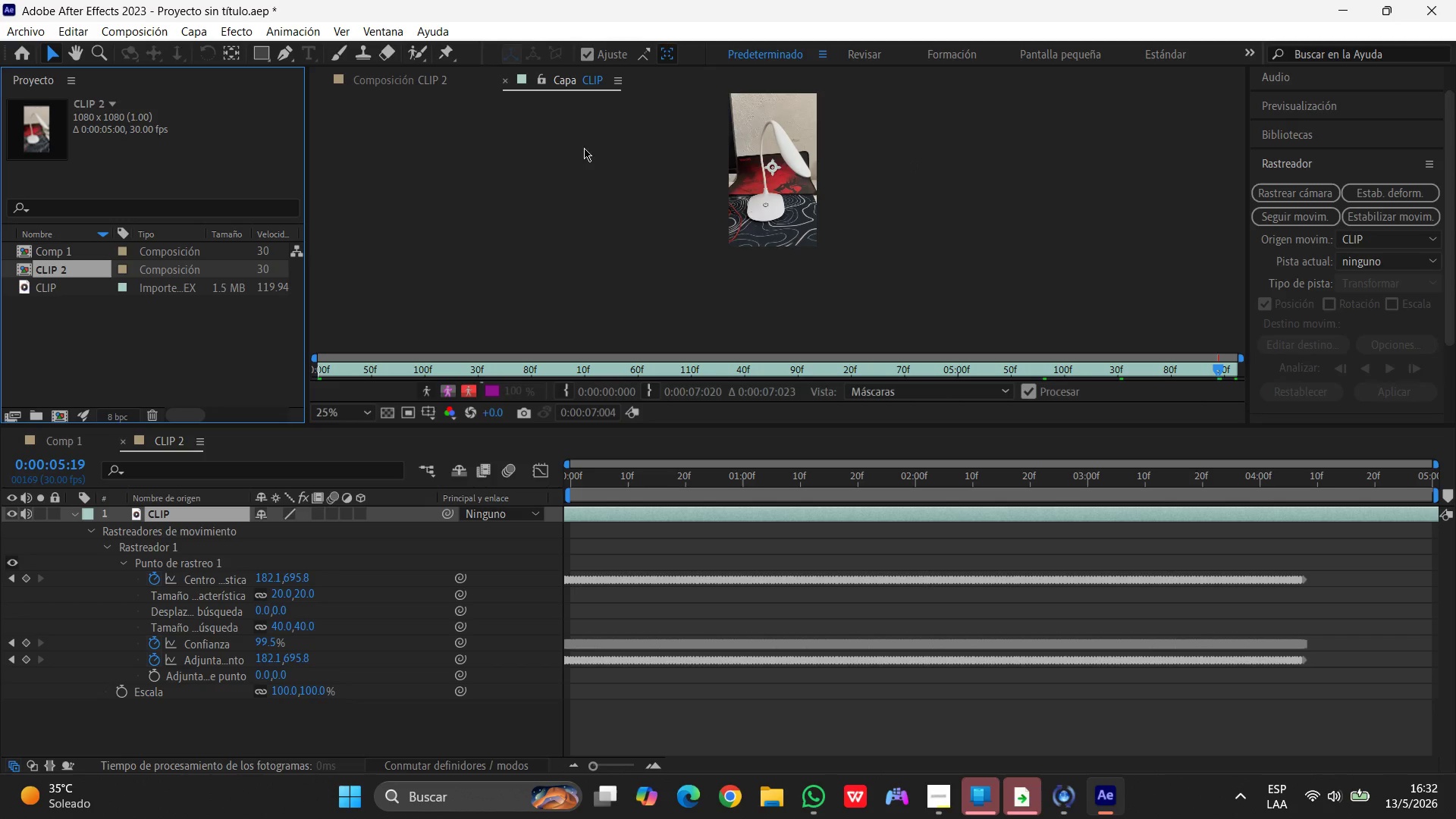 
key(Control+Z)
 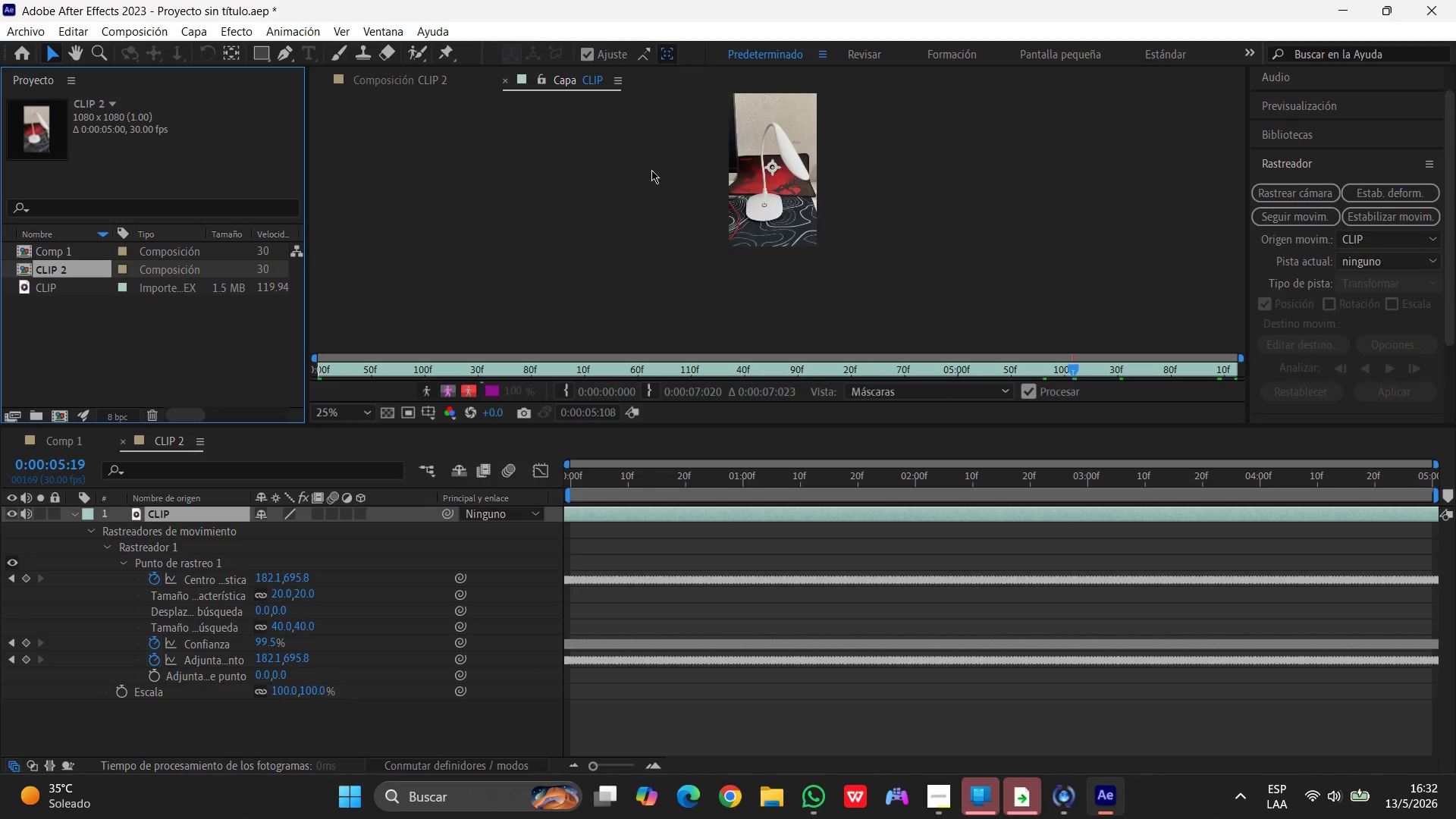 
key(Control+Z)
 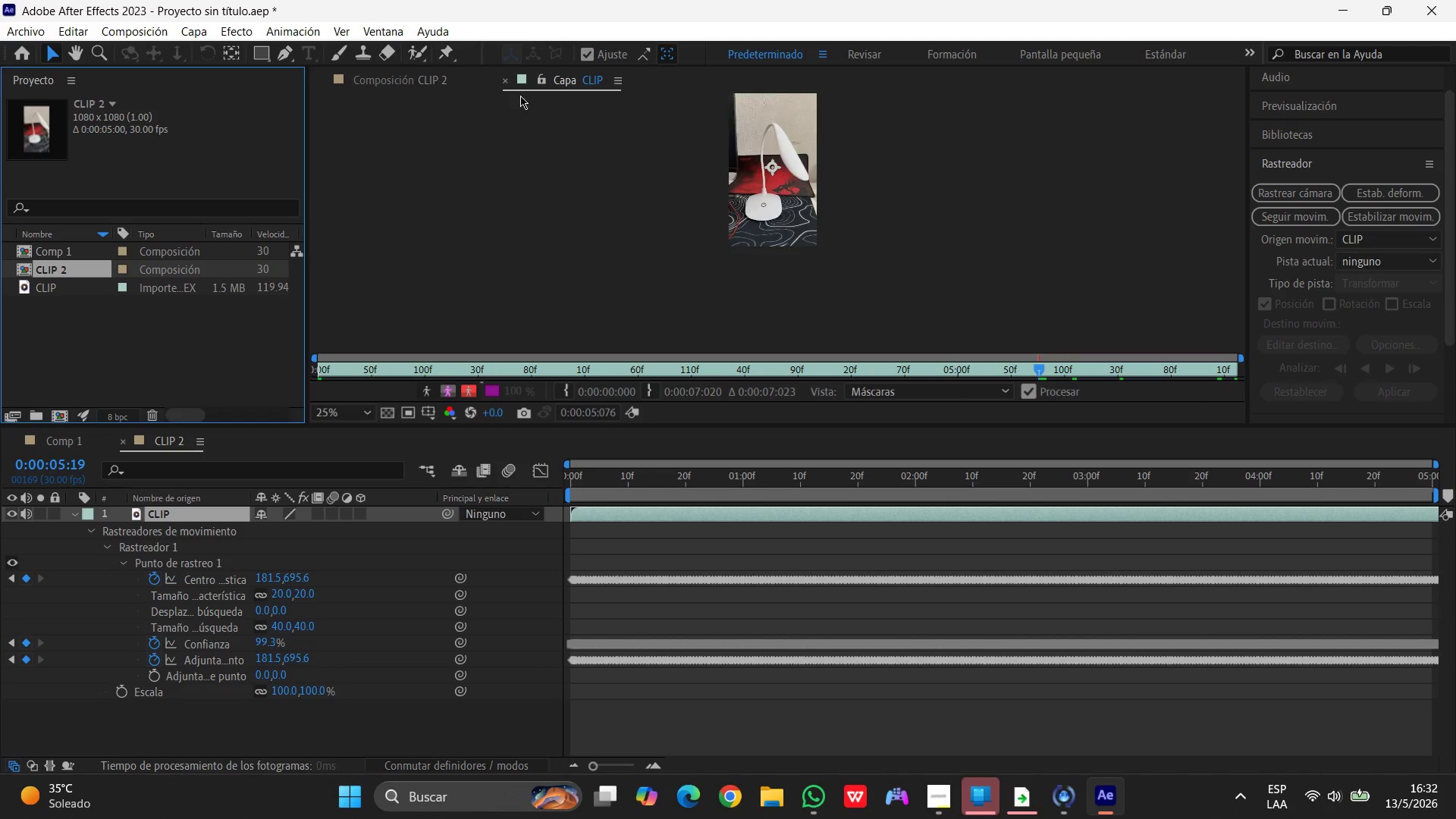 
key(Control+Z)
 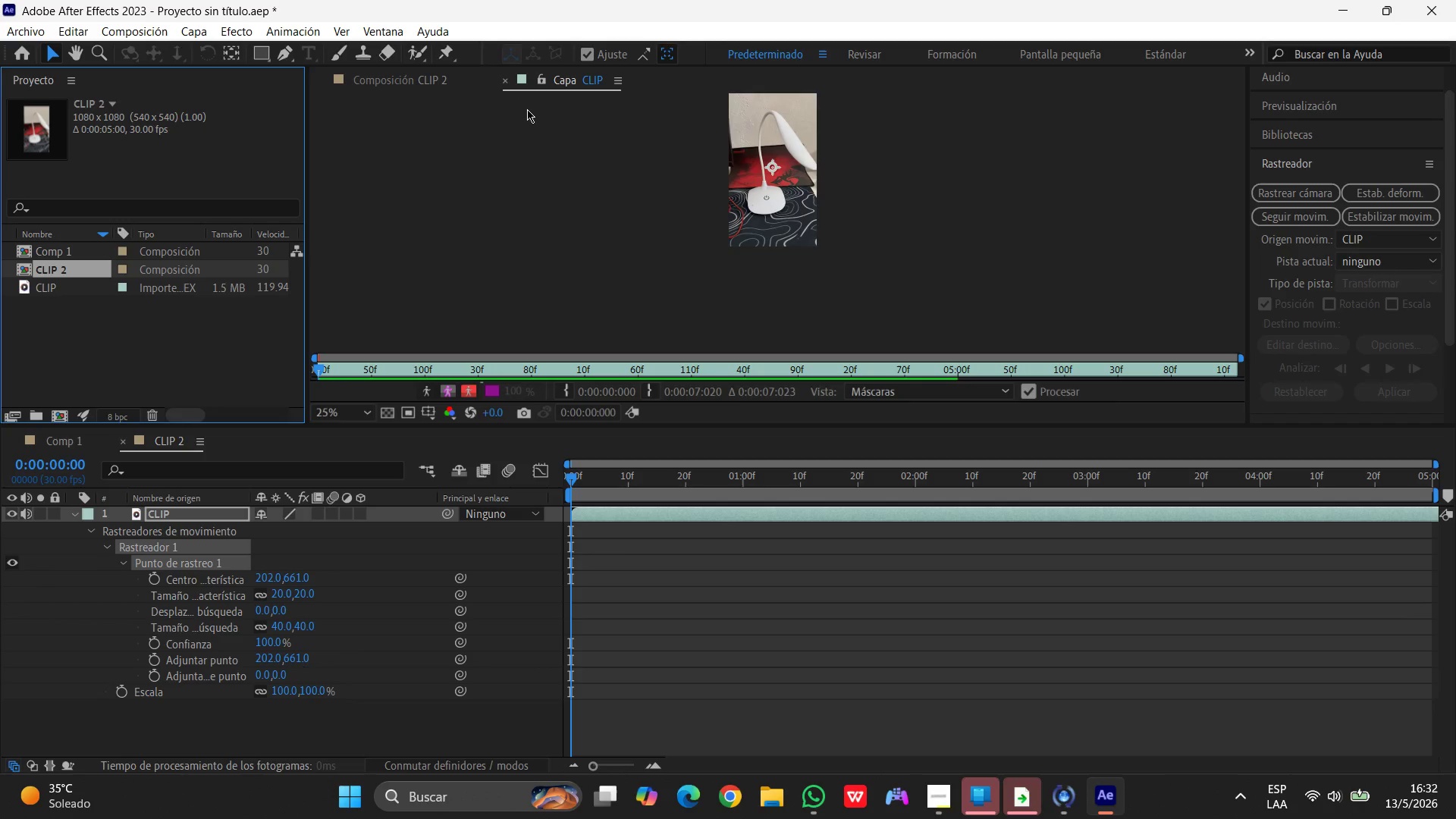 
key(Control+Z)
 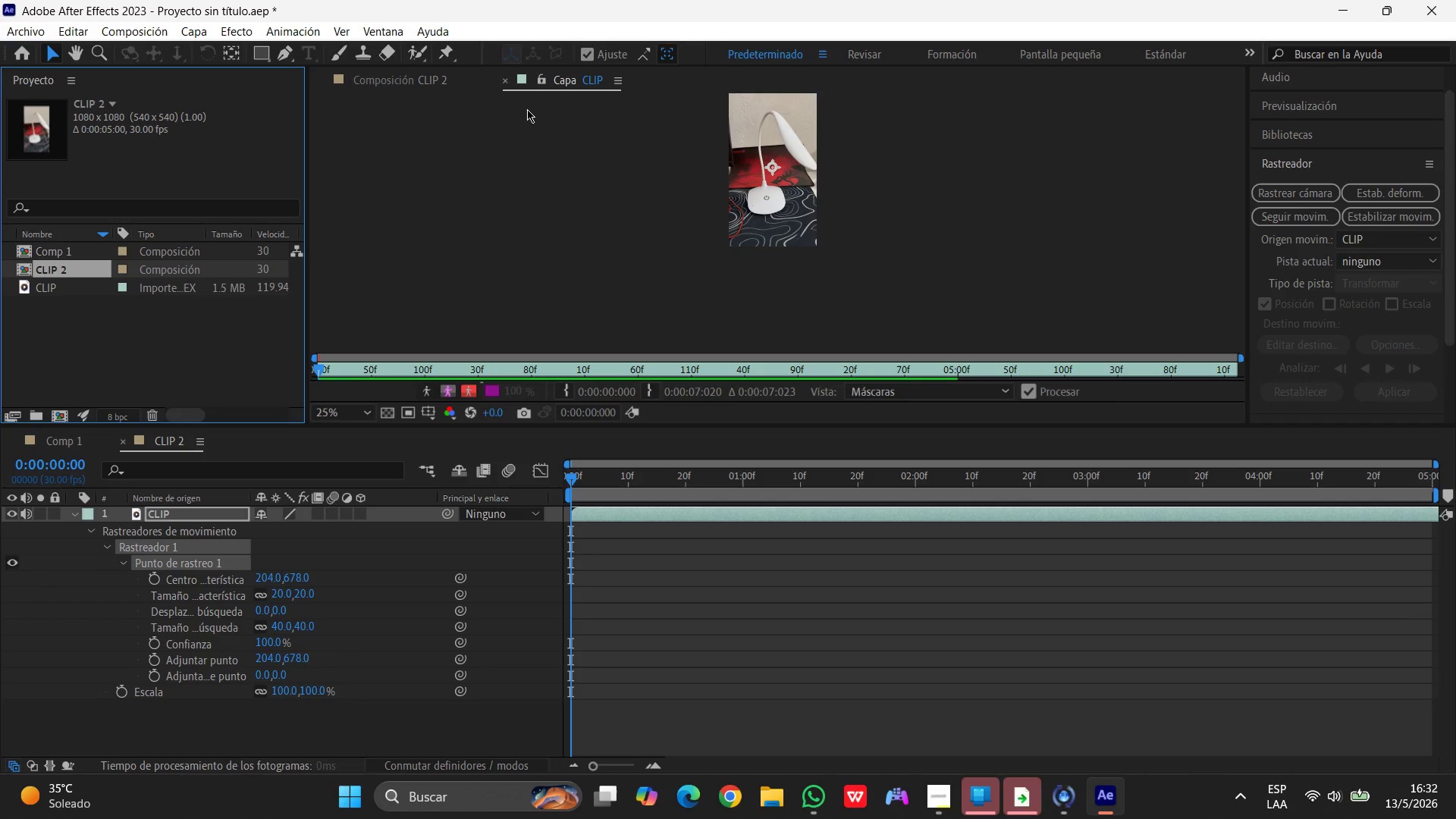 
key(Control+Z)
 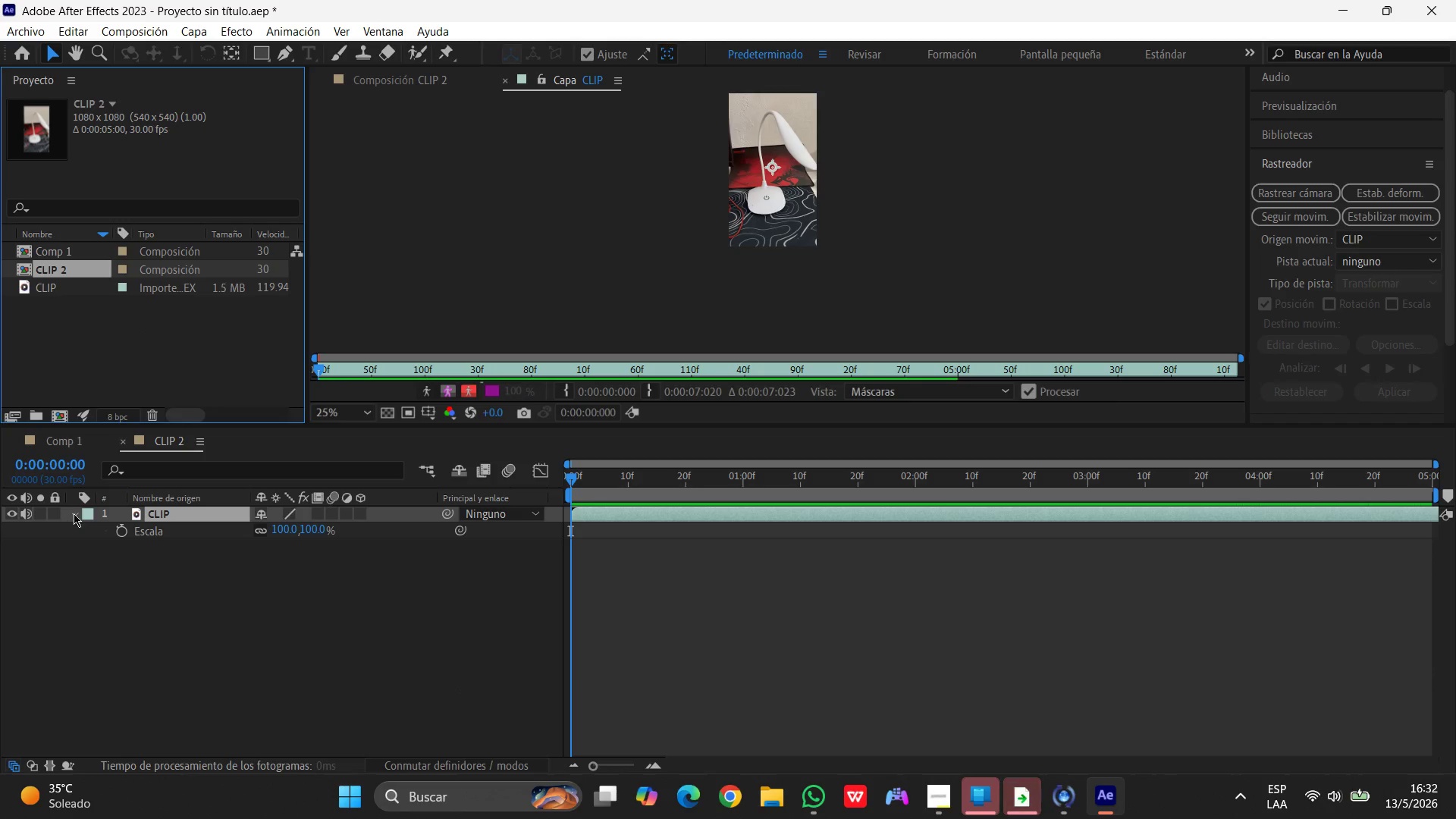 
left_click([70, 518])
 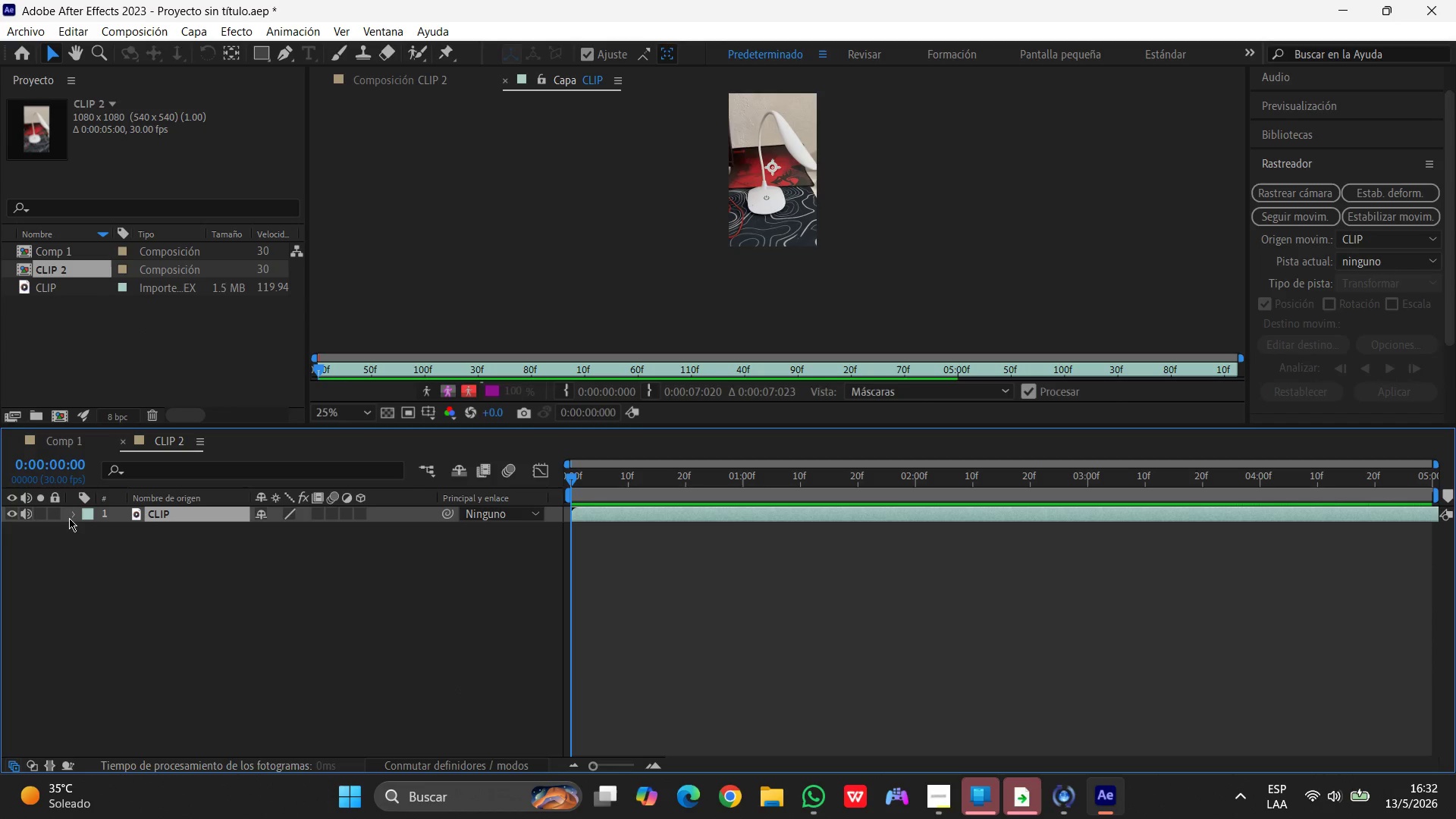 
left_click([69, 518])
 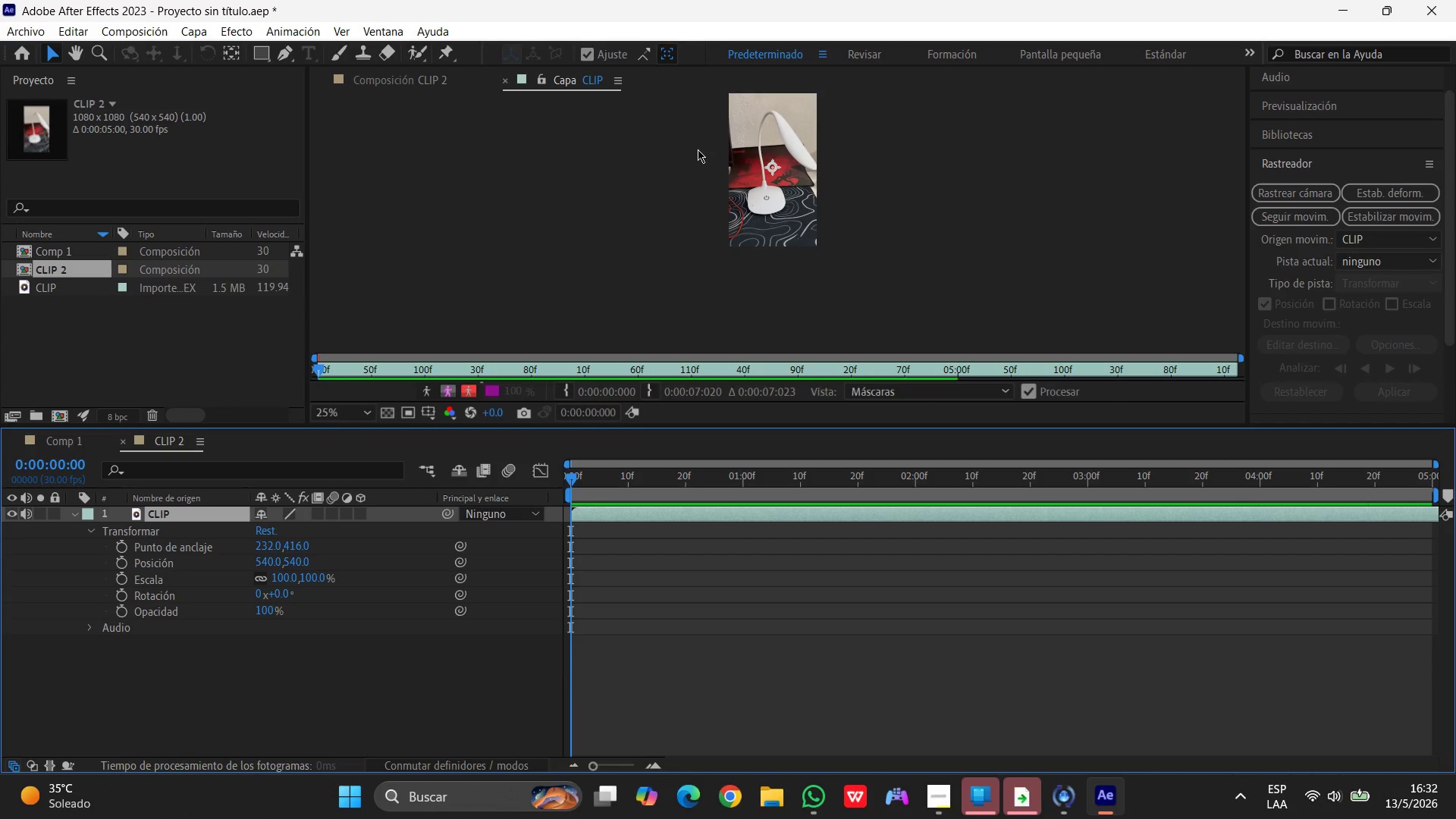 
scroll: coordinate [742, 193], scroll_direction: up, amount: 1.0
 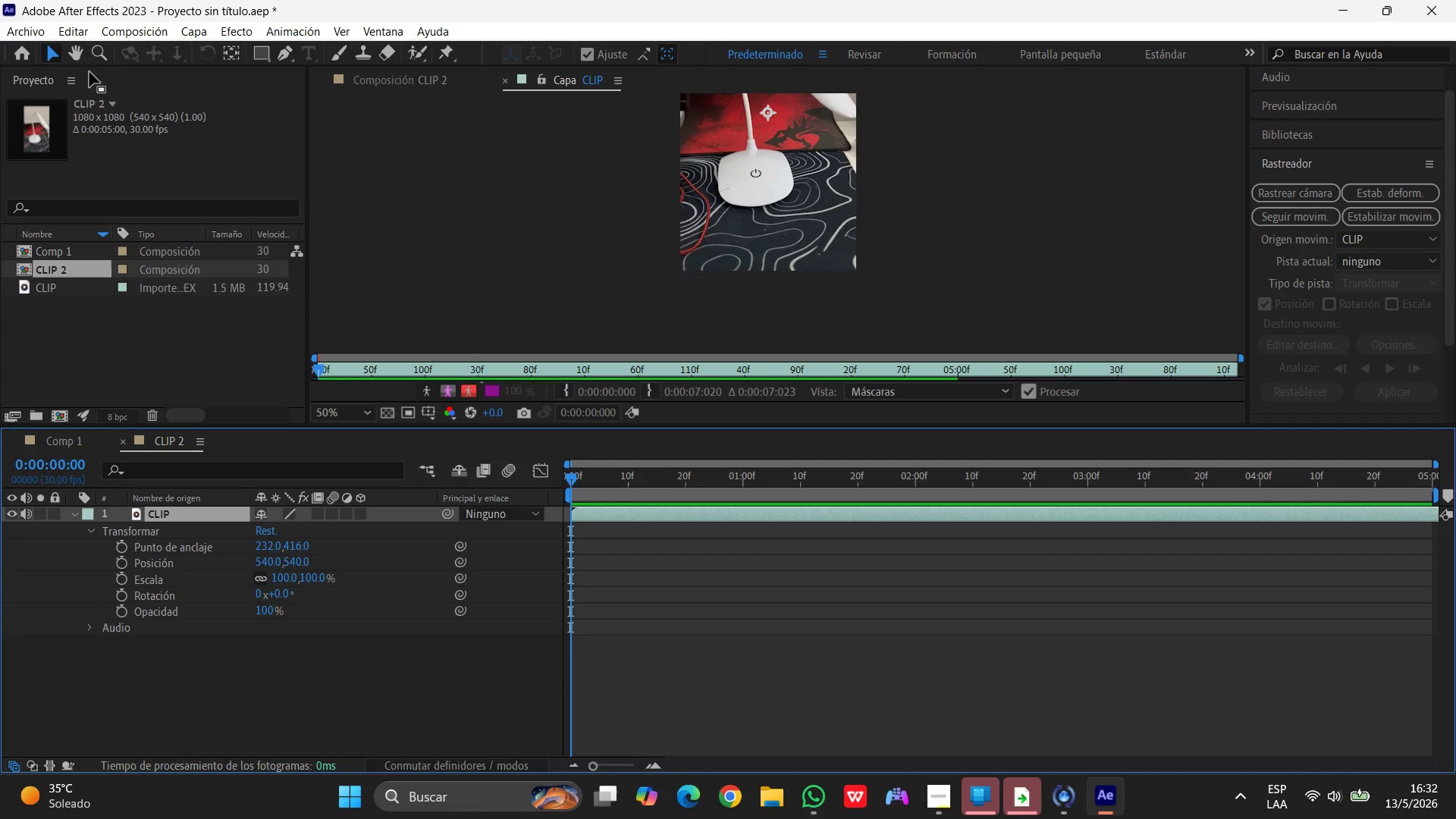 
left_click([71, 58])
 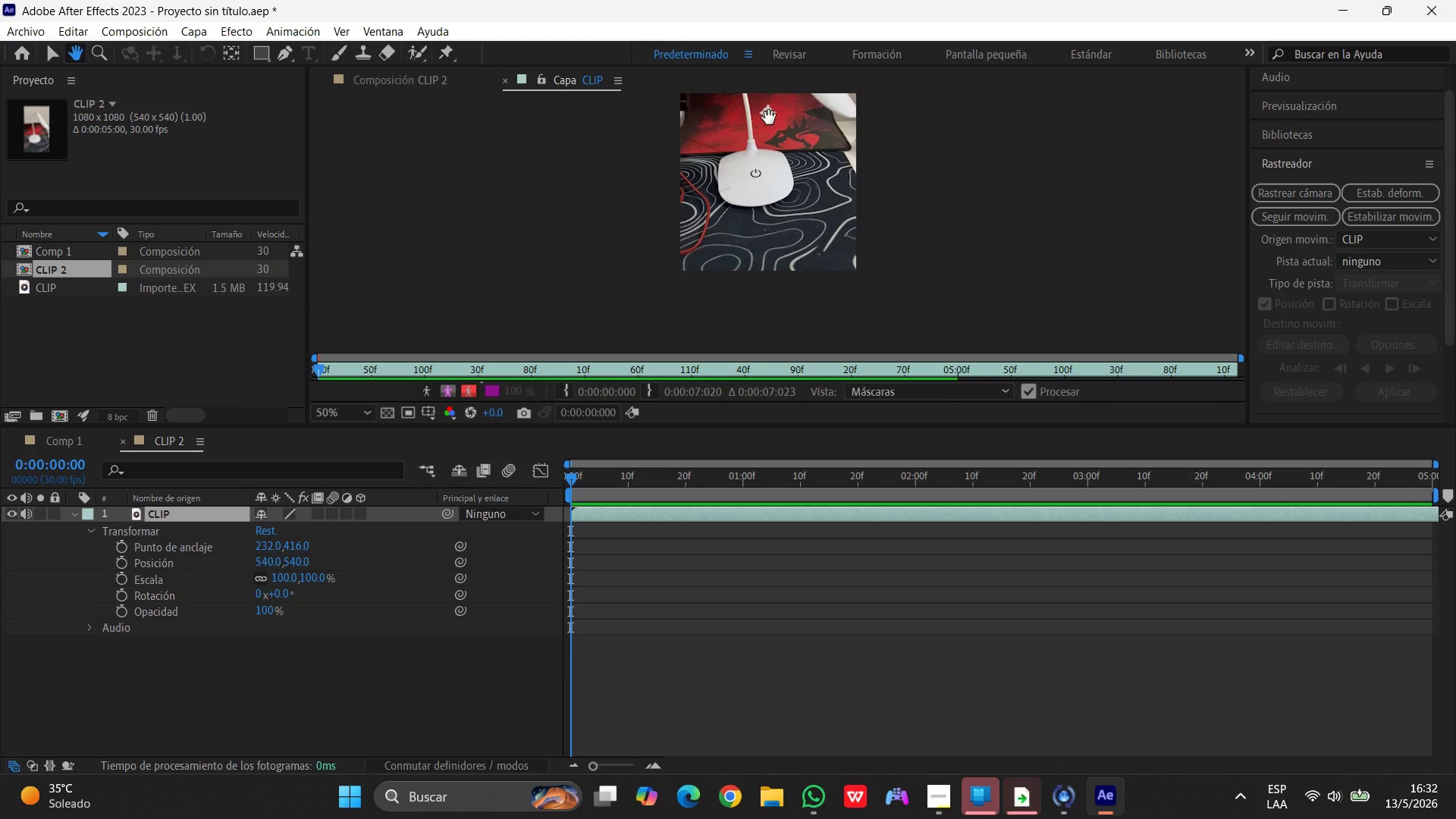 
left_click_drag(start_coordinate=[742, 121], to_coordinate=[717, 196])
 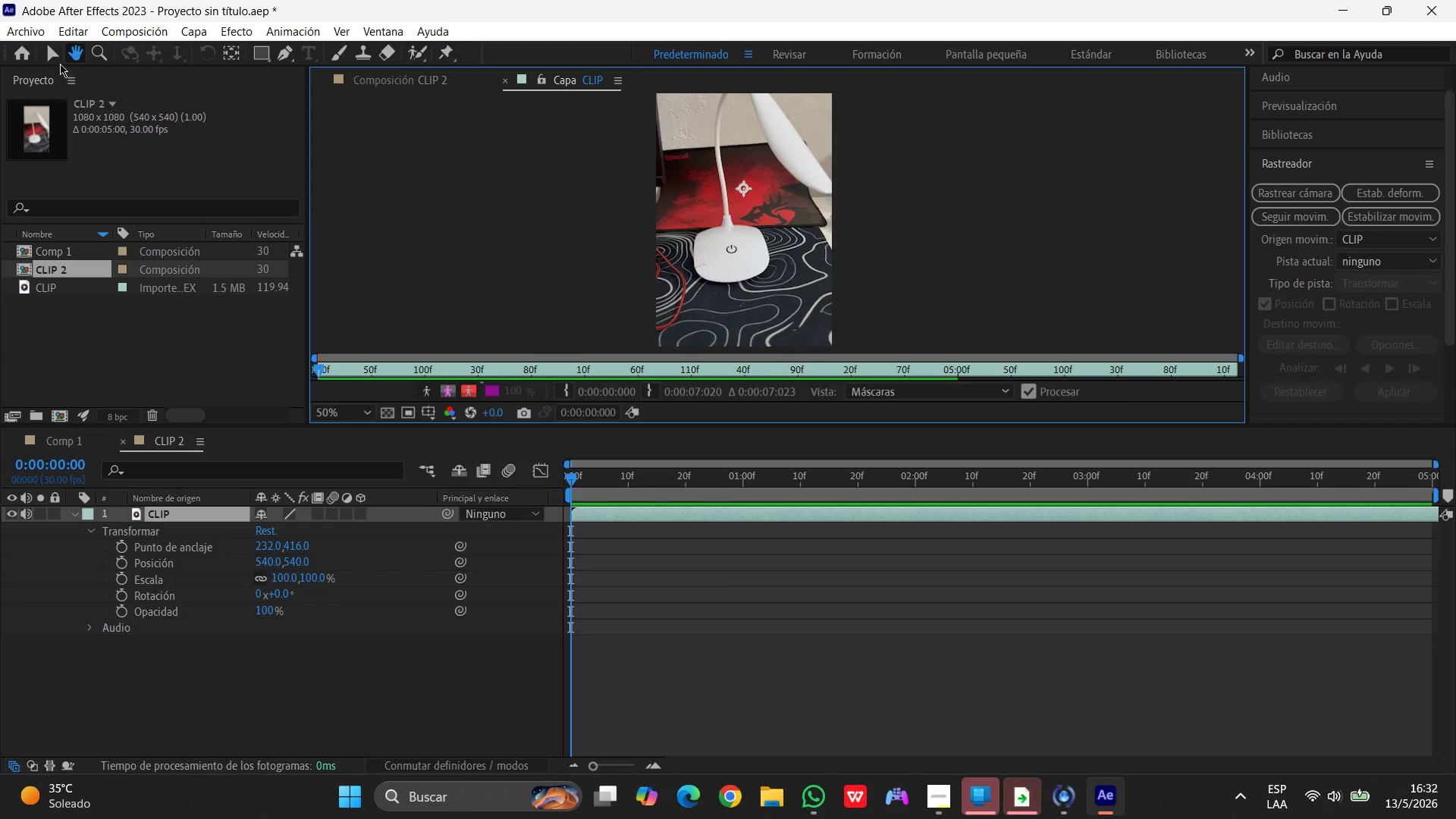 
left_click([46, 54])
 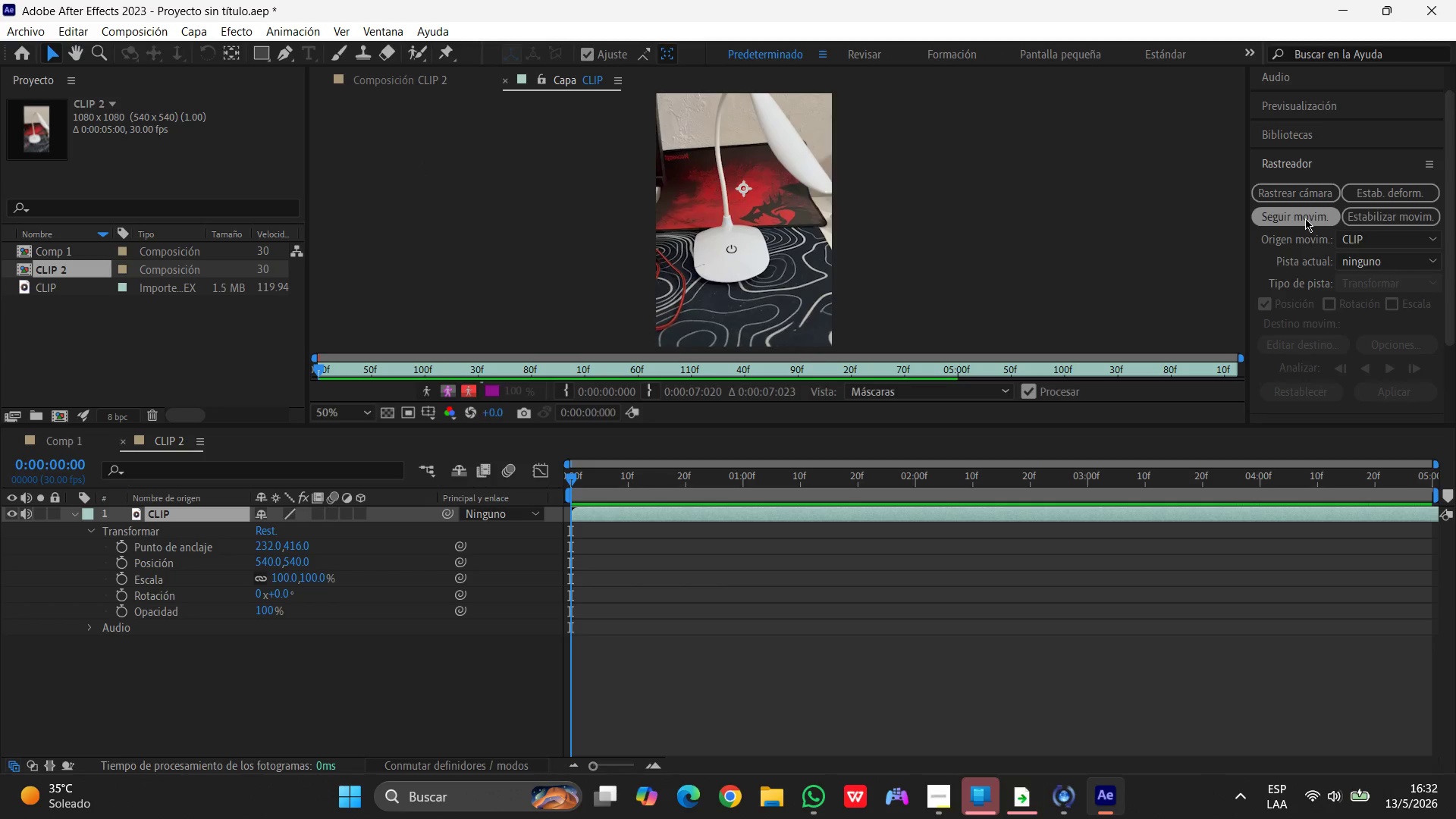 
left_click([1305, 217])
 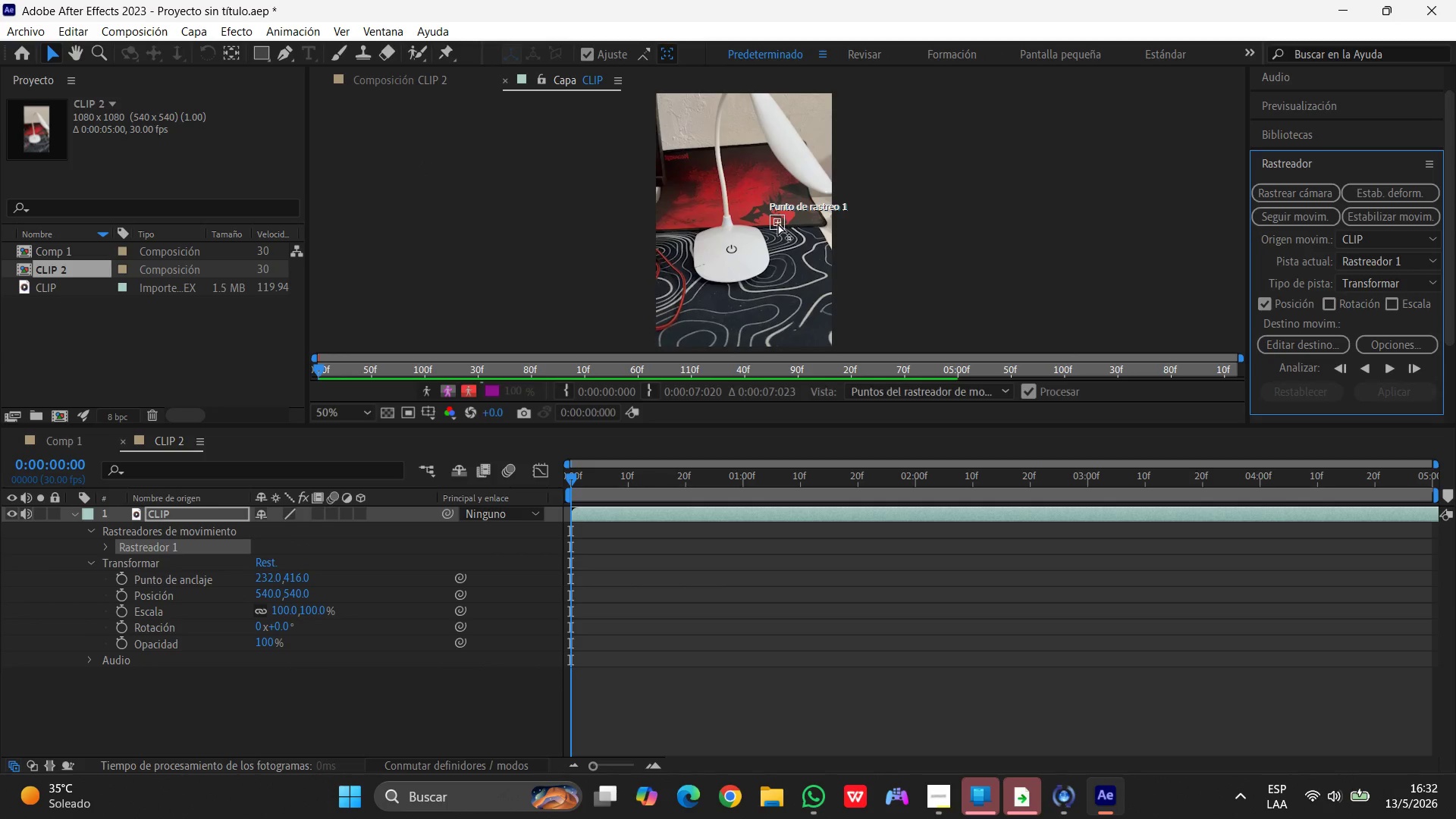 
scroll: coordinate [777, 224], scroll_direction: up, amount: 1.0
 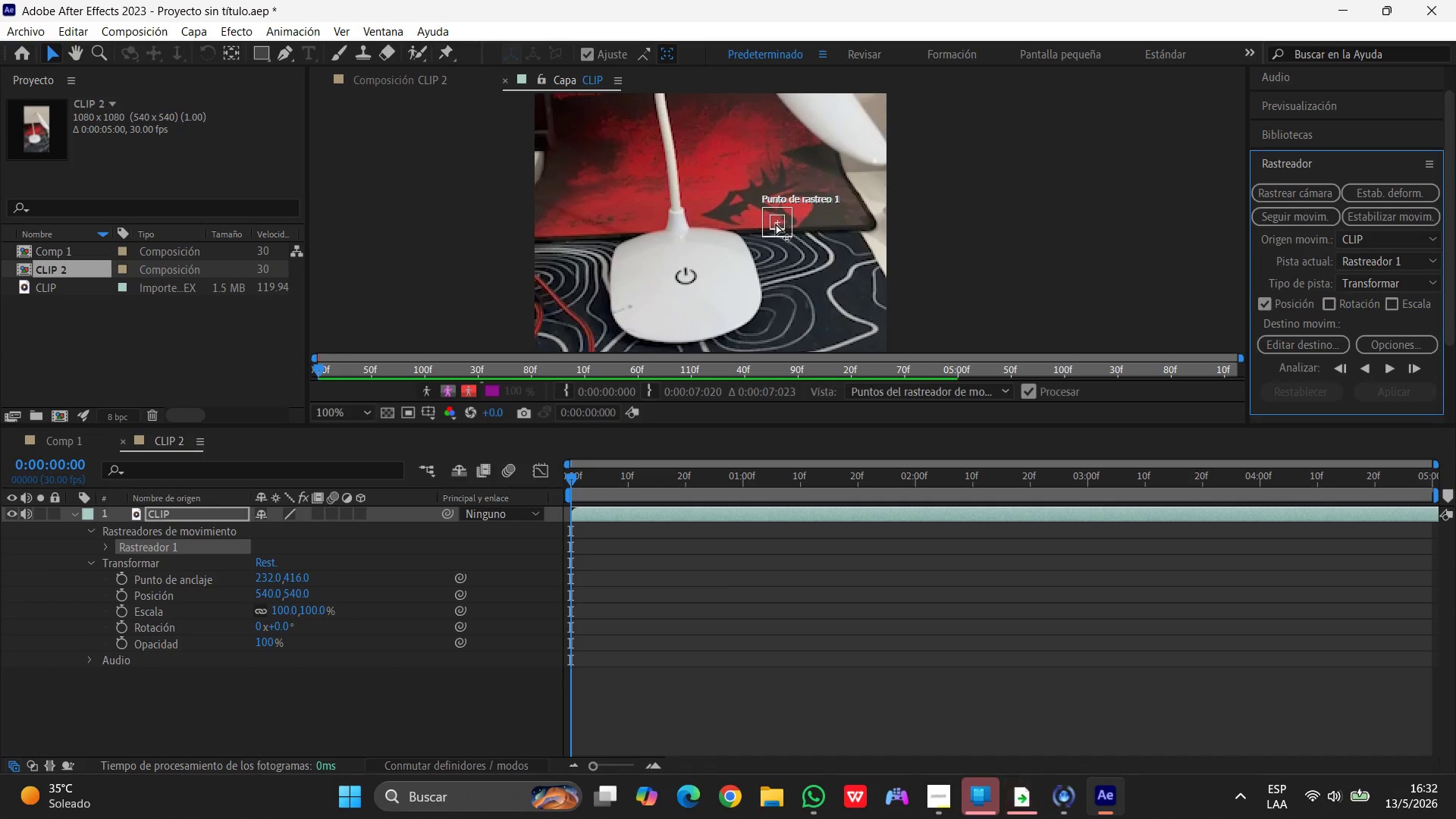 
left_click_drag(start_coordinate=[776, 224], to_coordinate=[706, 327])
 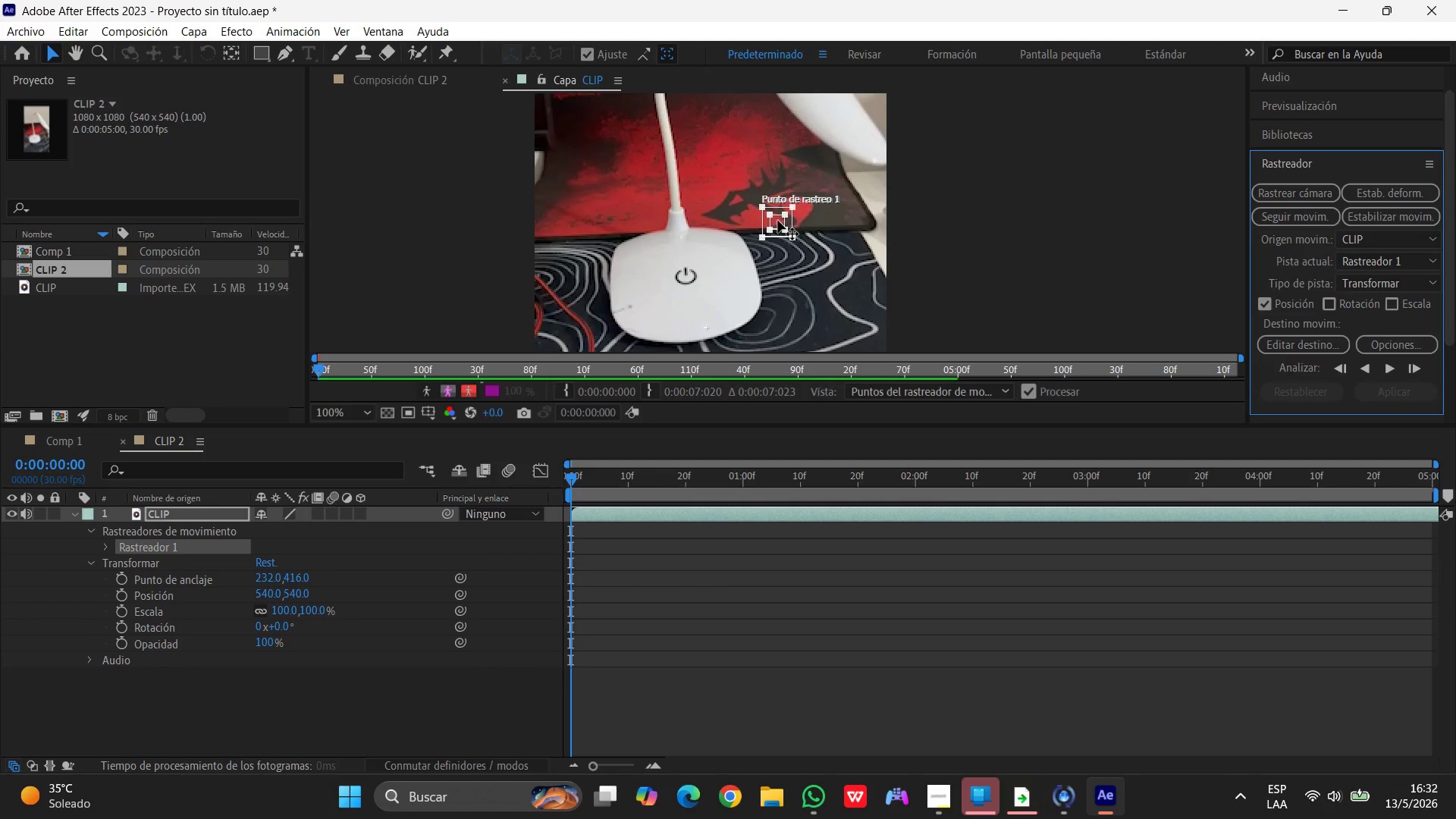 
left_click_drag(start_coordinate=[778, 221], to_coordinate=[692, 258])
 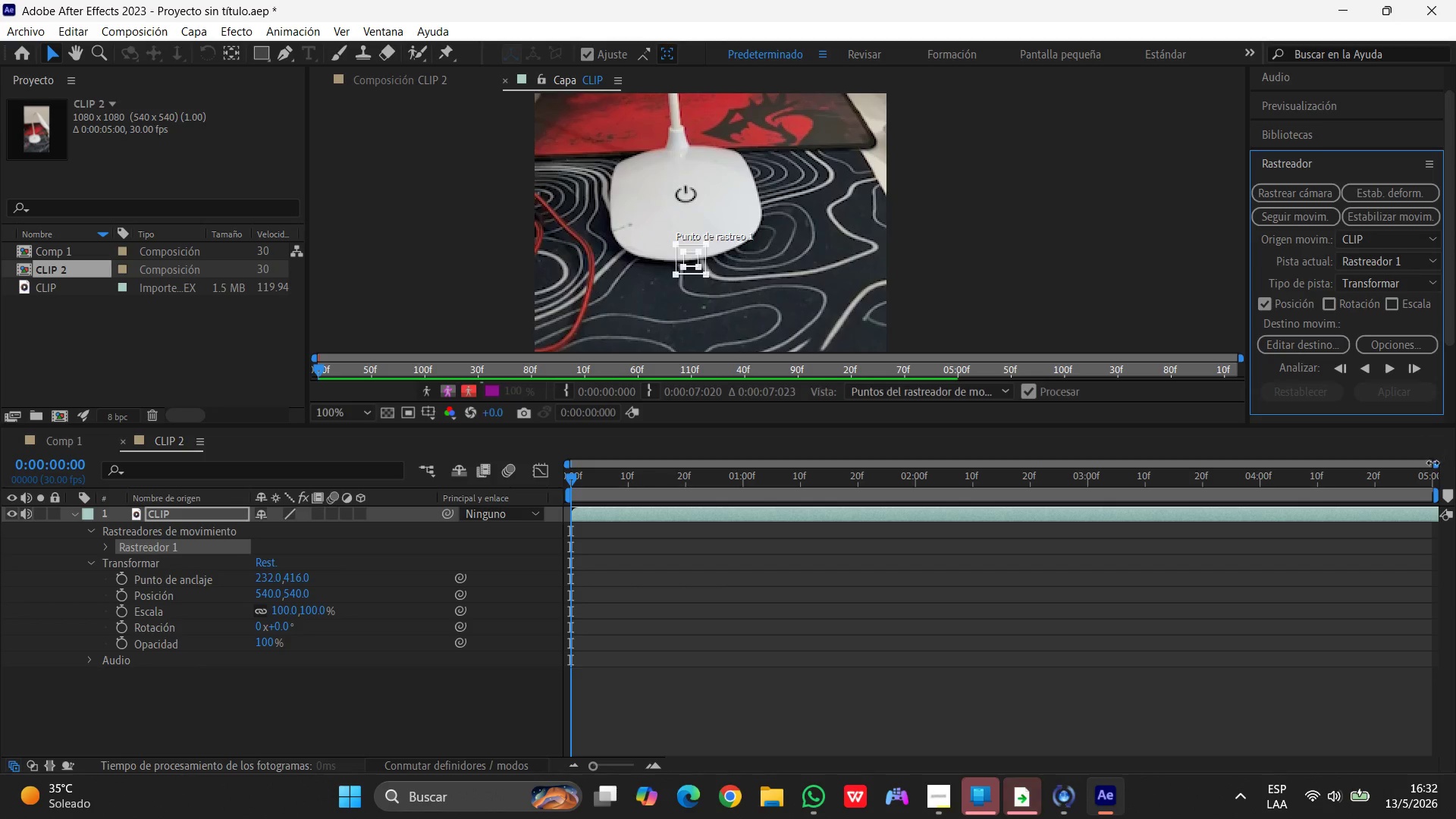 
left_click_drag(start_coordinate=[1416, 513], to_coordinate=[1001, 502])
 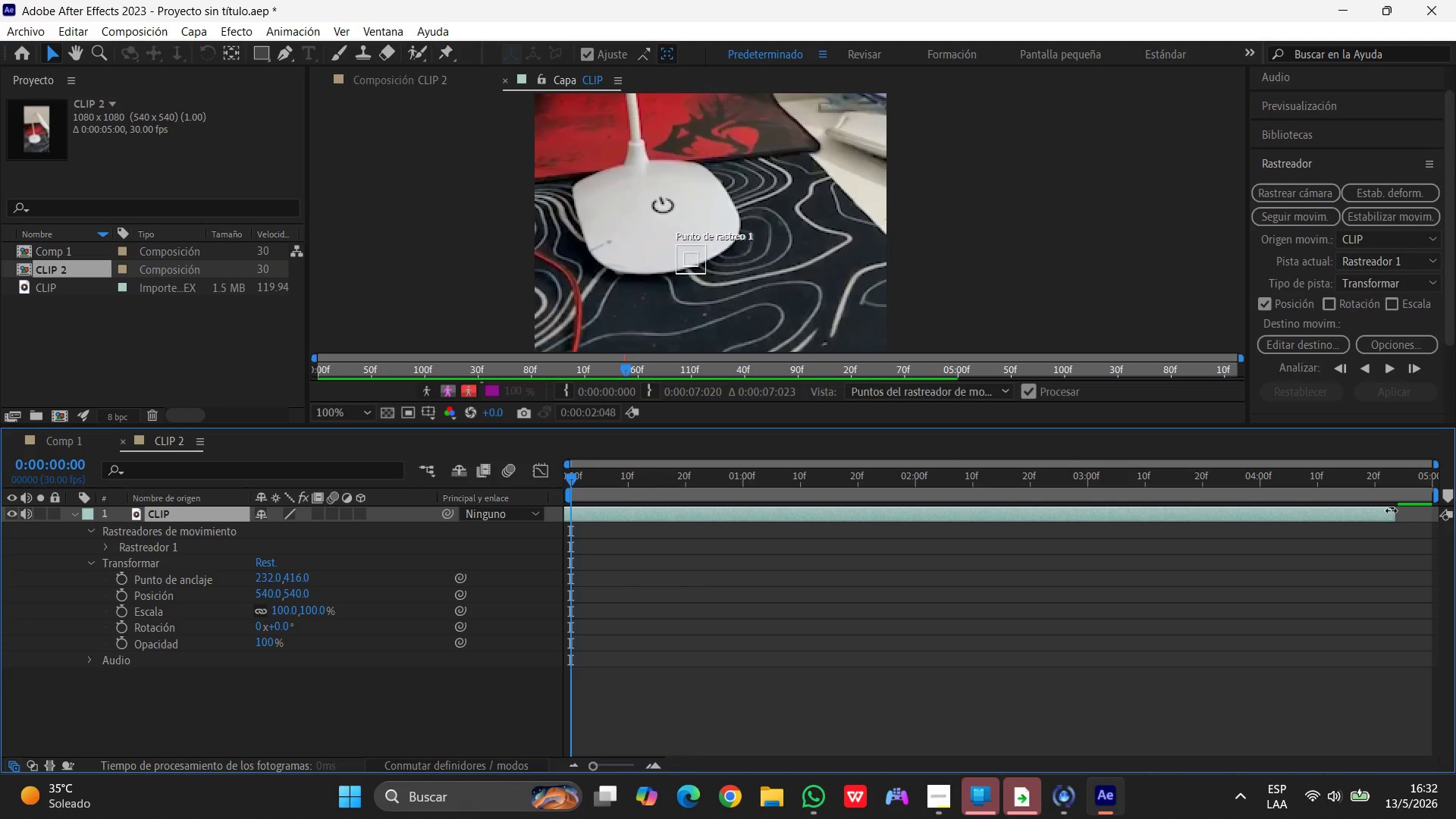 
left_click_drag(start_coordinate=[1392, 511], to_coordinate=[842, 513])
 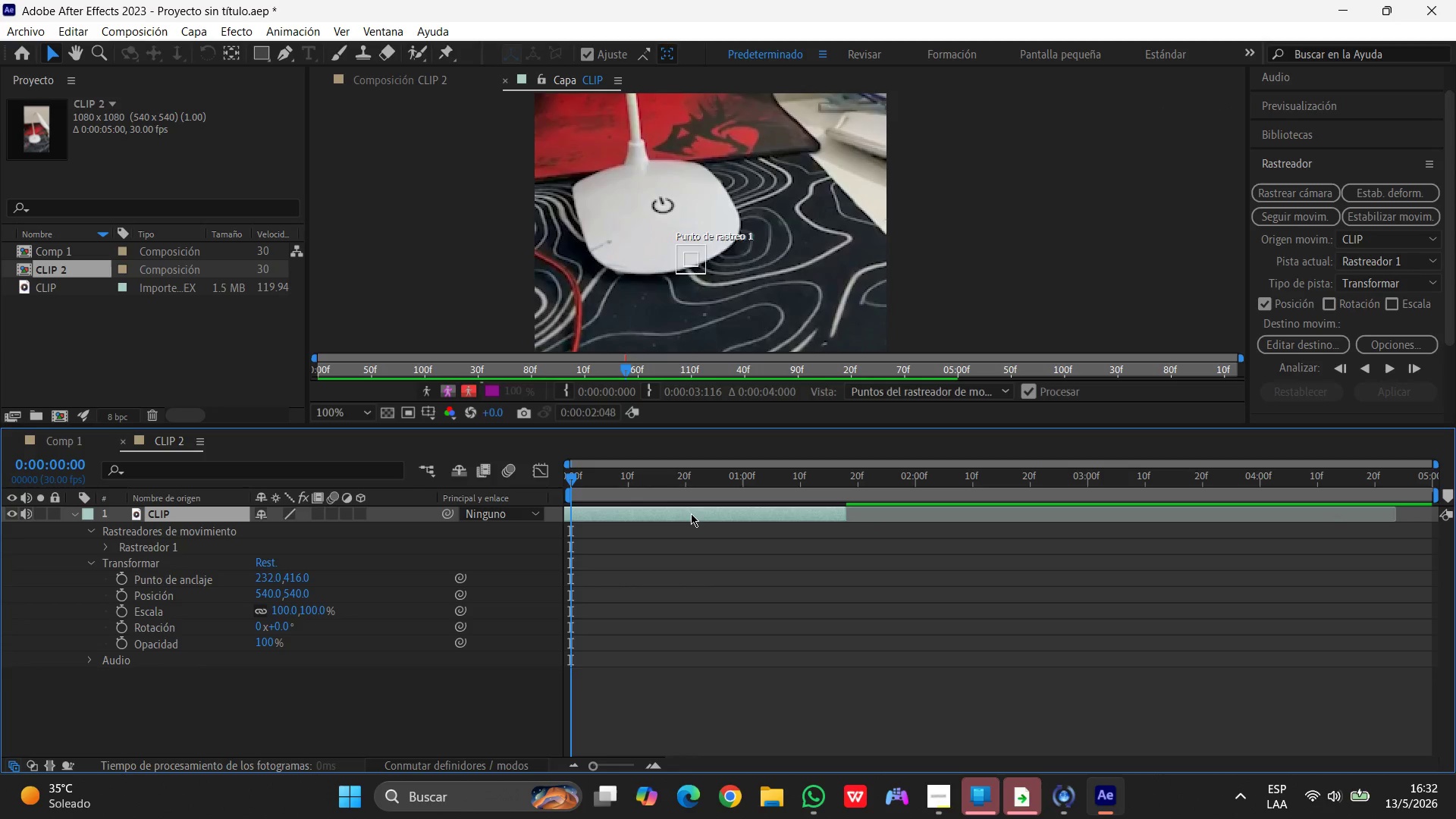 
left_click_drag(start_coordinate=[689, 513], to_coordinate=[1208, 531])
 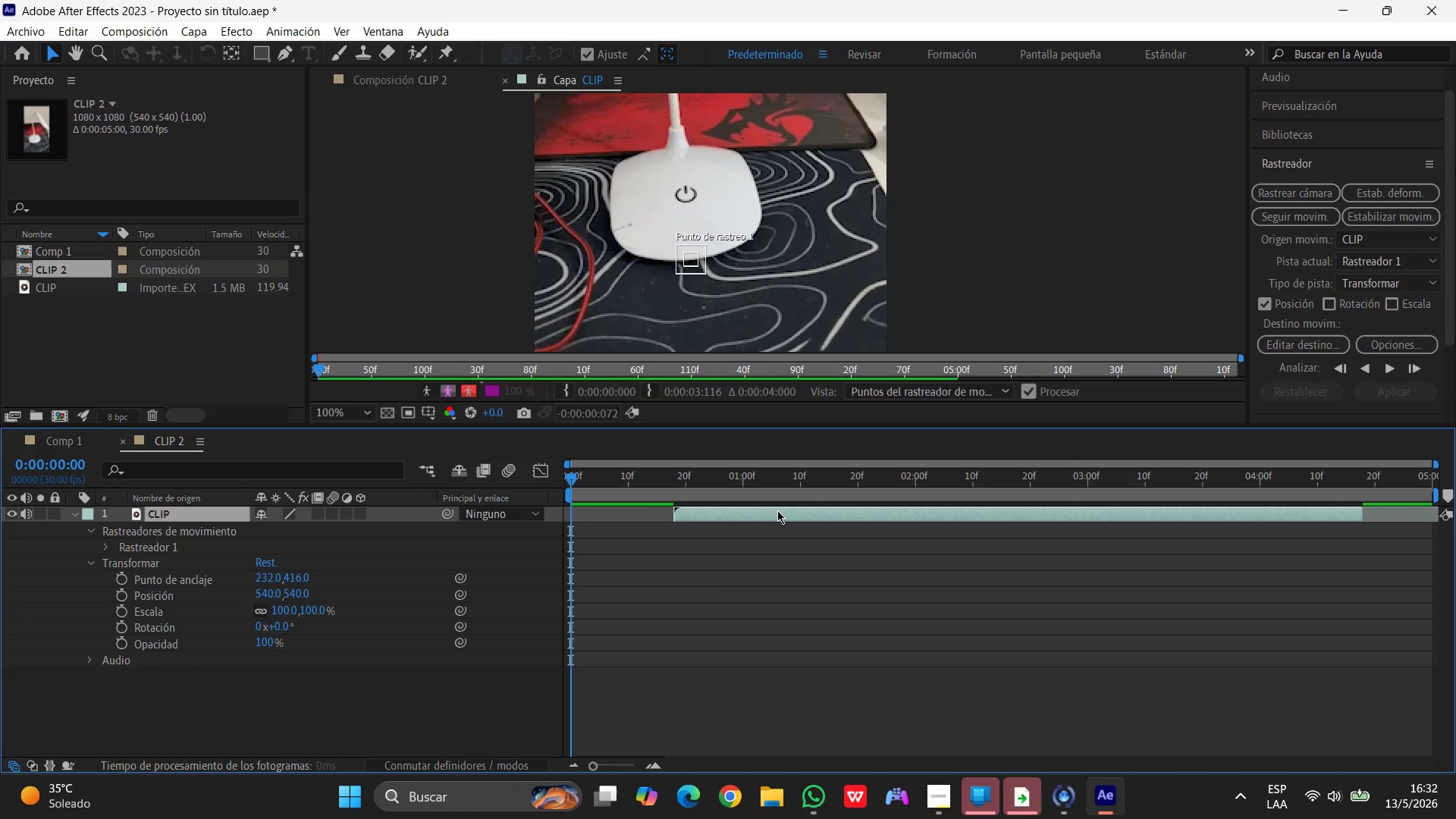 
left_click_drag(start_coordinate=[774, 512], to_coordinate=[670, 508])
 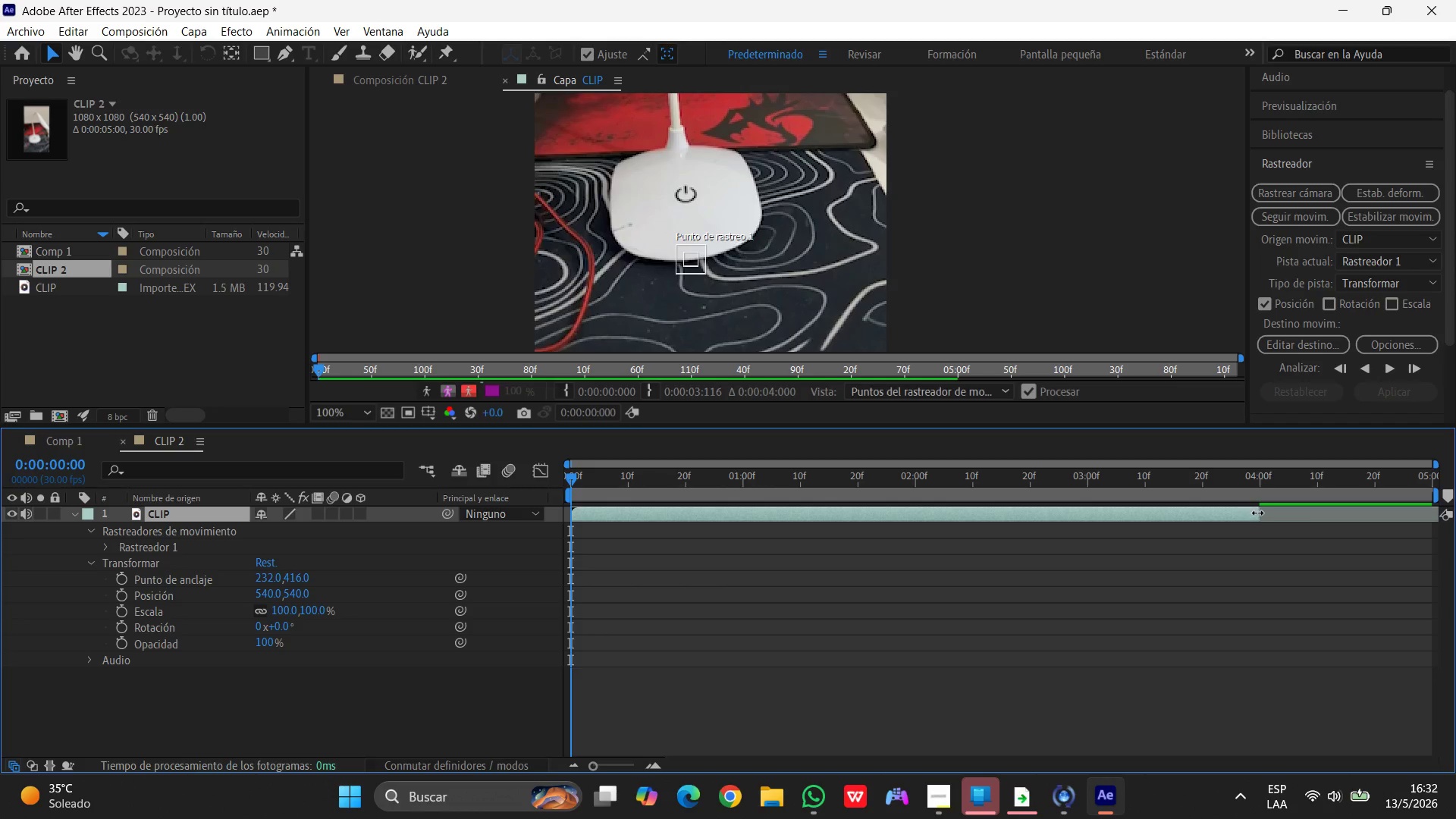 
left_click_drag(start_coordinate=[1260, 513], to_coordinate=[1435, 513])
 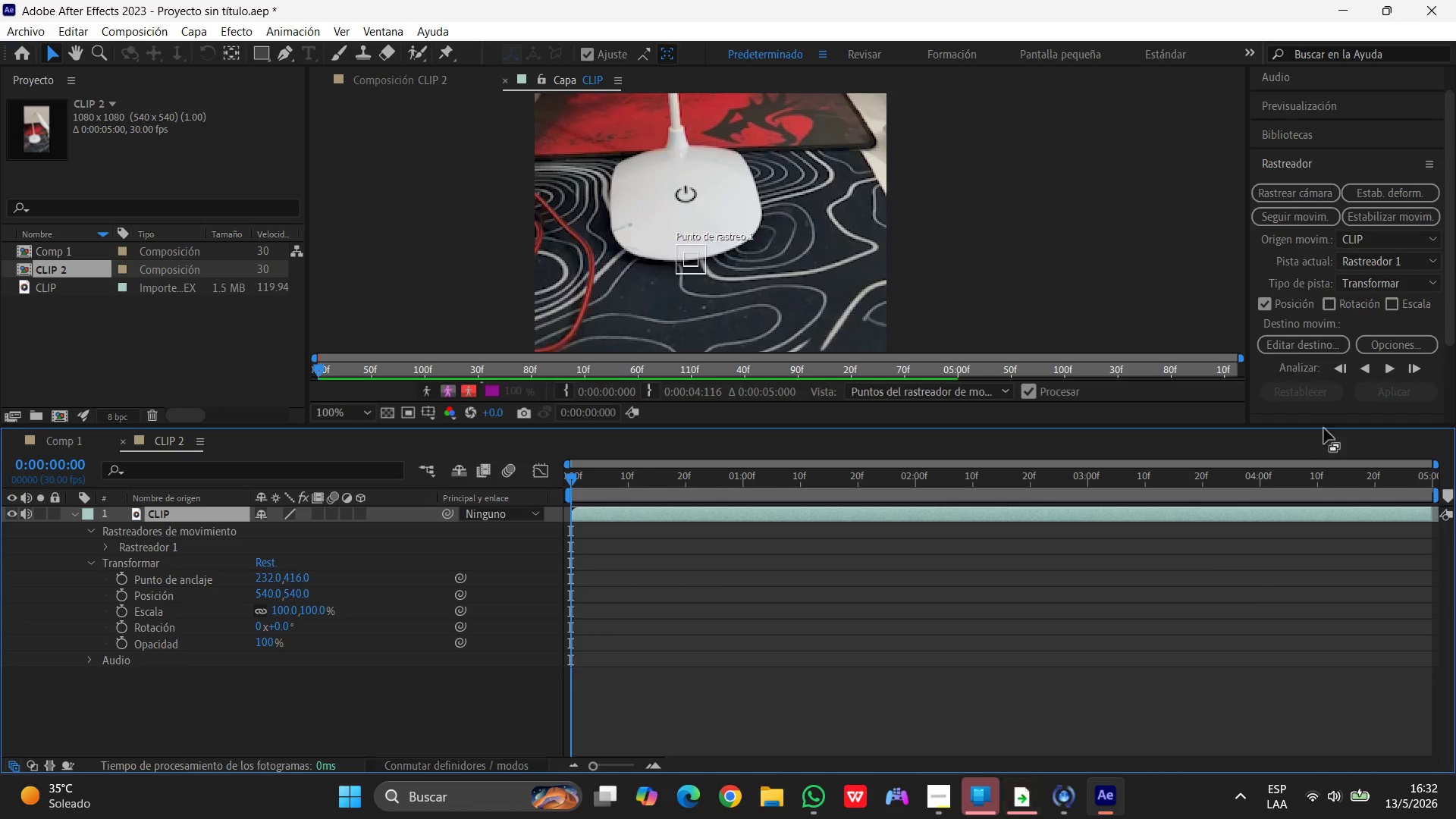 
left_click([1392, 365])
 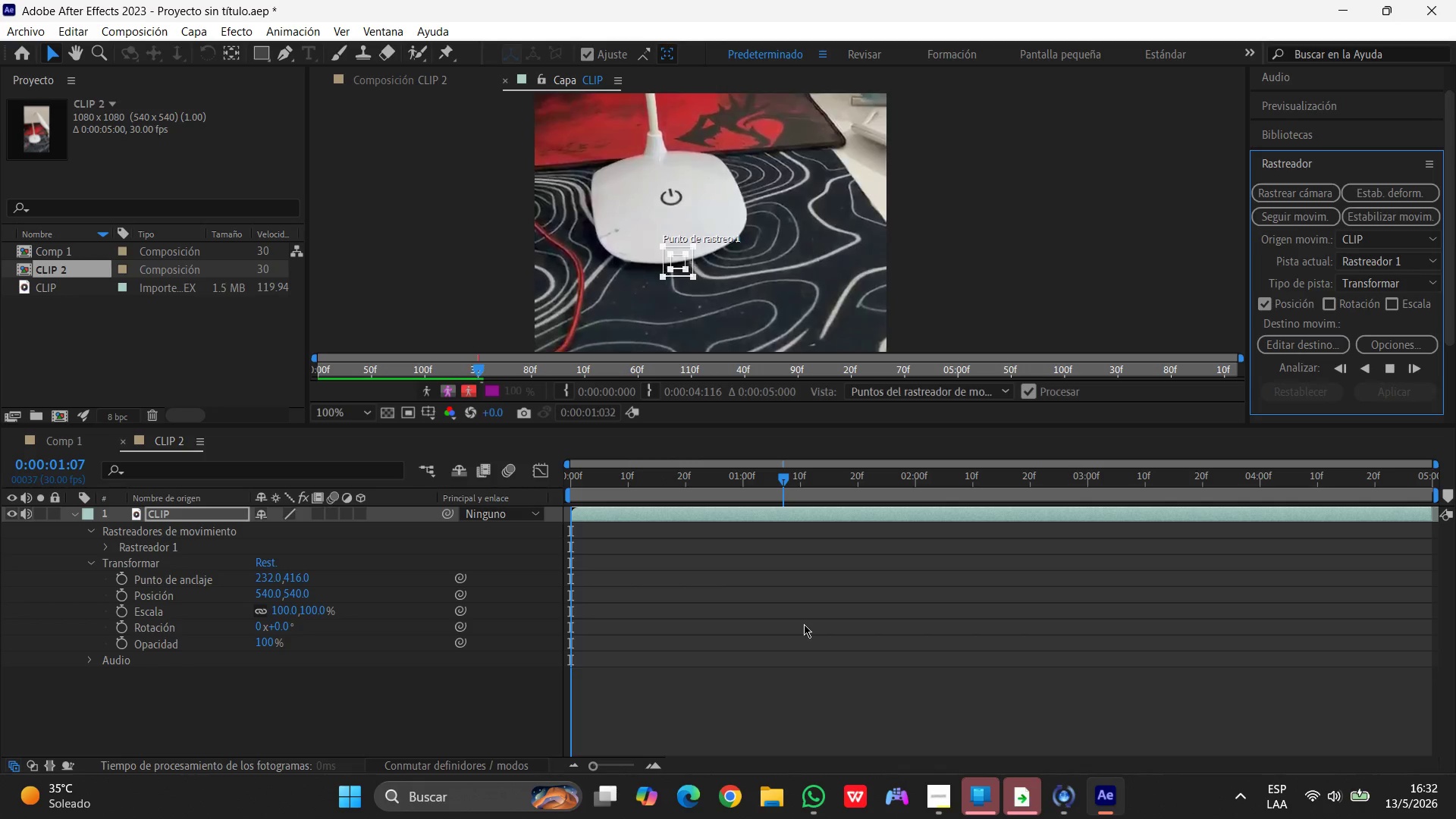 
wait(12.92)
 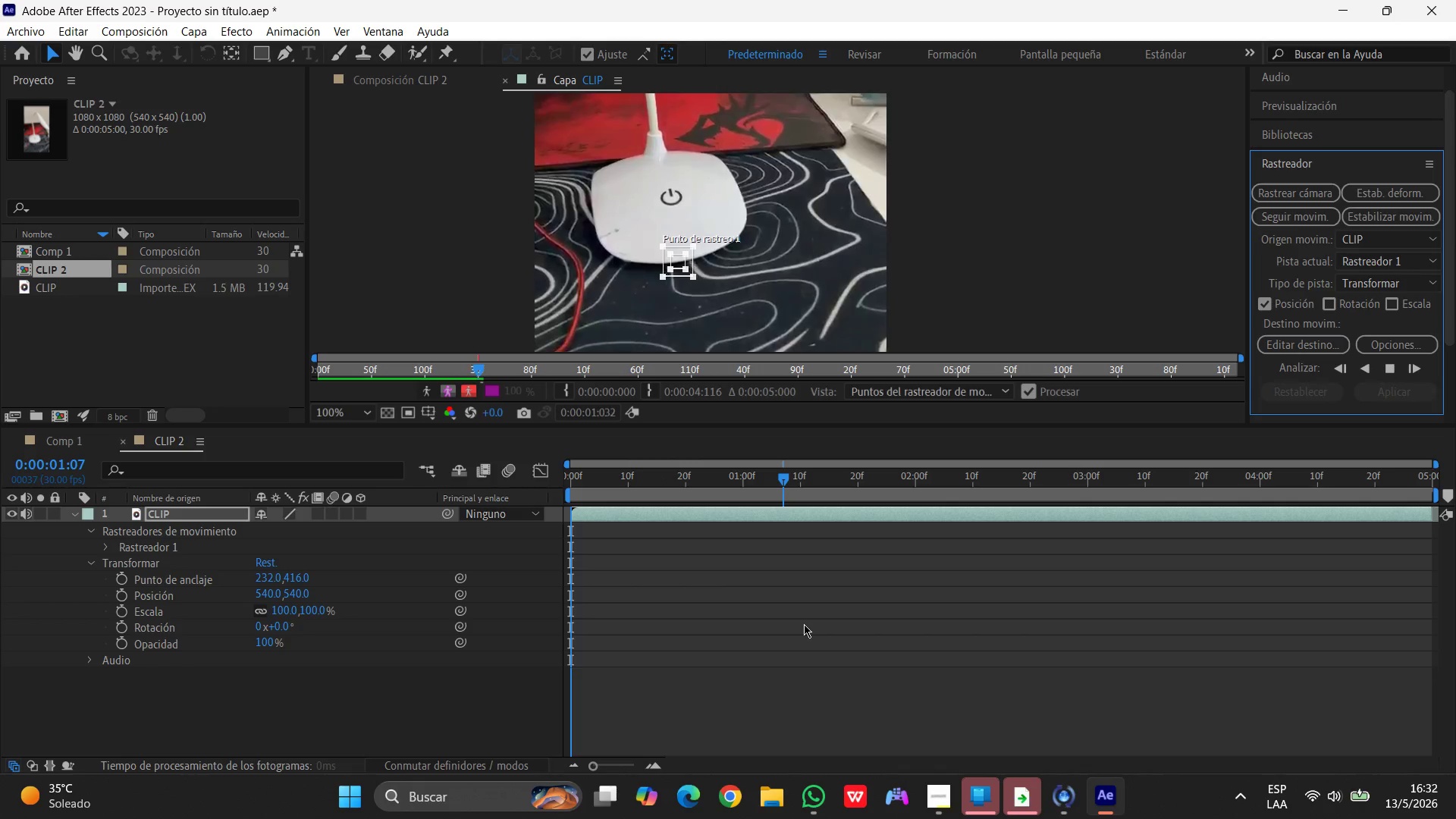 
left_click([106, 550])
 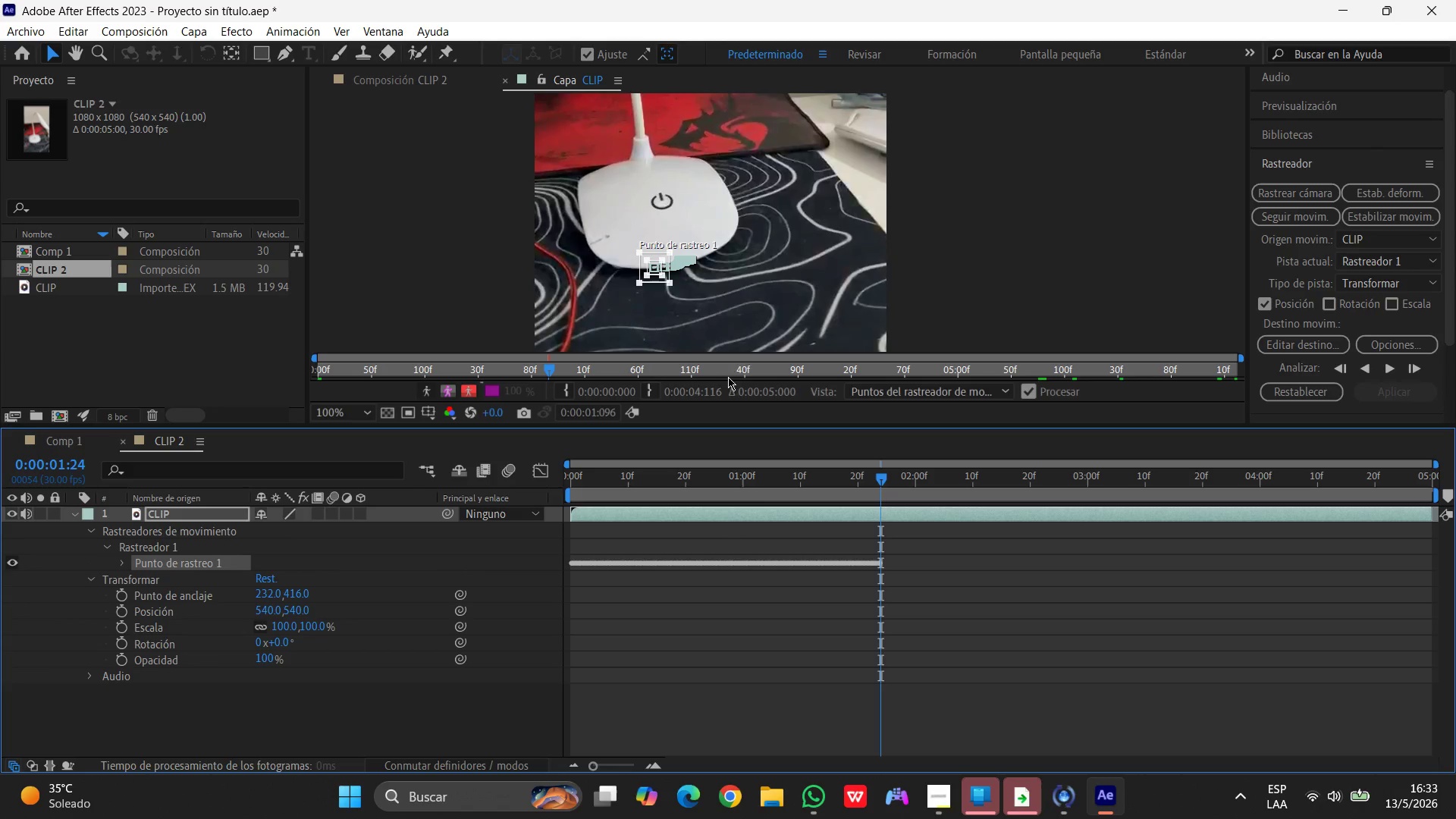 
key(Space)
 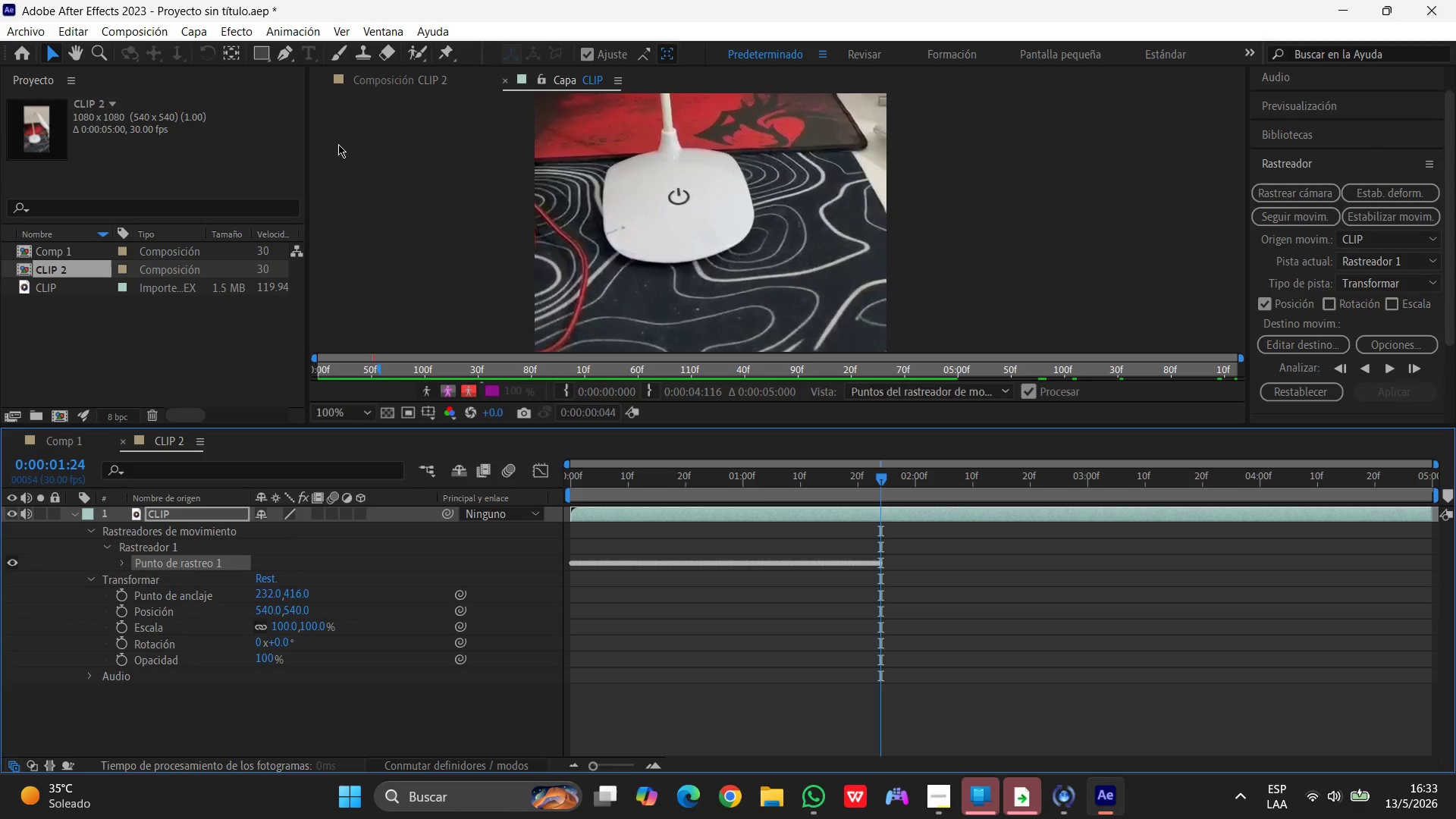 
wait(5.25)
 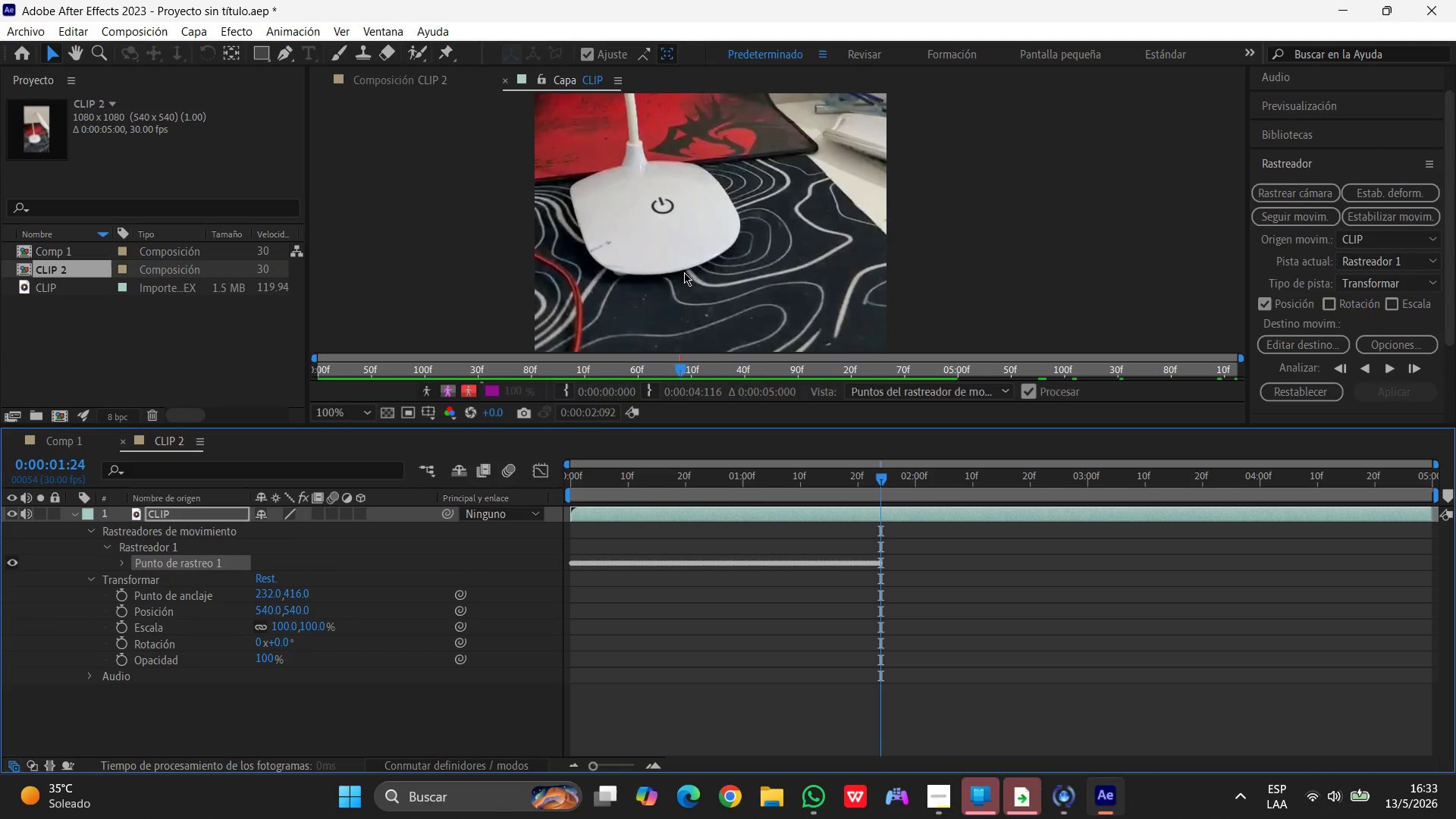 
left_click([1392, 364])
 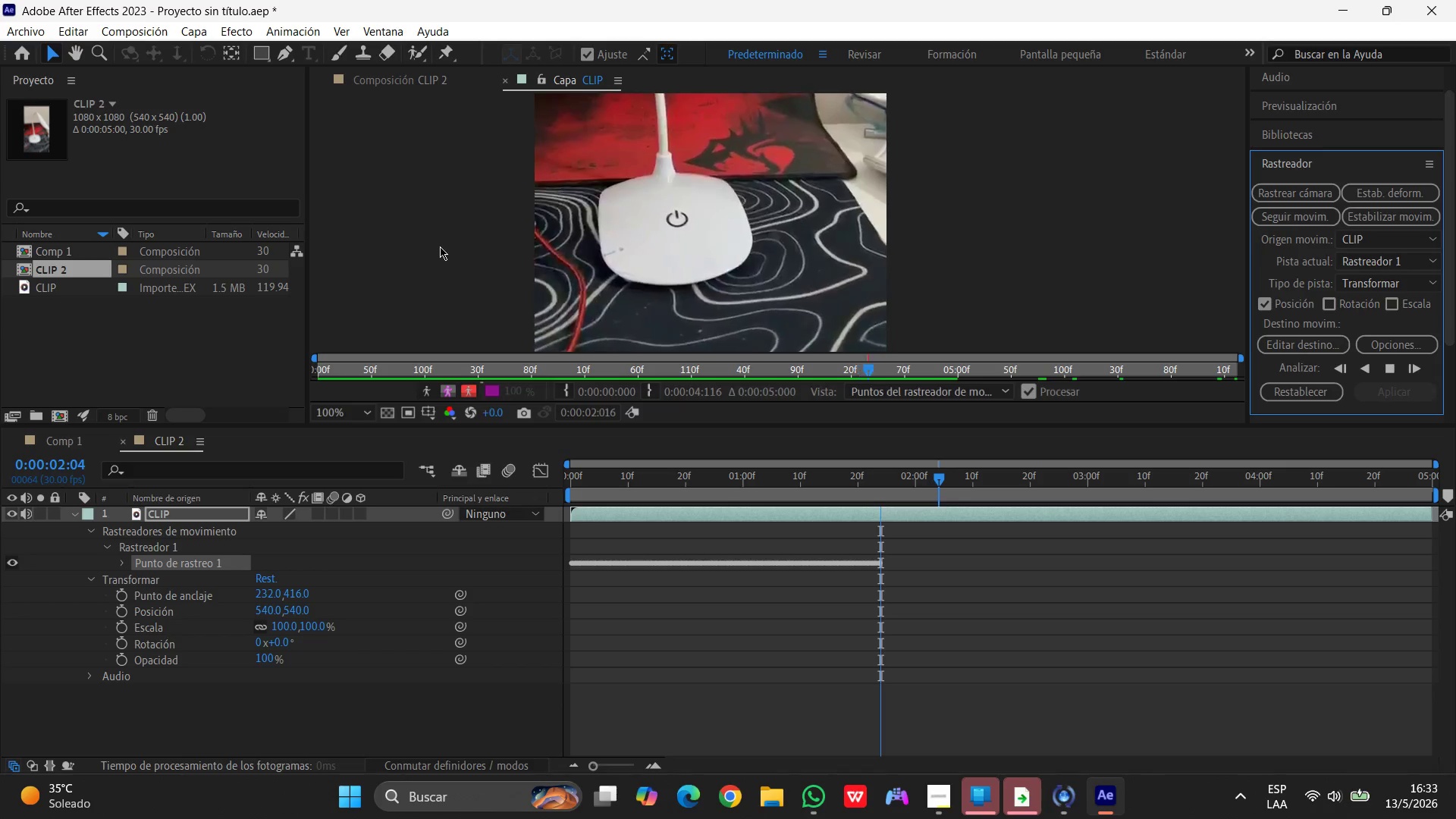 
key(Space)
 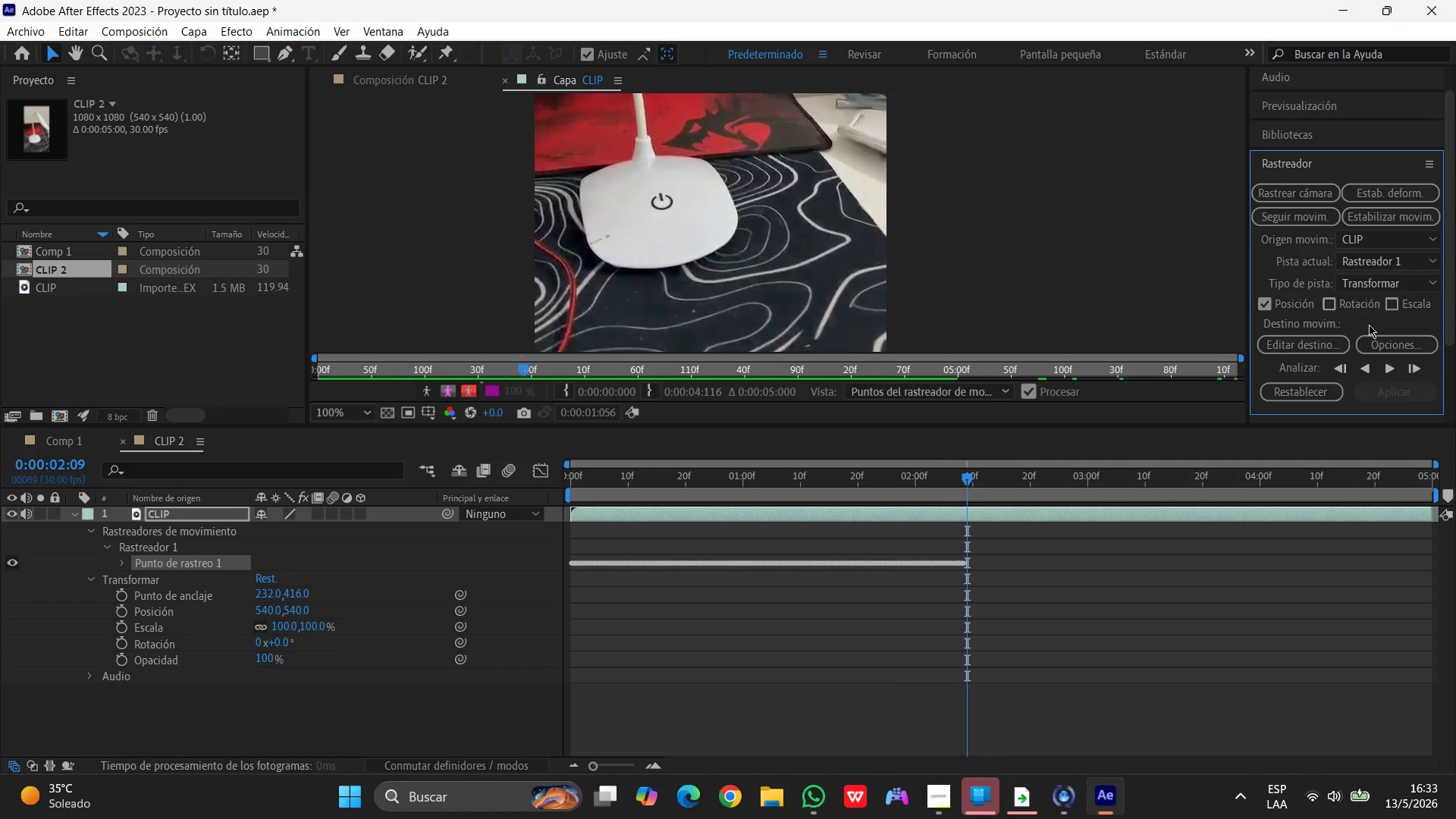 
left_click([1391, 372])
 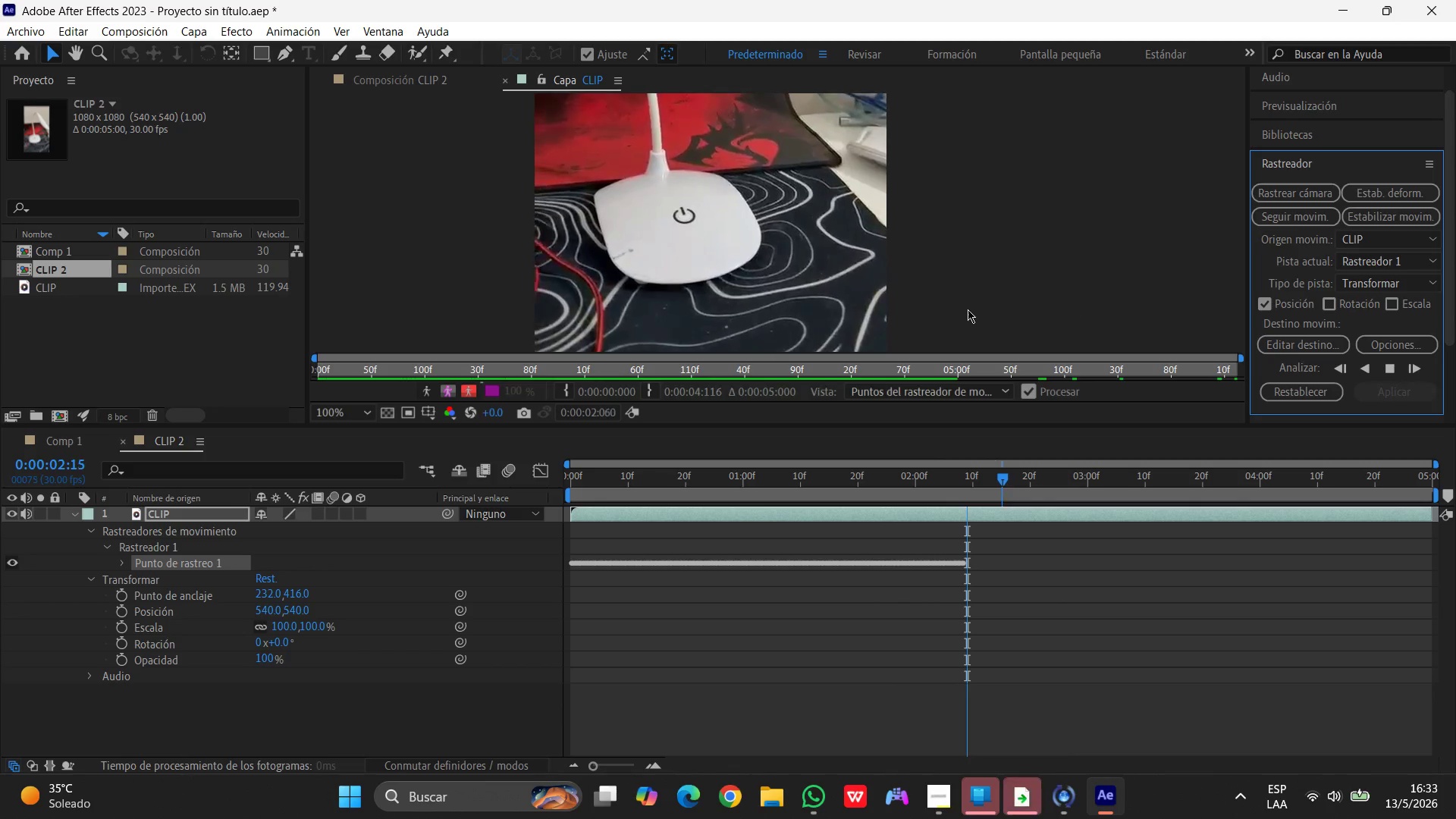 
key(Control+Z)
 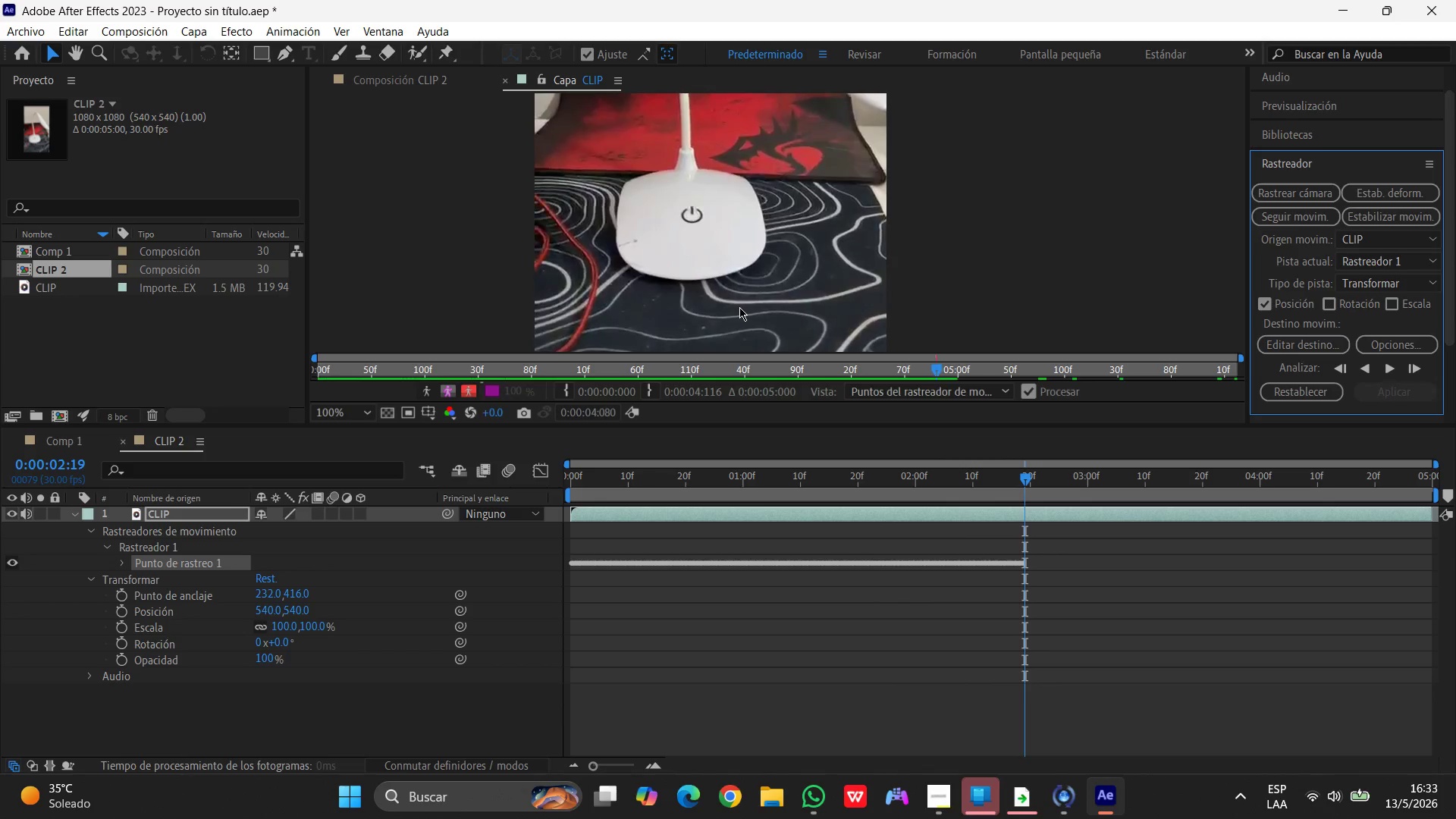 
key(Control+Z)
 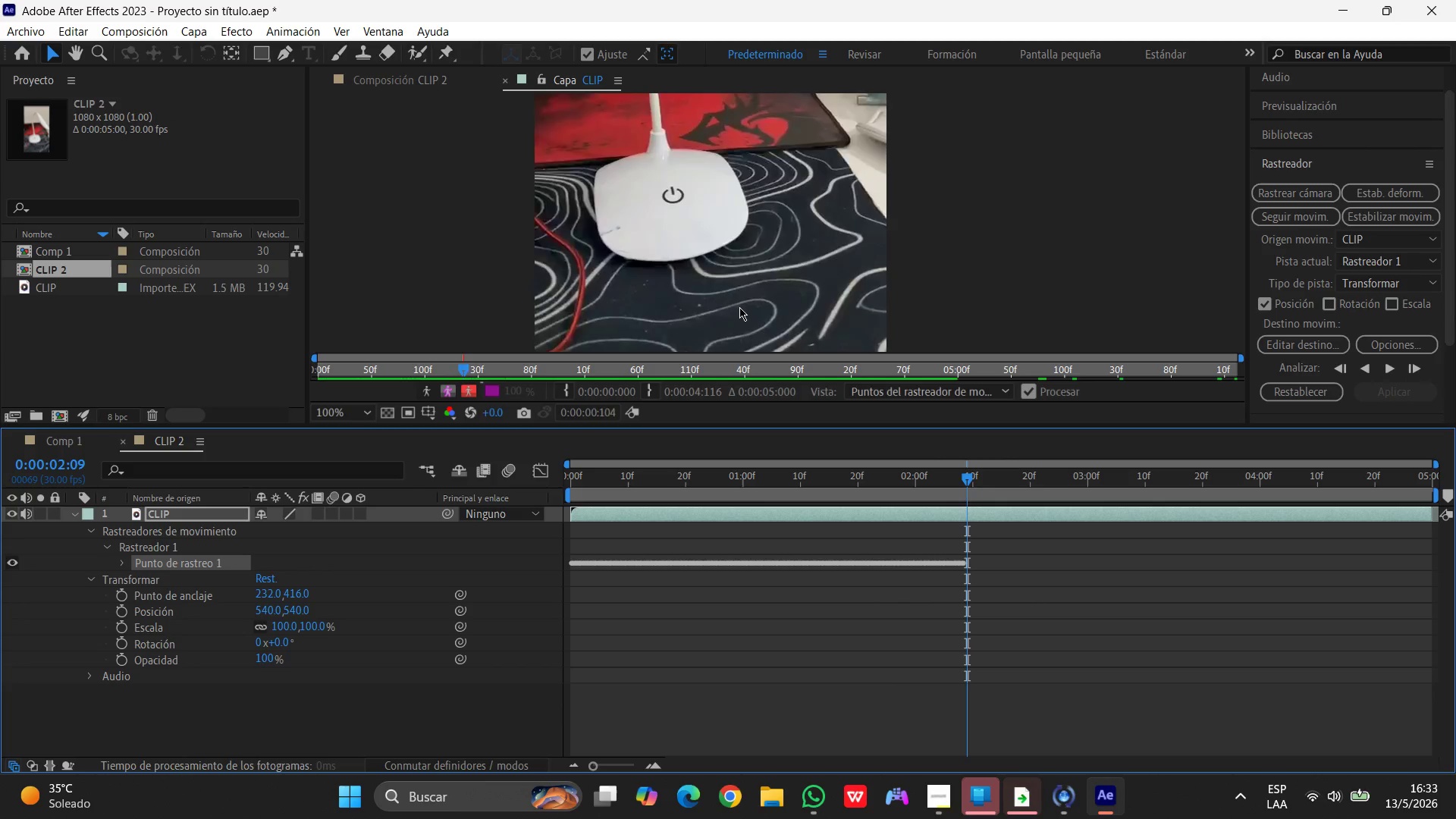 
key(Control+Z)
 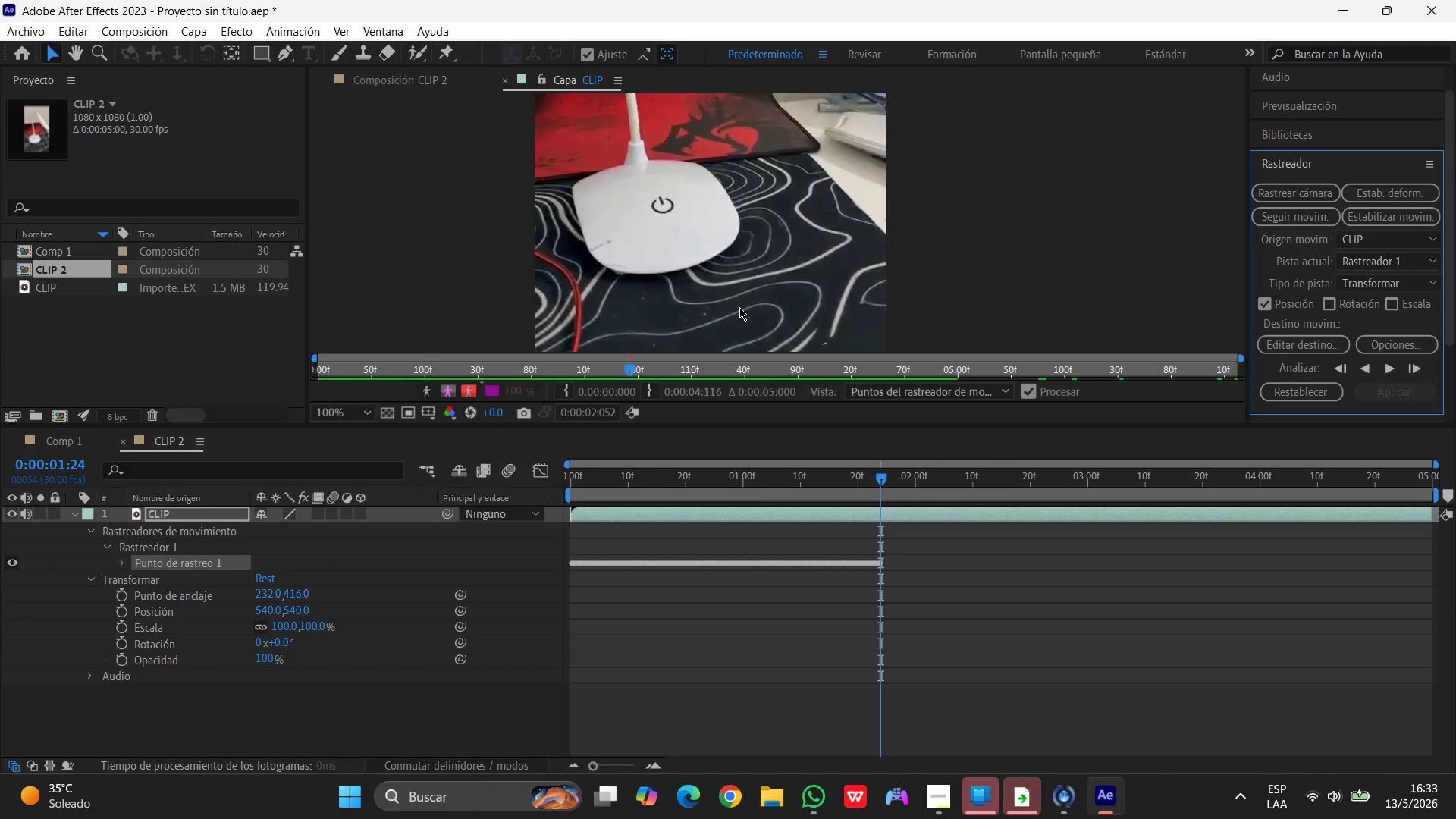 
key(Control+Z)
 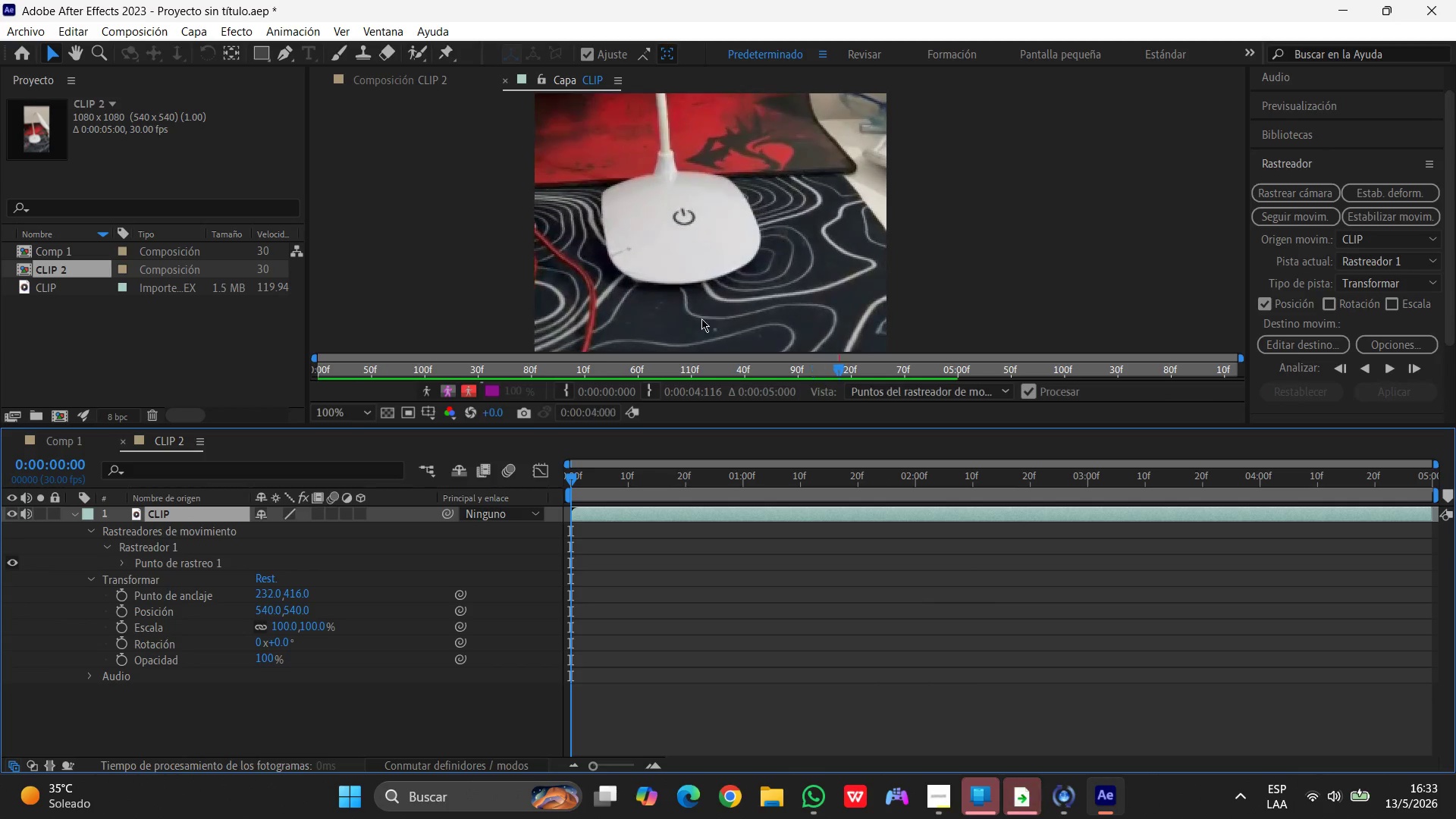 
key(Control+Z)
 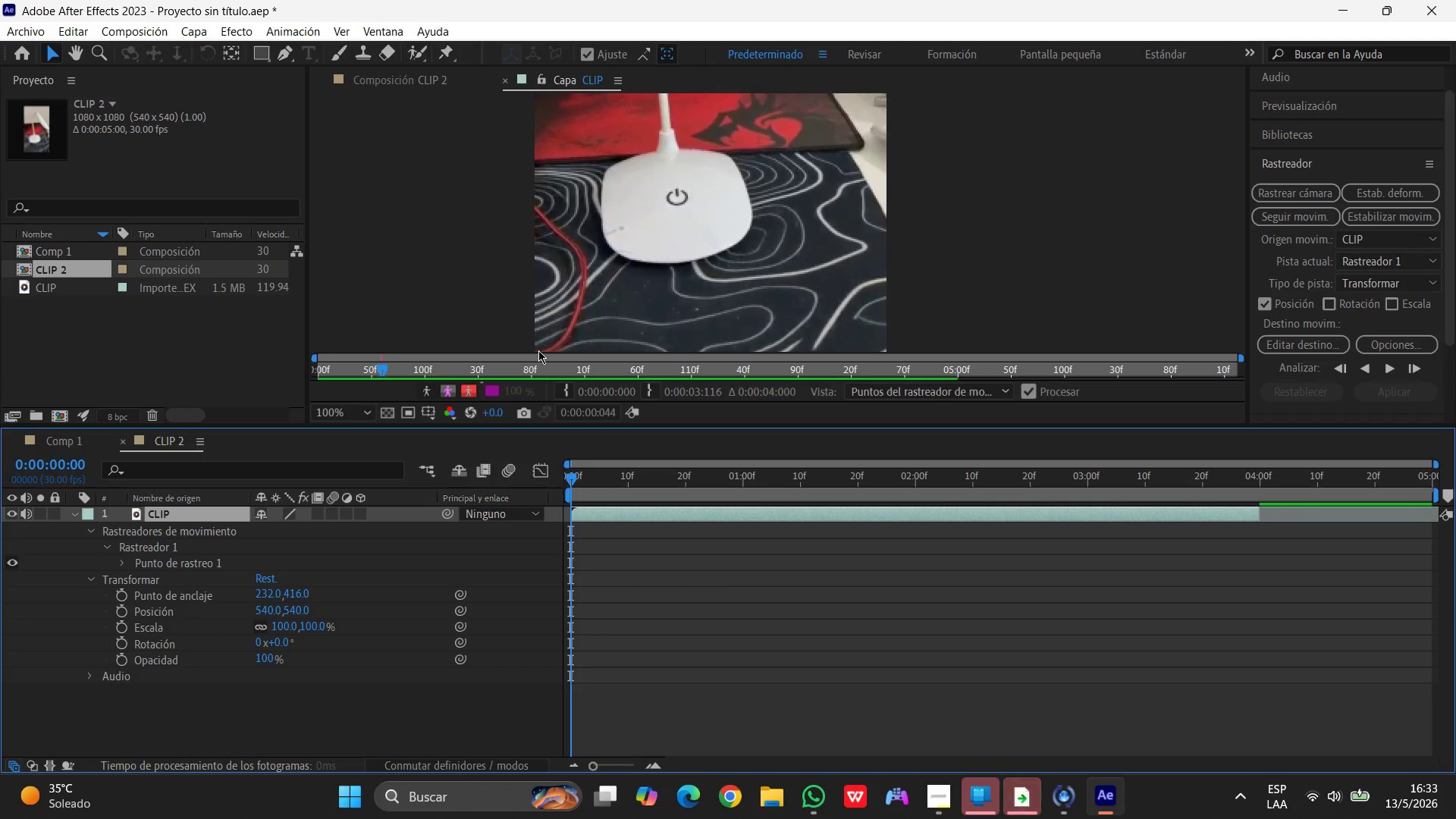 
key(Control+Z)
 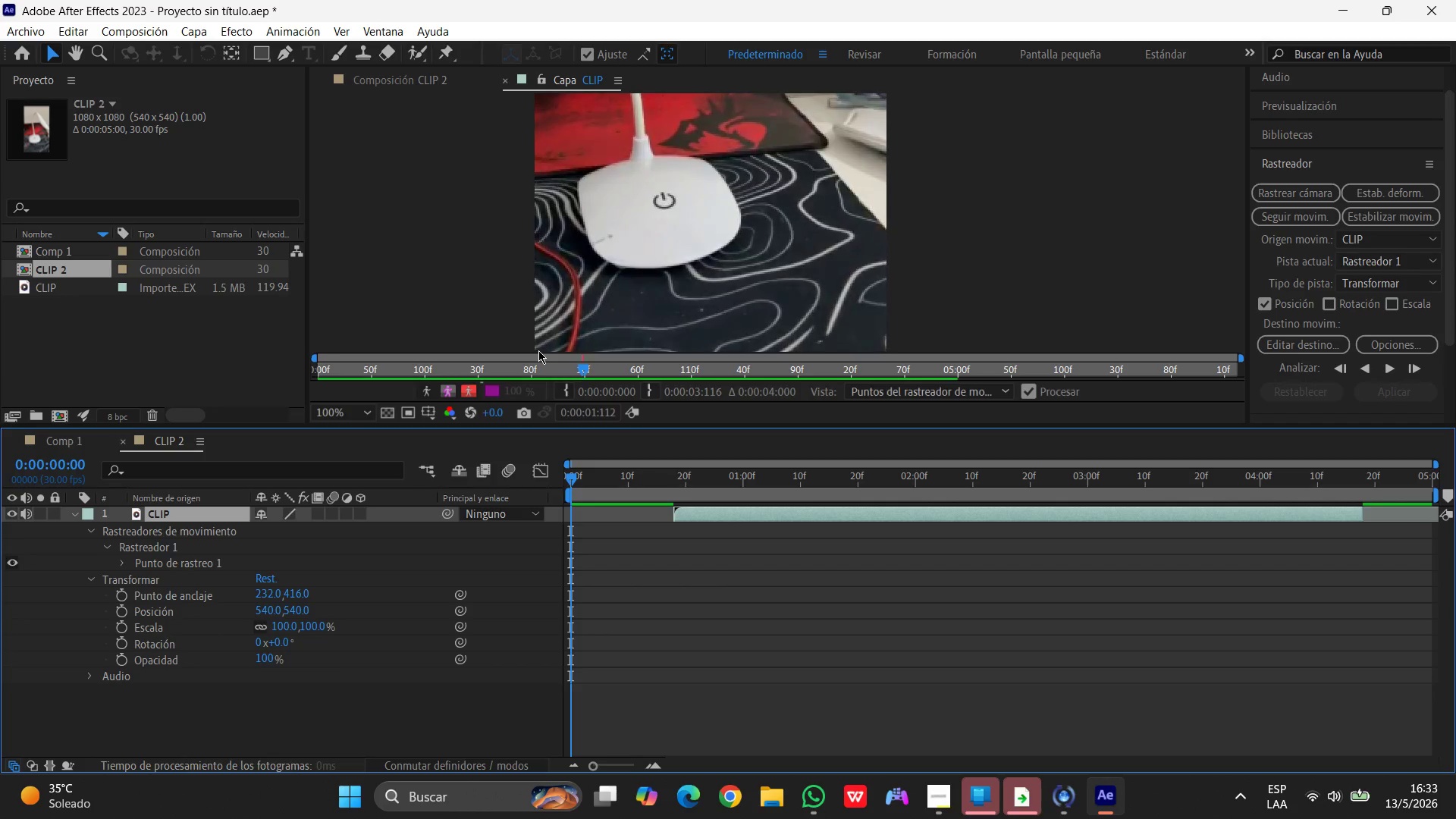 
key(Control+Z)
 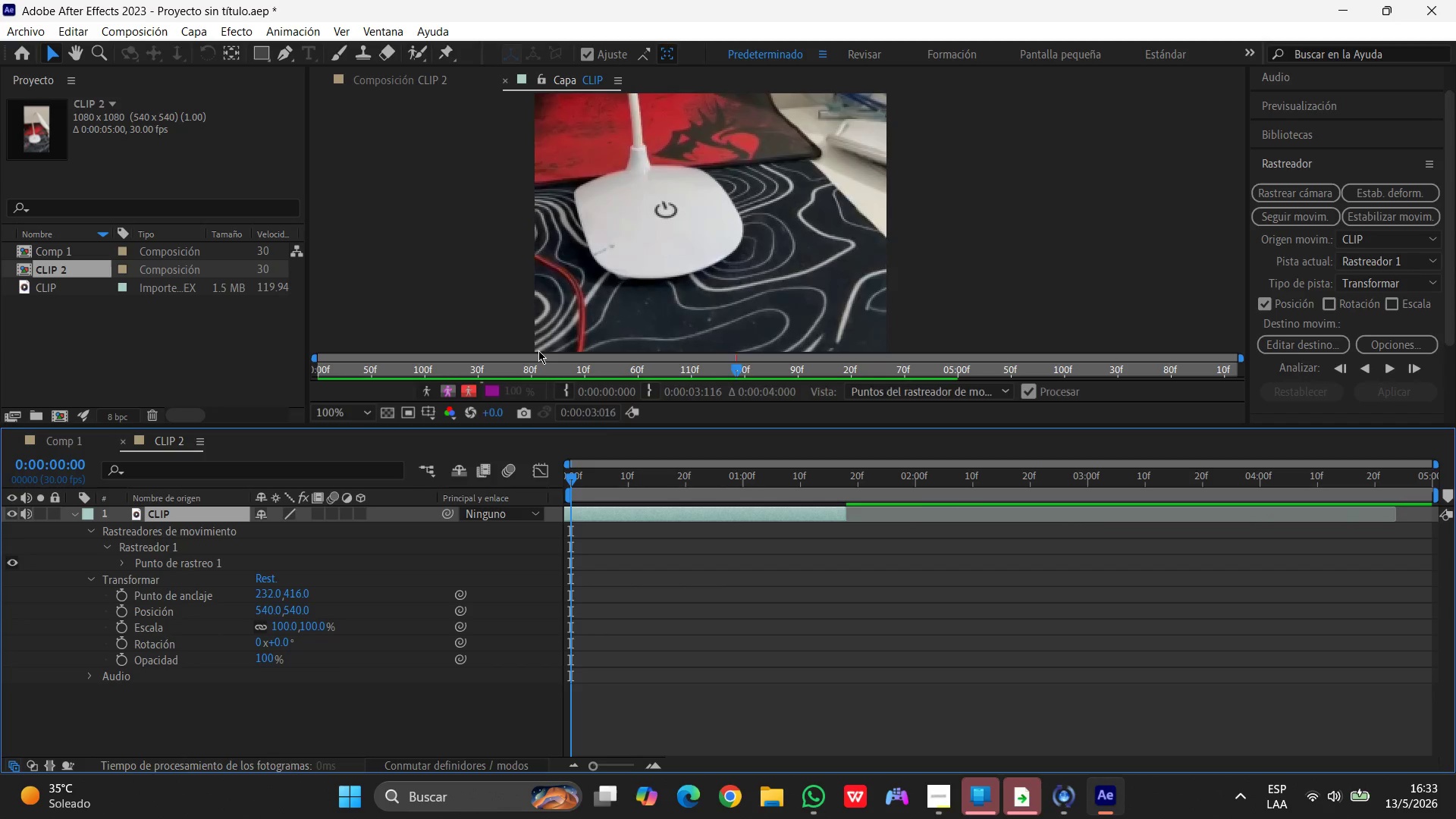 
hold_key(key=ControlLeft, duration=0.39)
 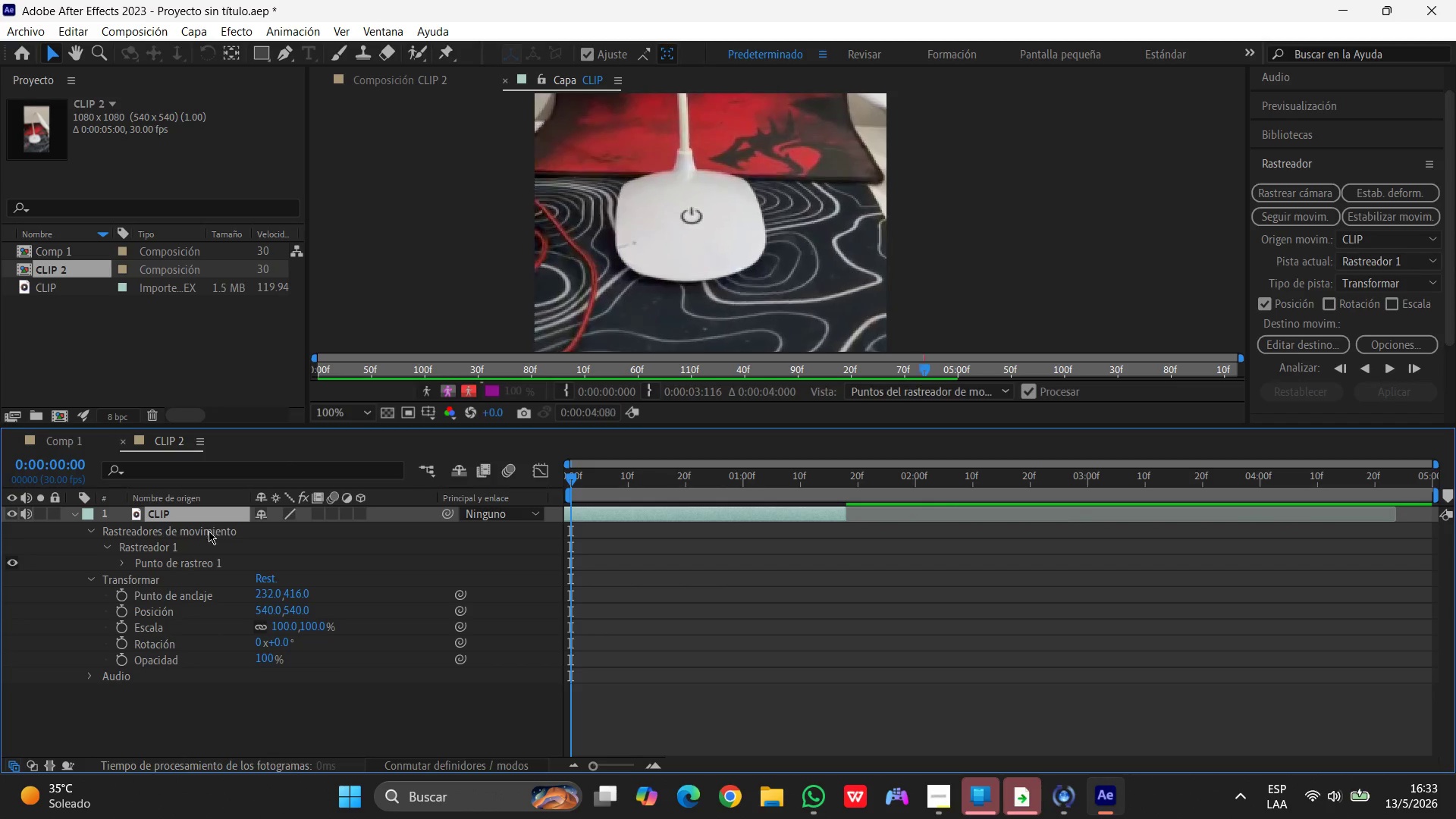 
left_click([203, 538])
 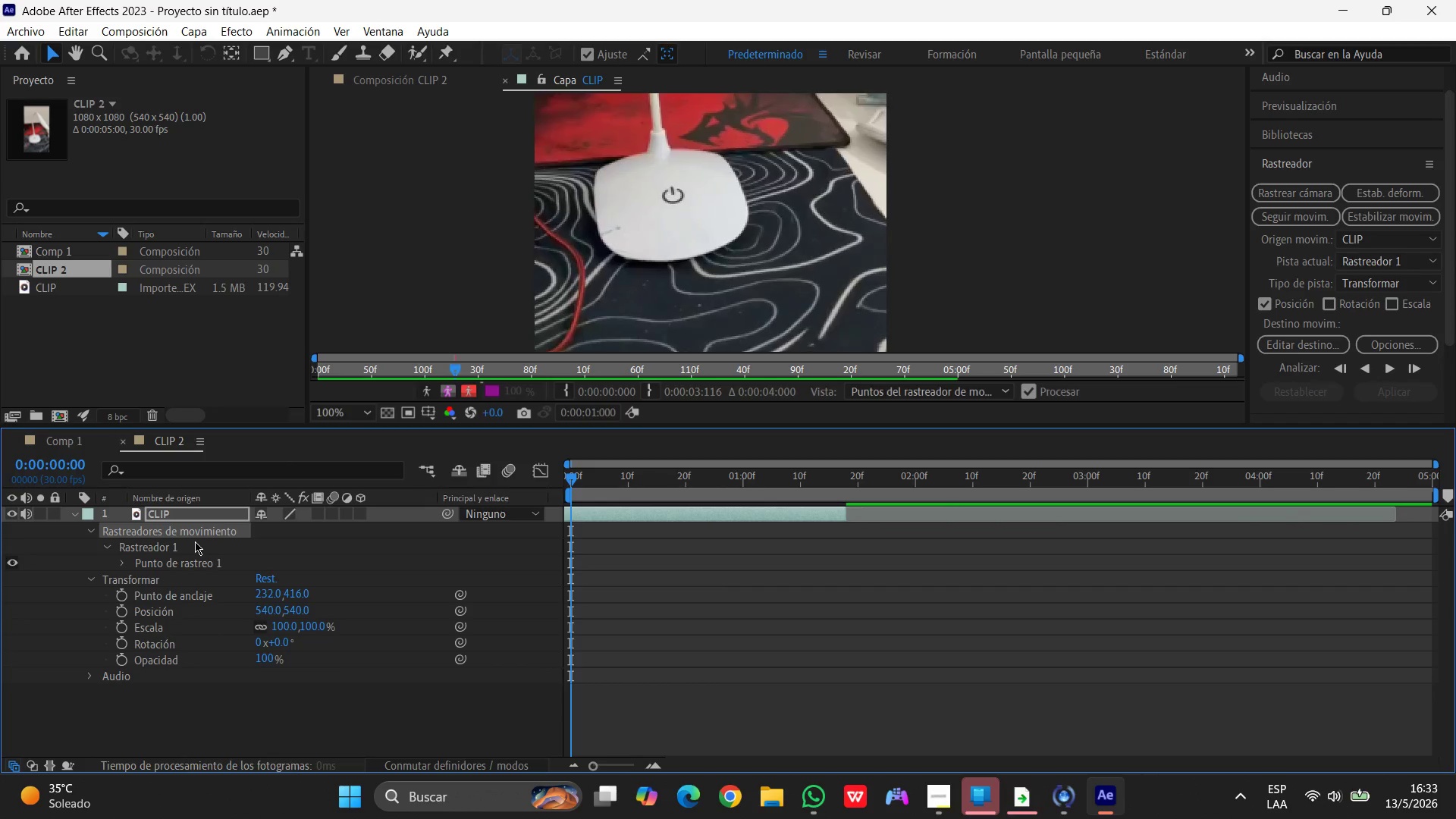 
key(Delete)
 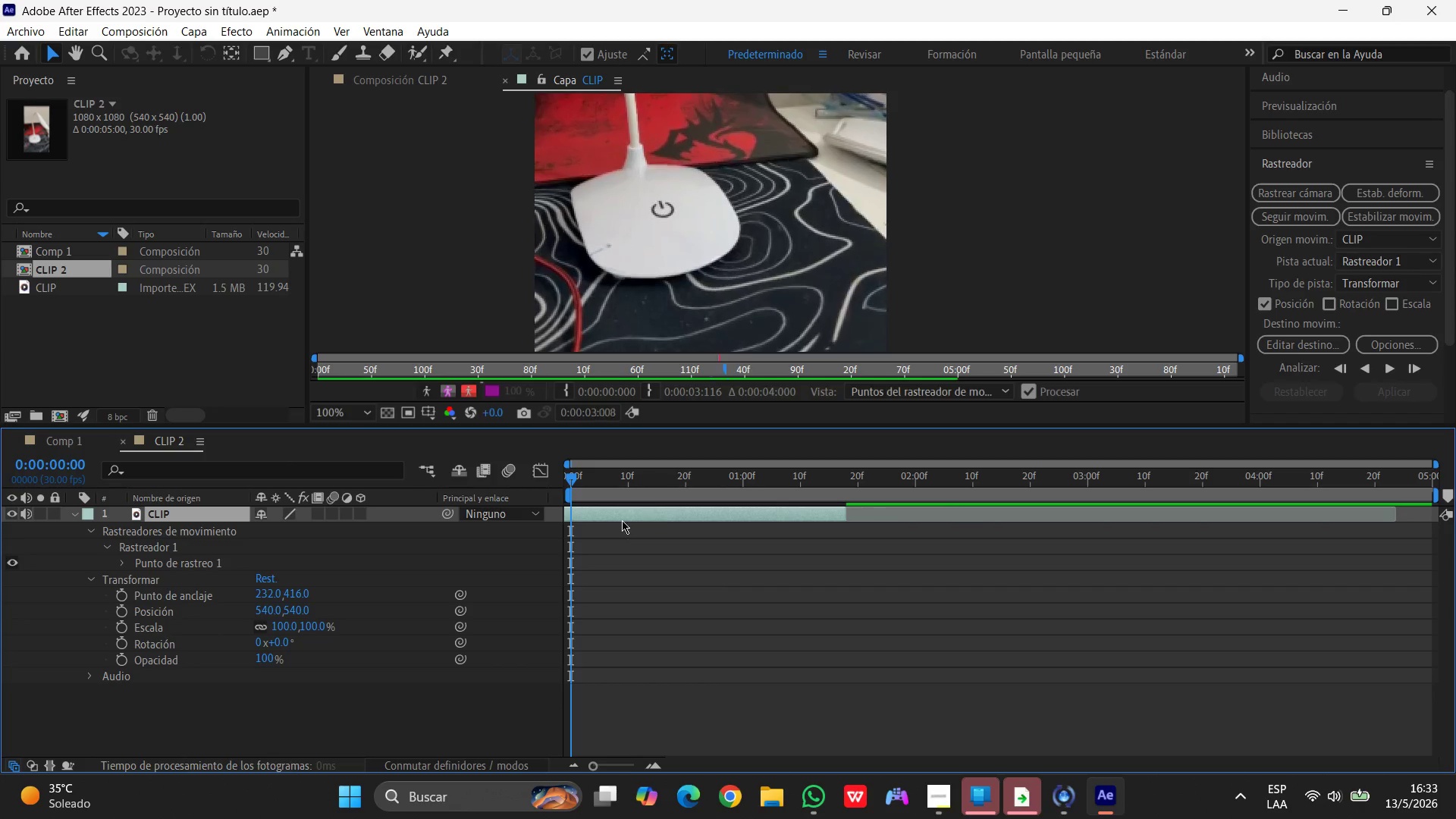 
left_click([240, 528])
 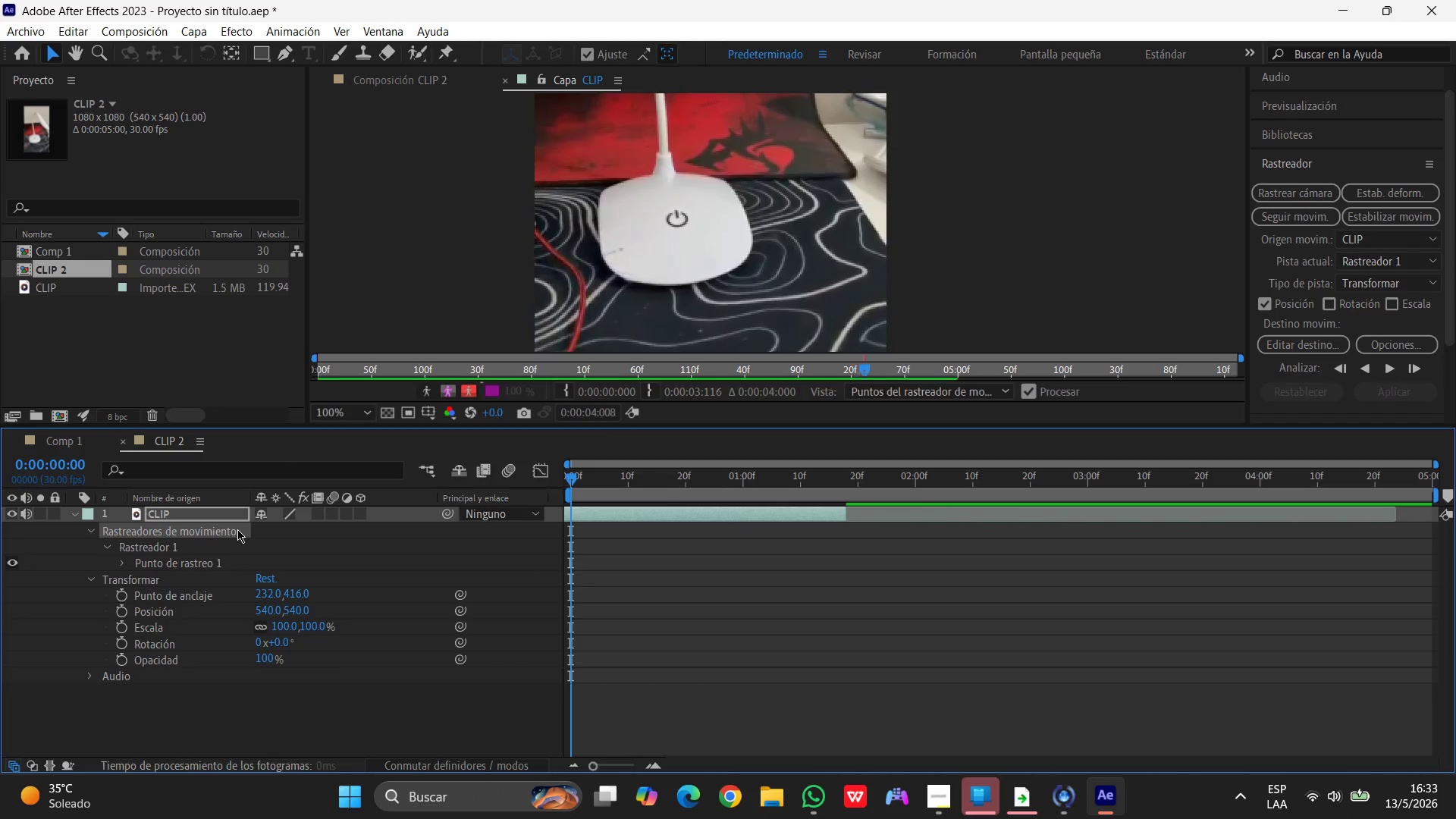 
left_click([227, 534])
 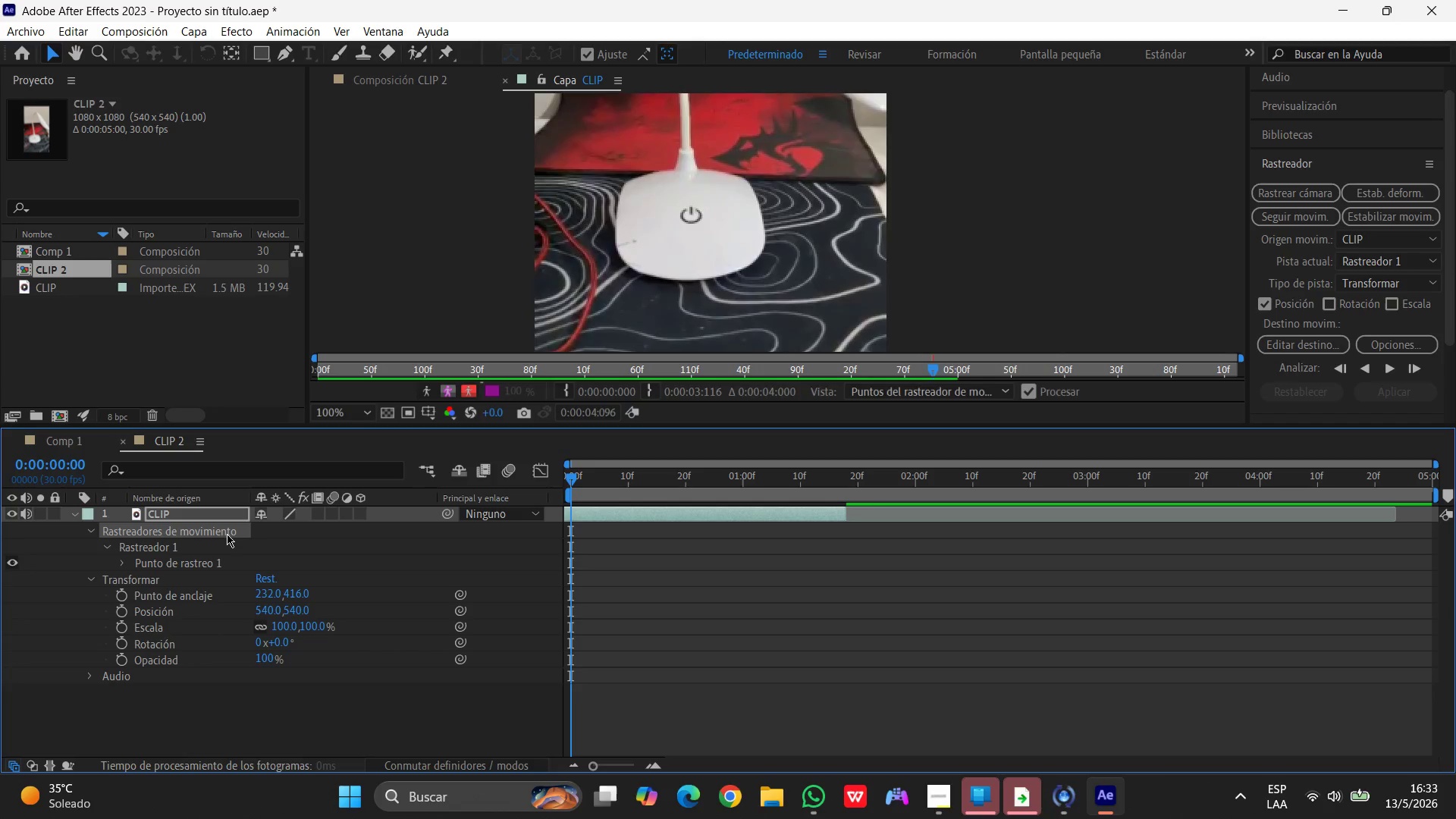 
key(Delete)
 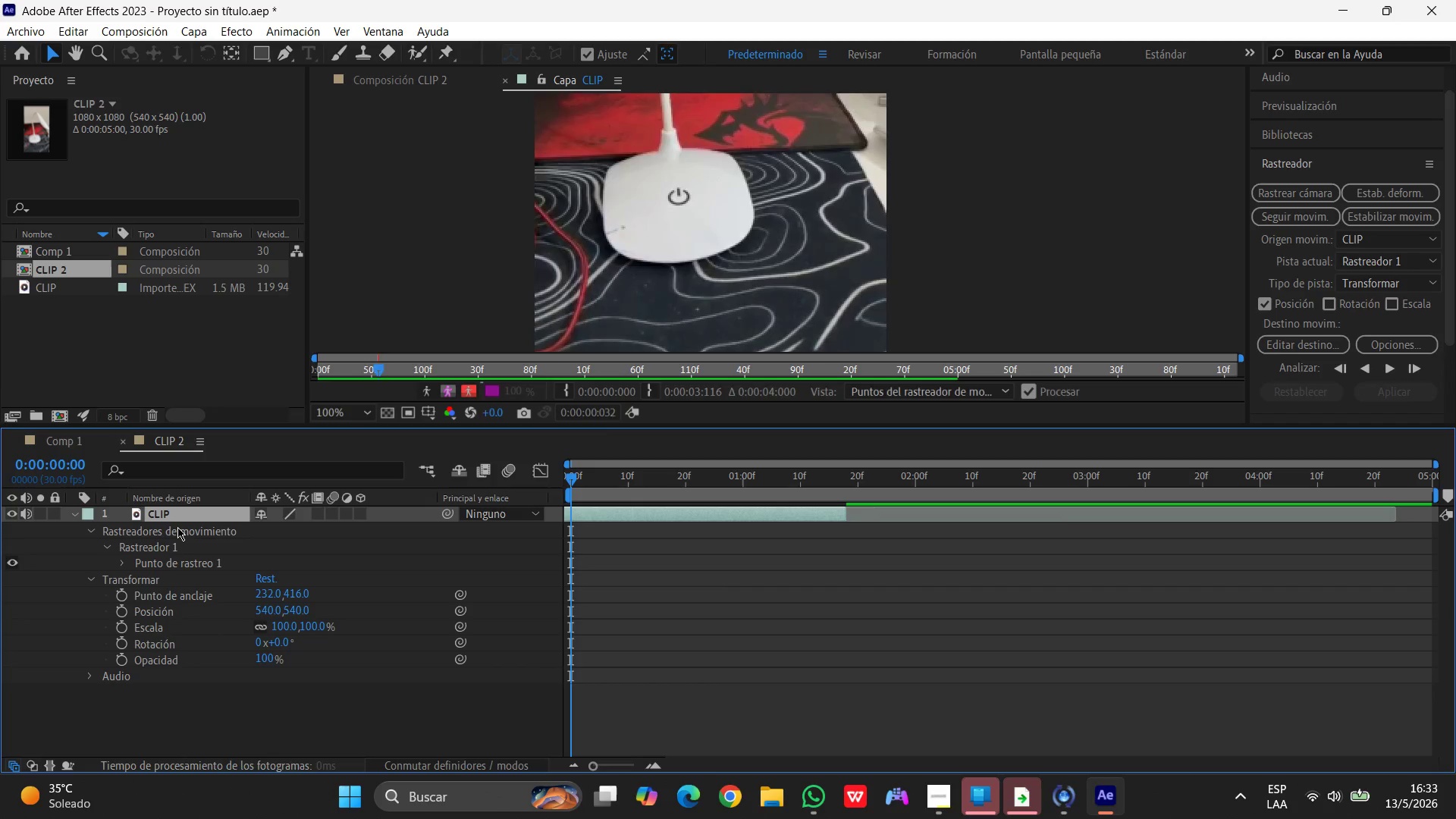 
left_click([177, 527])
 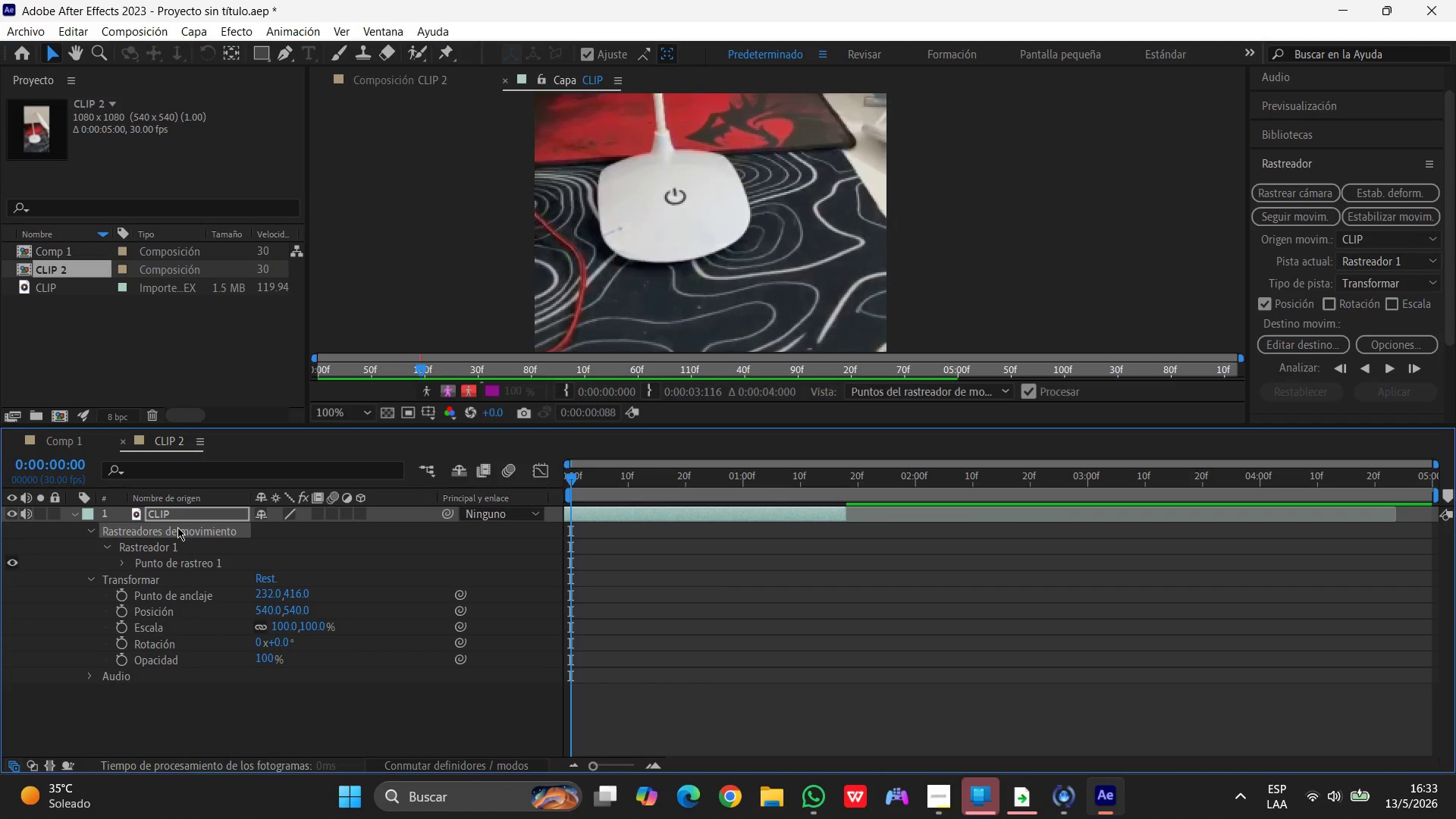 
key(Delete)
 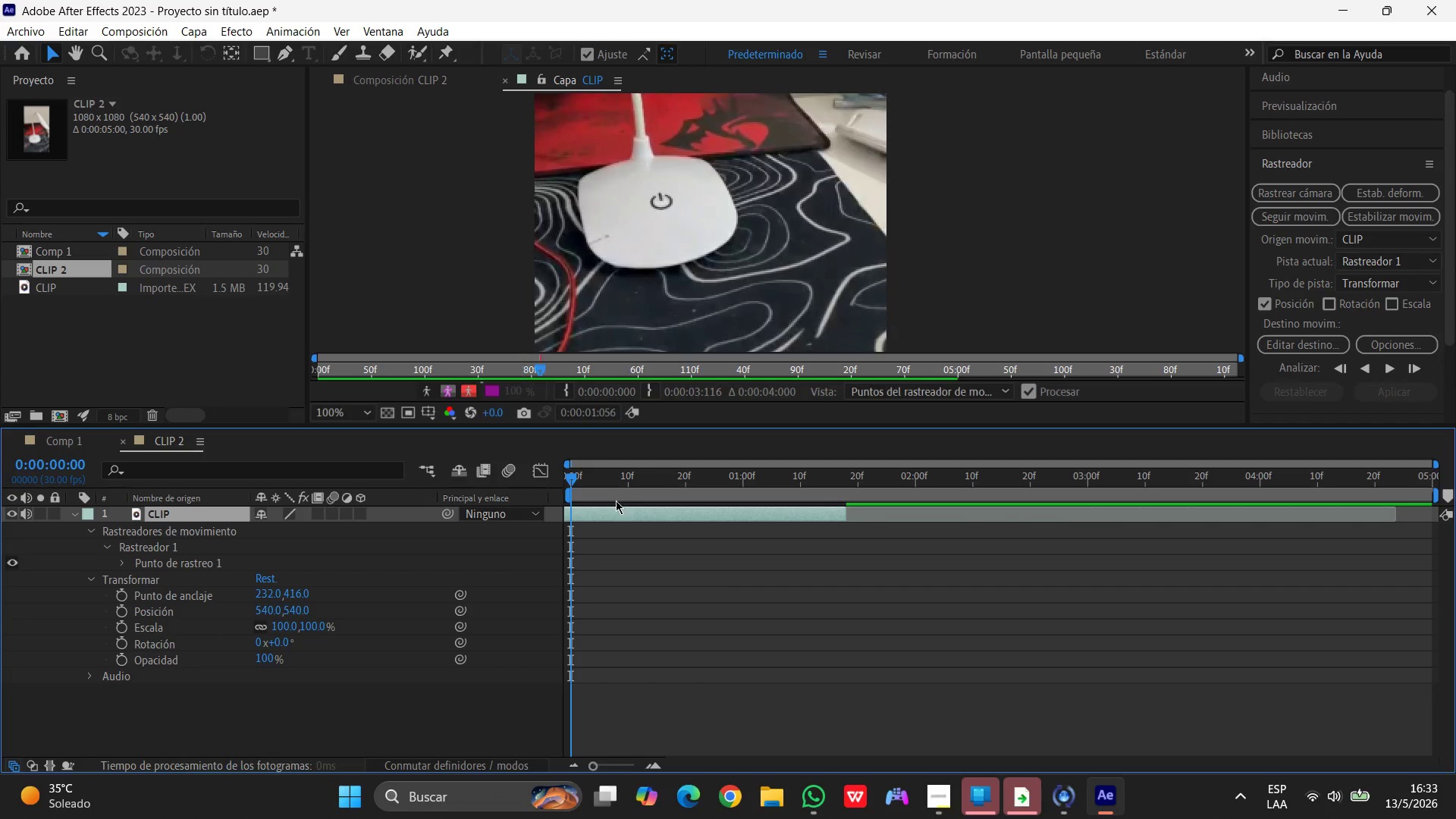 
left_click_drag(start_coordinate=[605, 513], to_coordinate=[975, 513])
 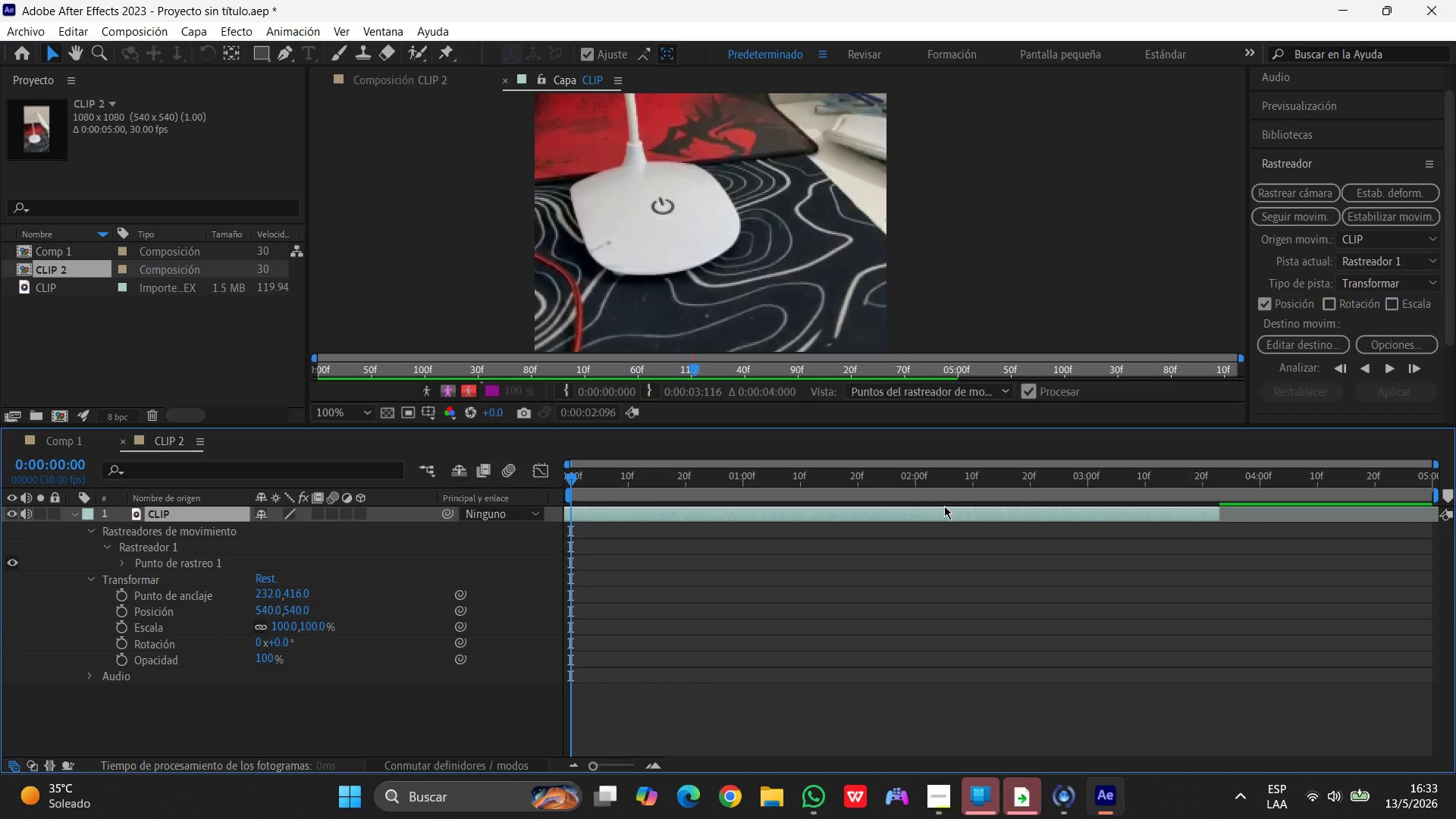 
key(Control+Z)
 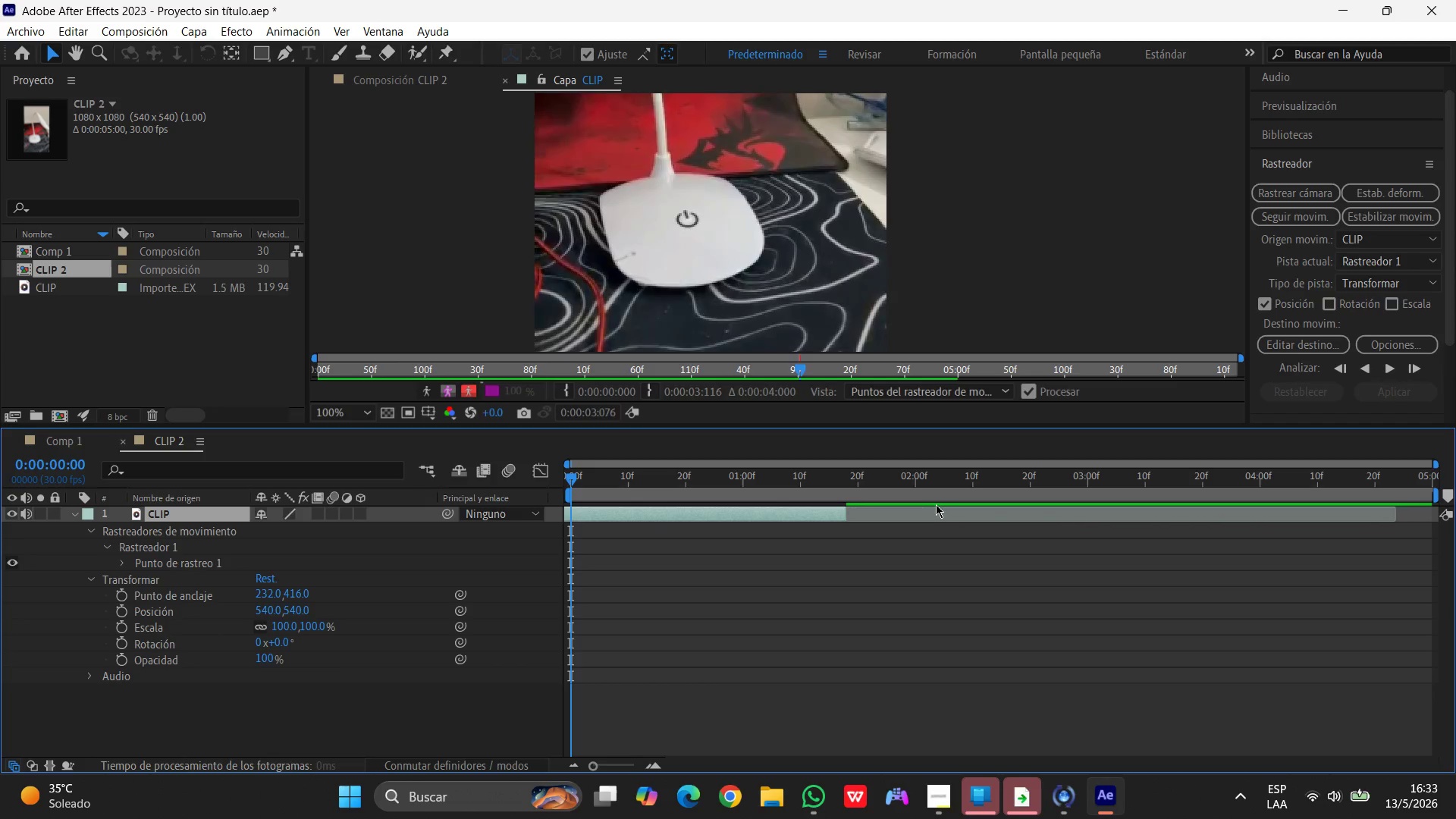 
key(Control+Z)
 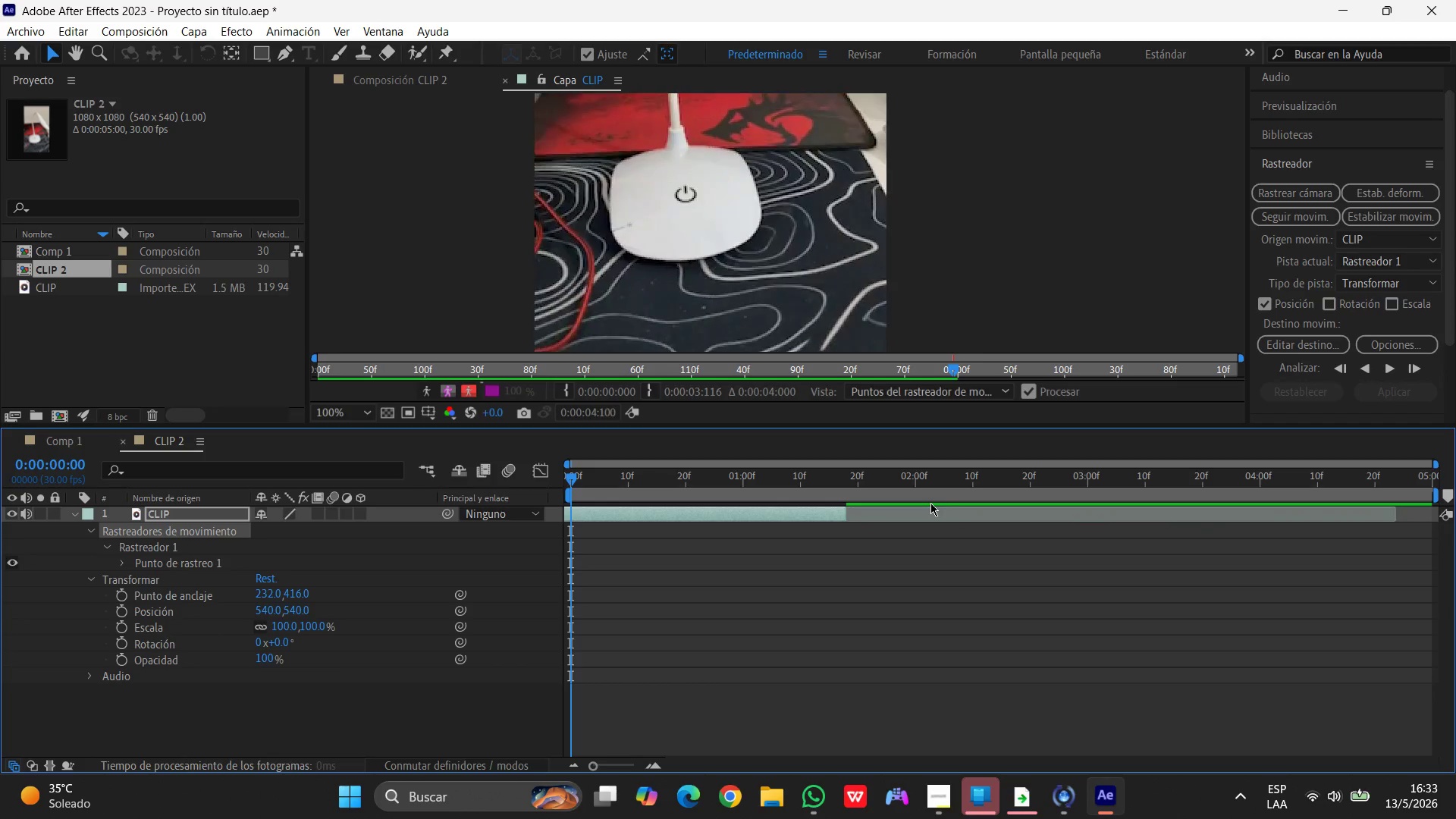 
key(Control+Z)
 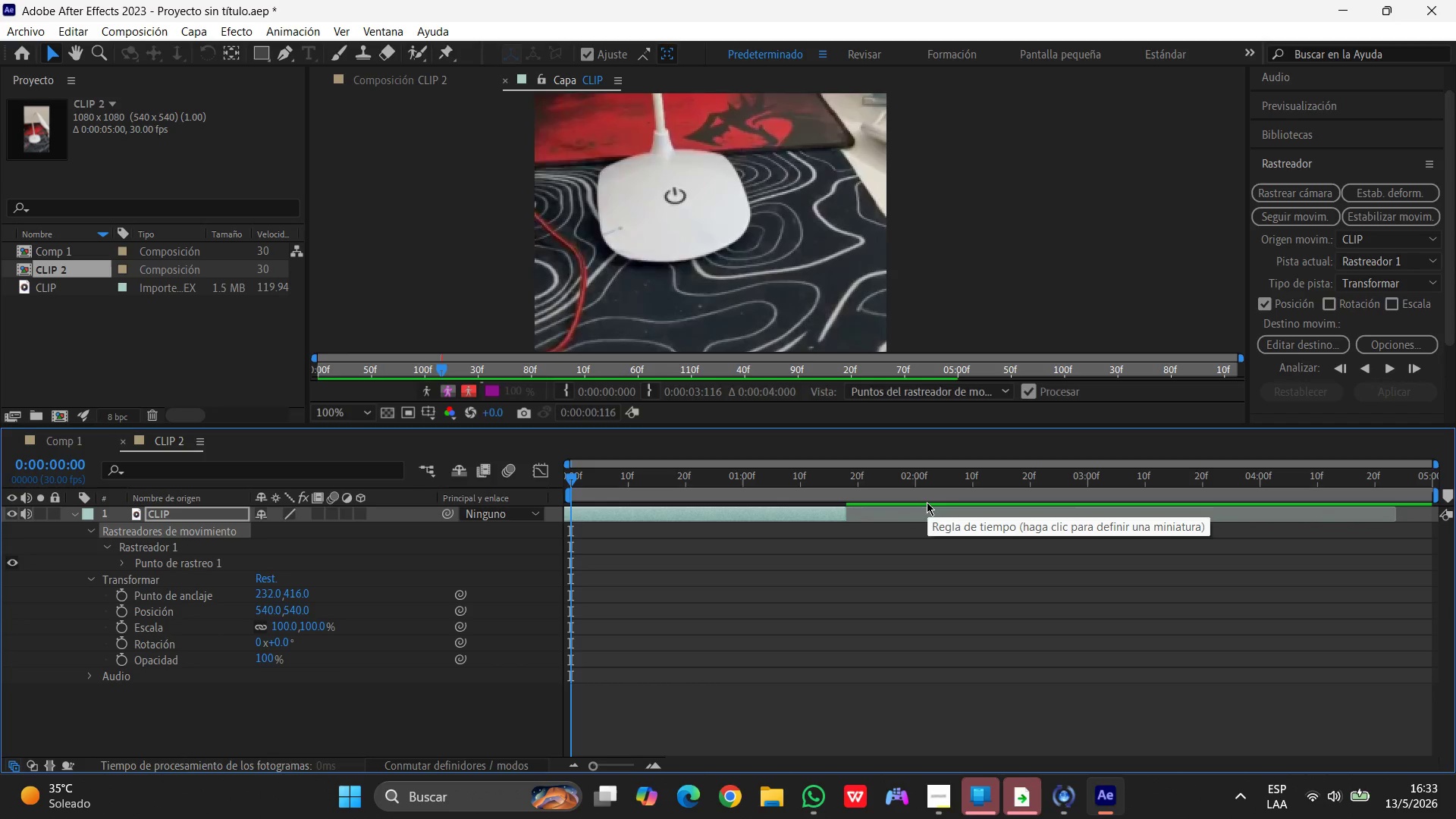 
key(Control+Z)
 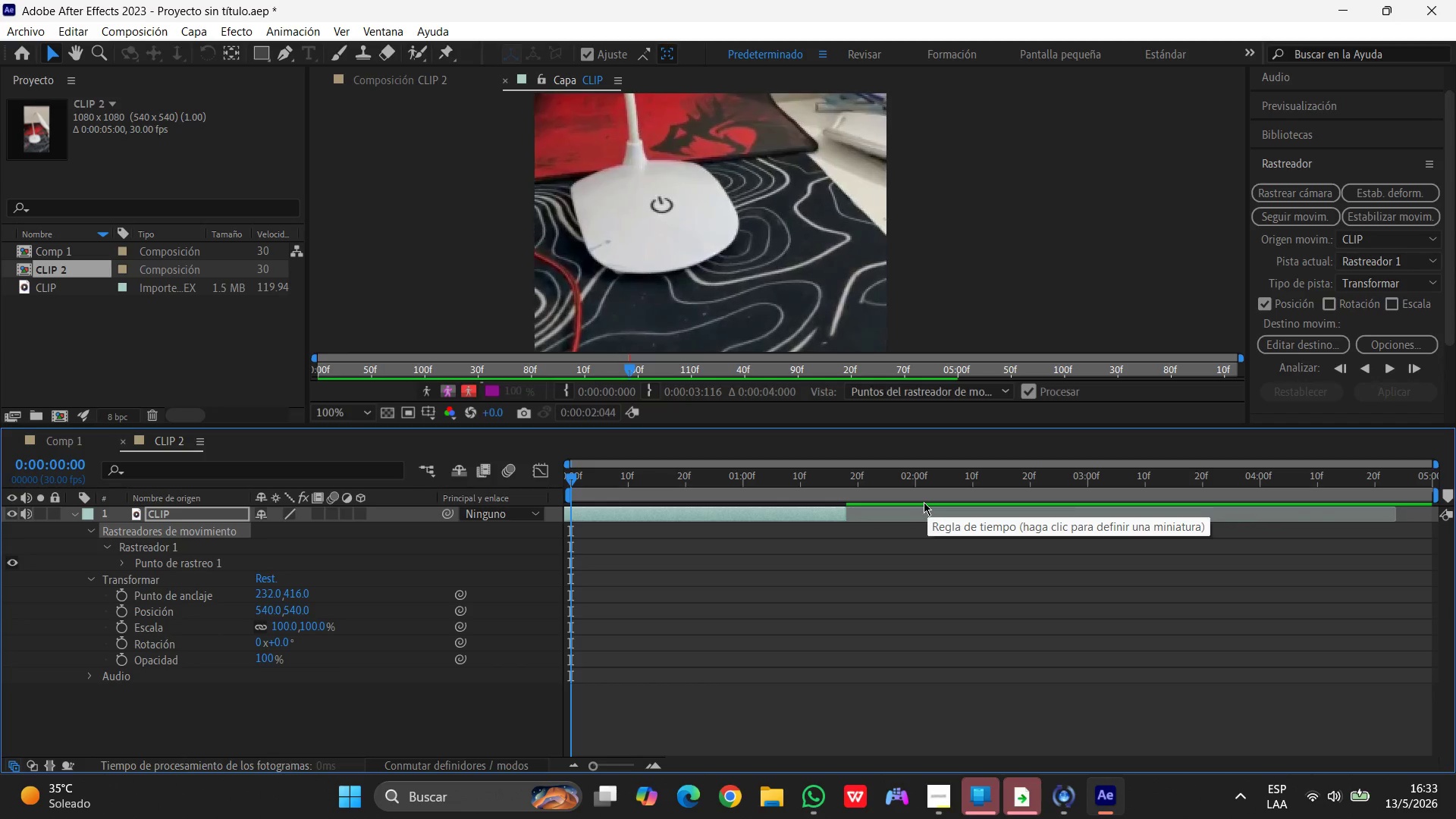 
key(Control+Z)
 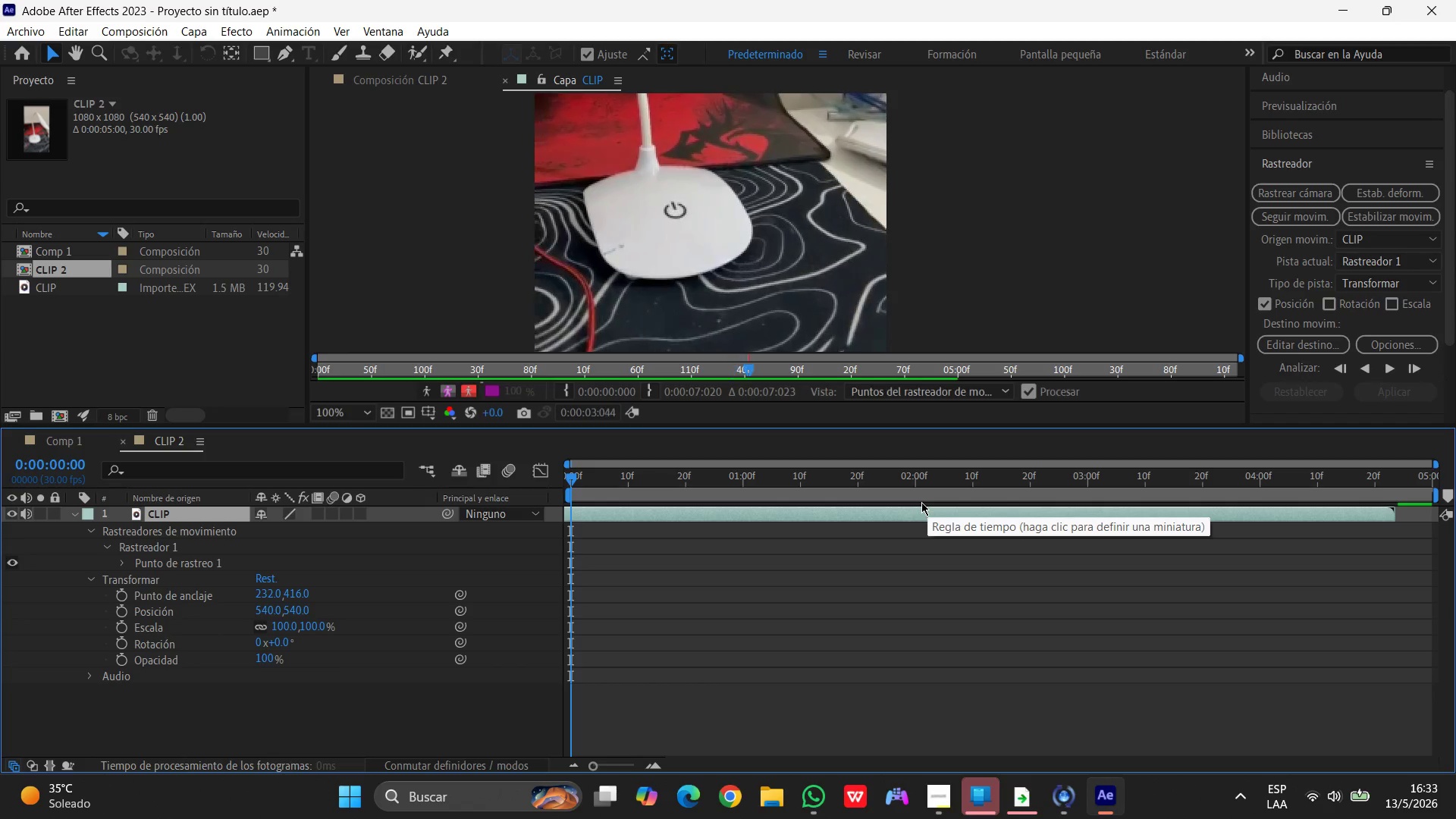 
key(Control+Z)
 